 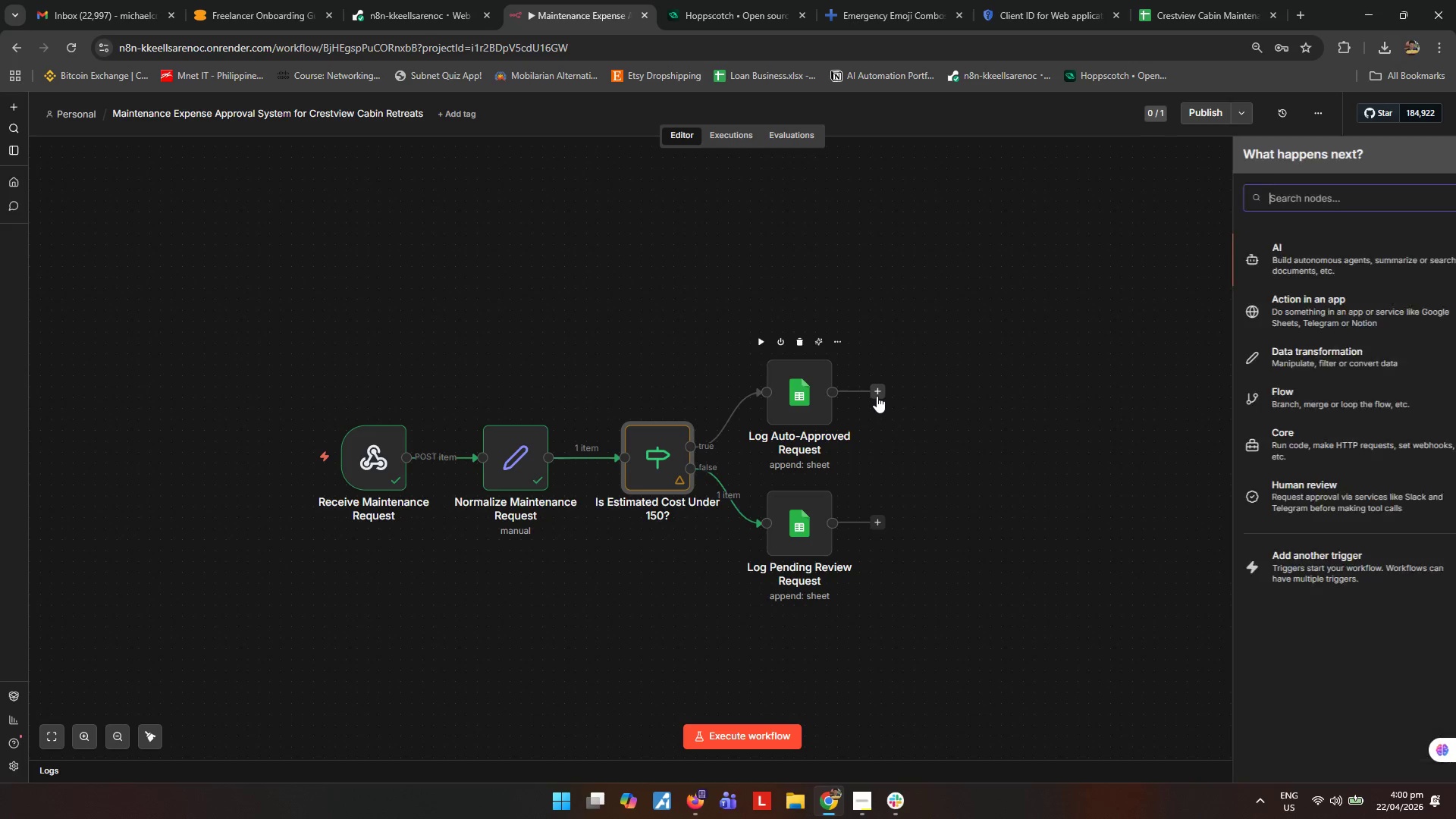 
type(gm)
 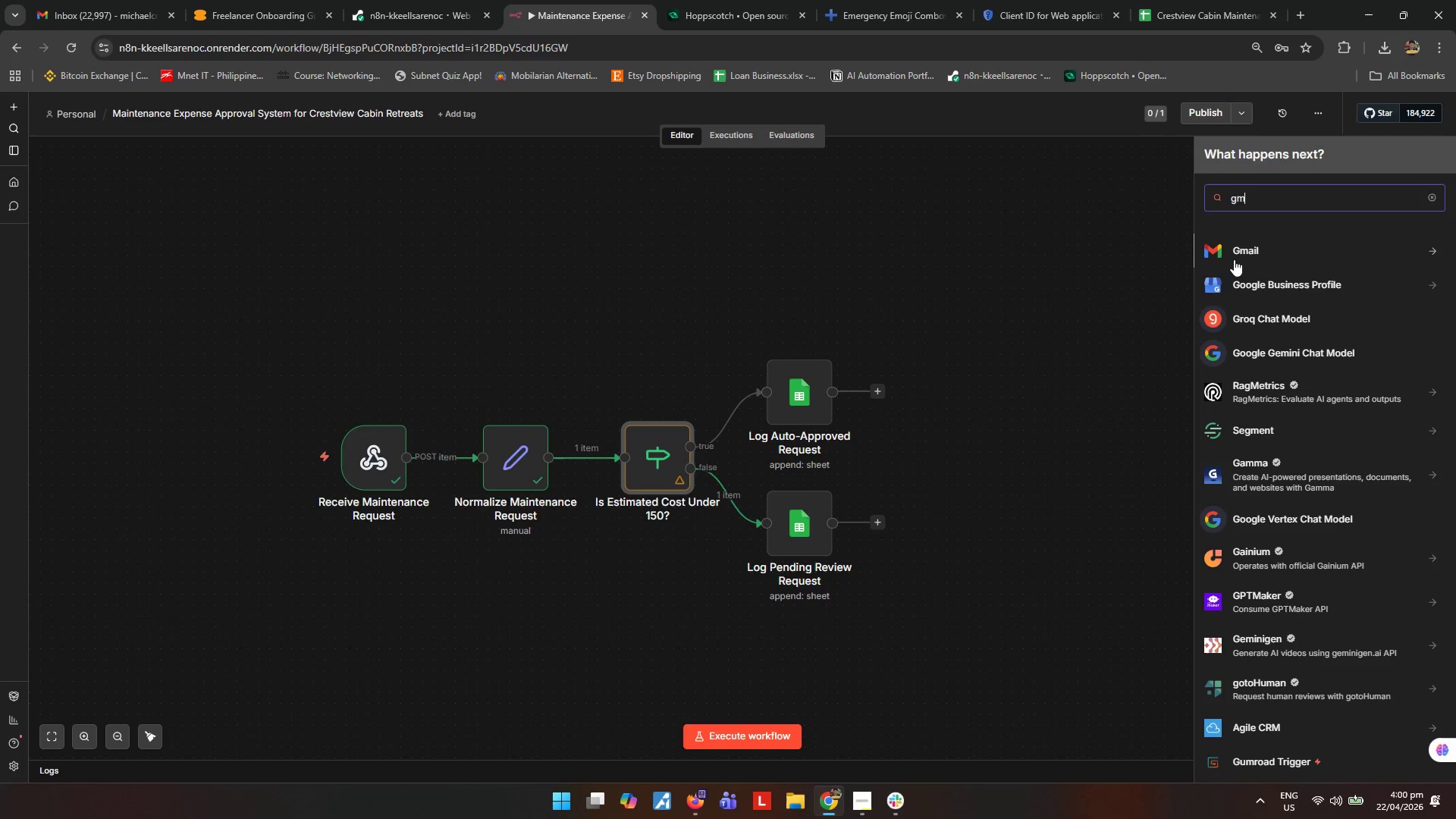 
left_click([1234, 260])
 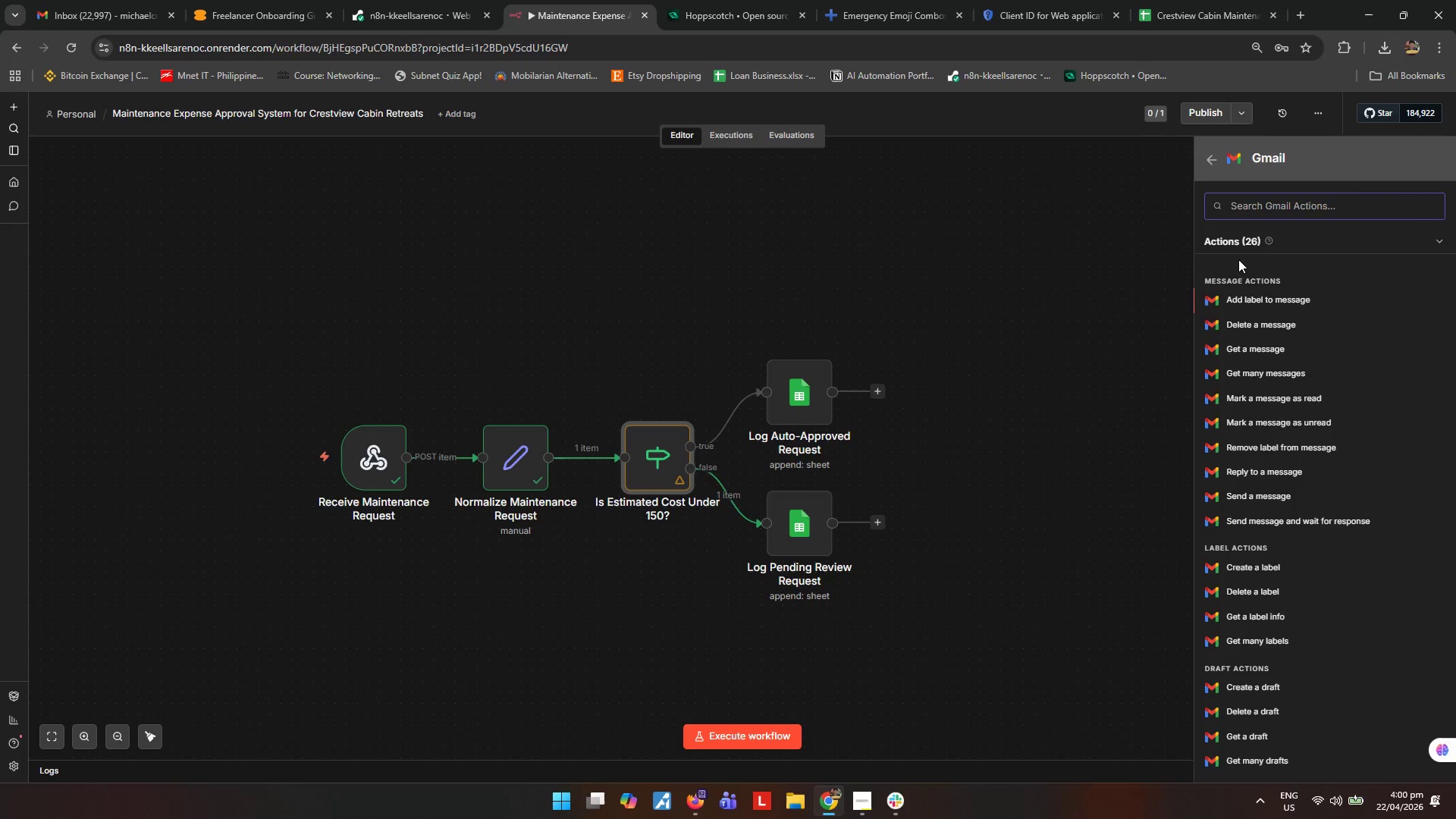 
type(sen)
 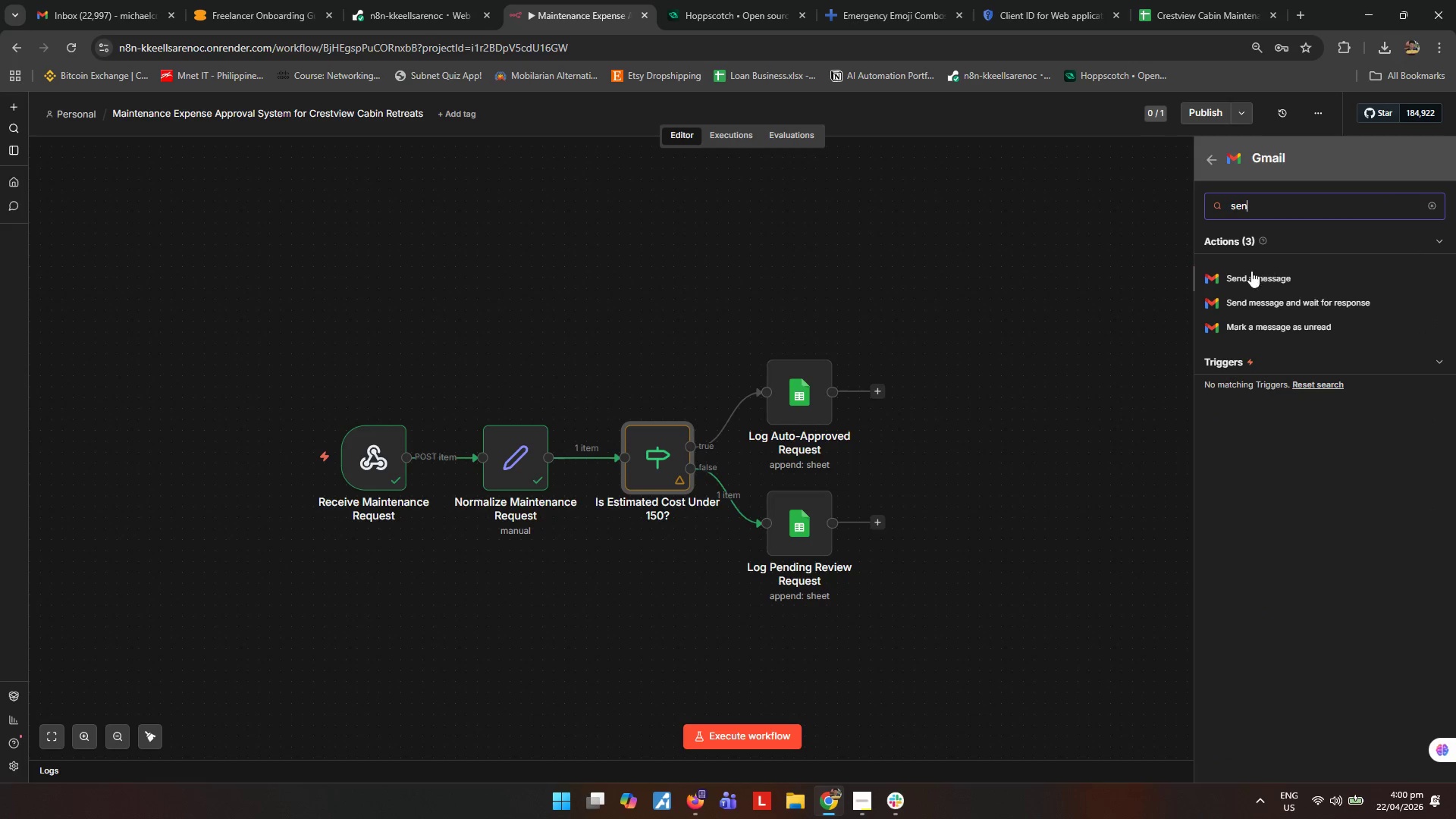 
left_click([1251, 271])
 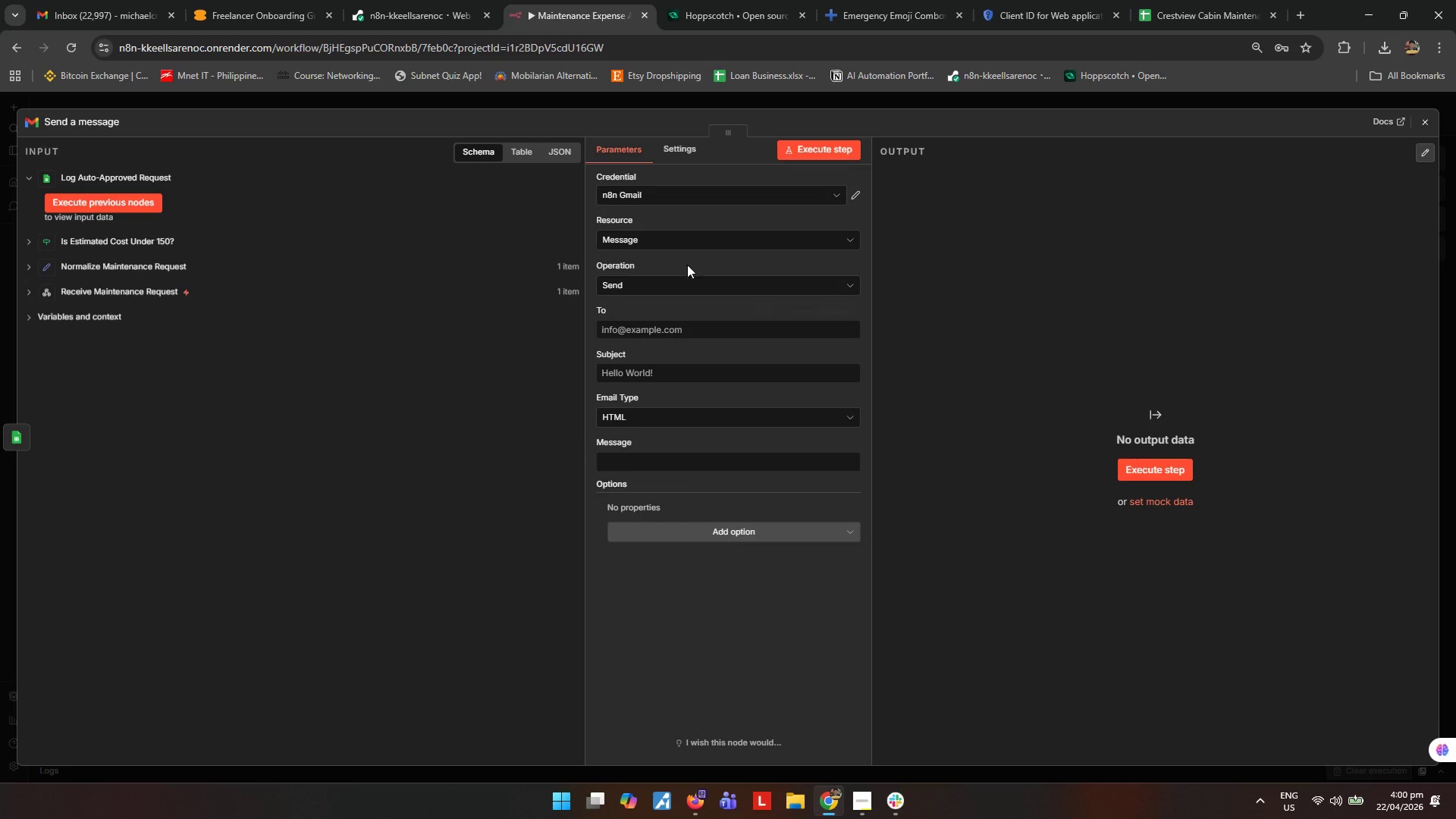 
left_click([711, 320])
 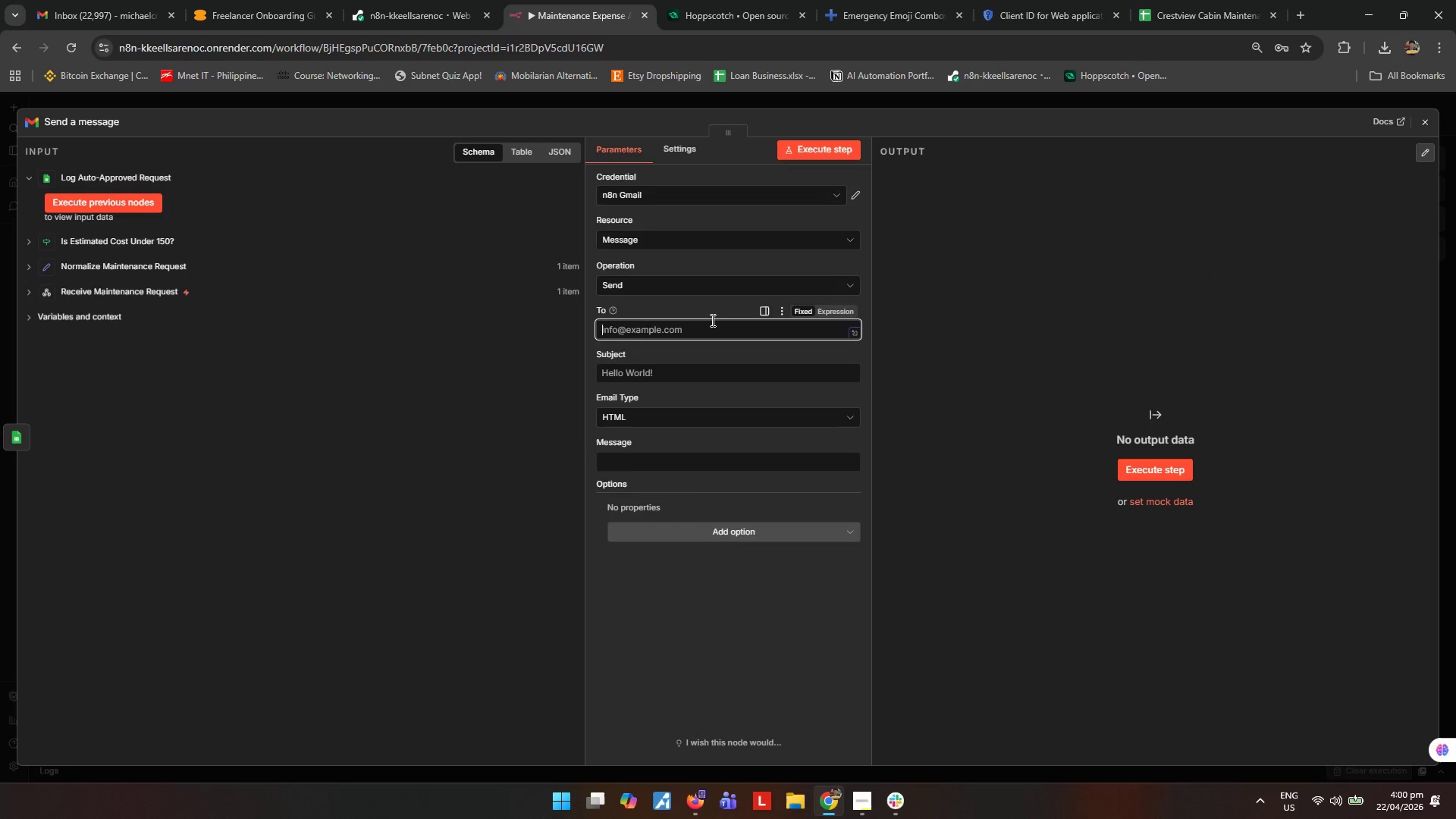 
type(michaelconeras@gmail.com)
 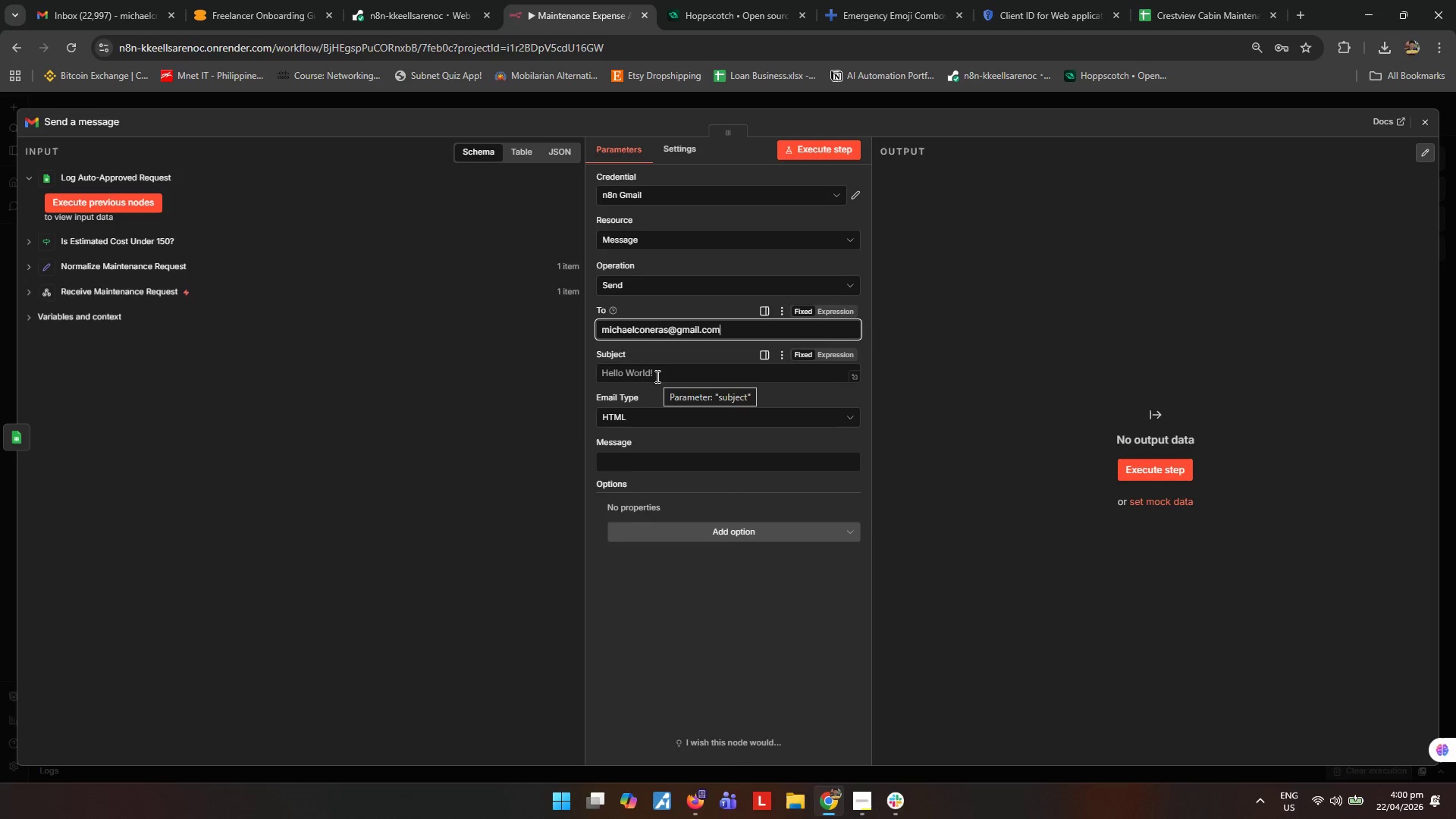 
wait(8.09)
 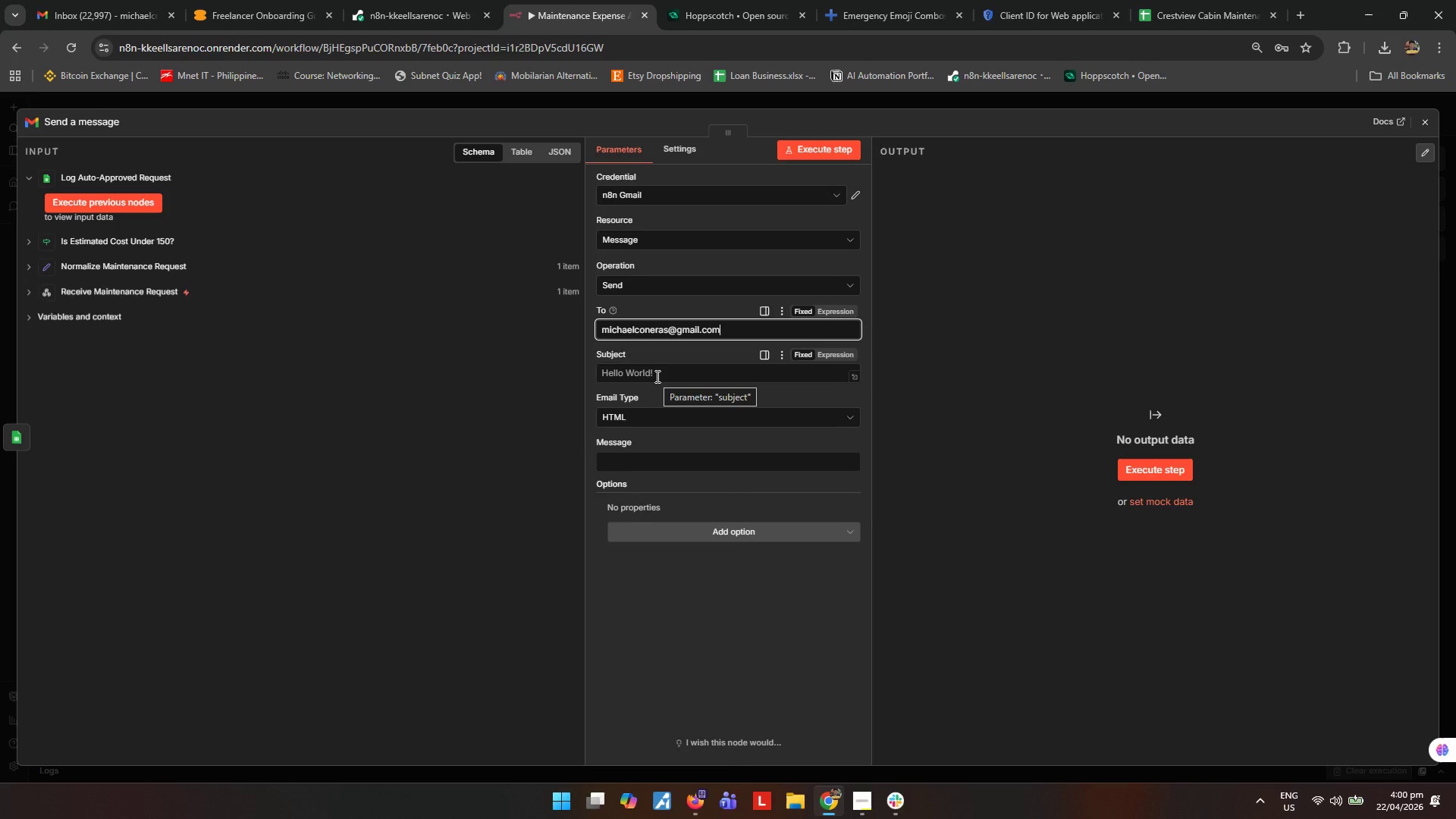 
left_click([656, 376])
 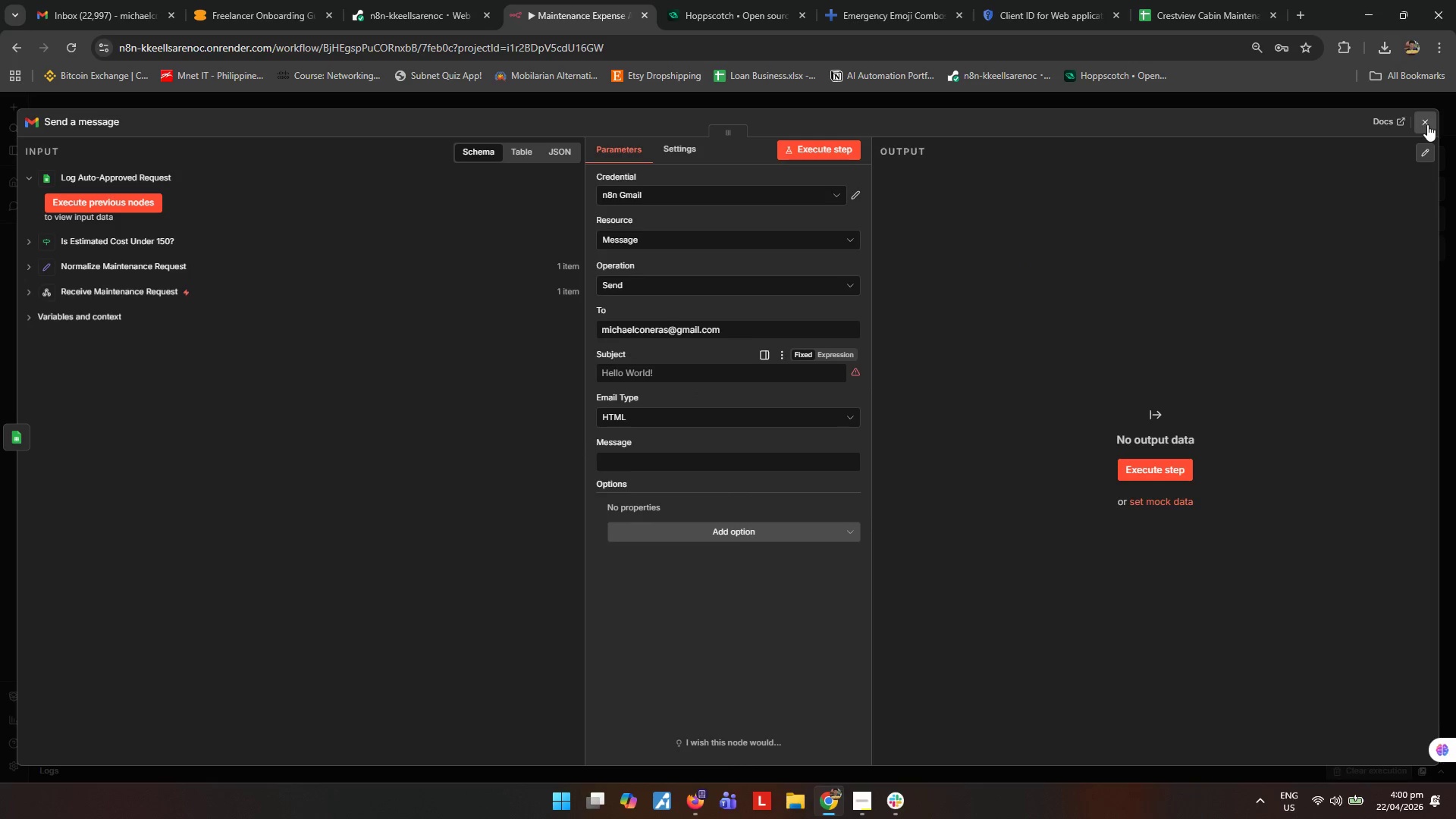 
wait(7.58)
 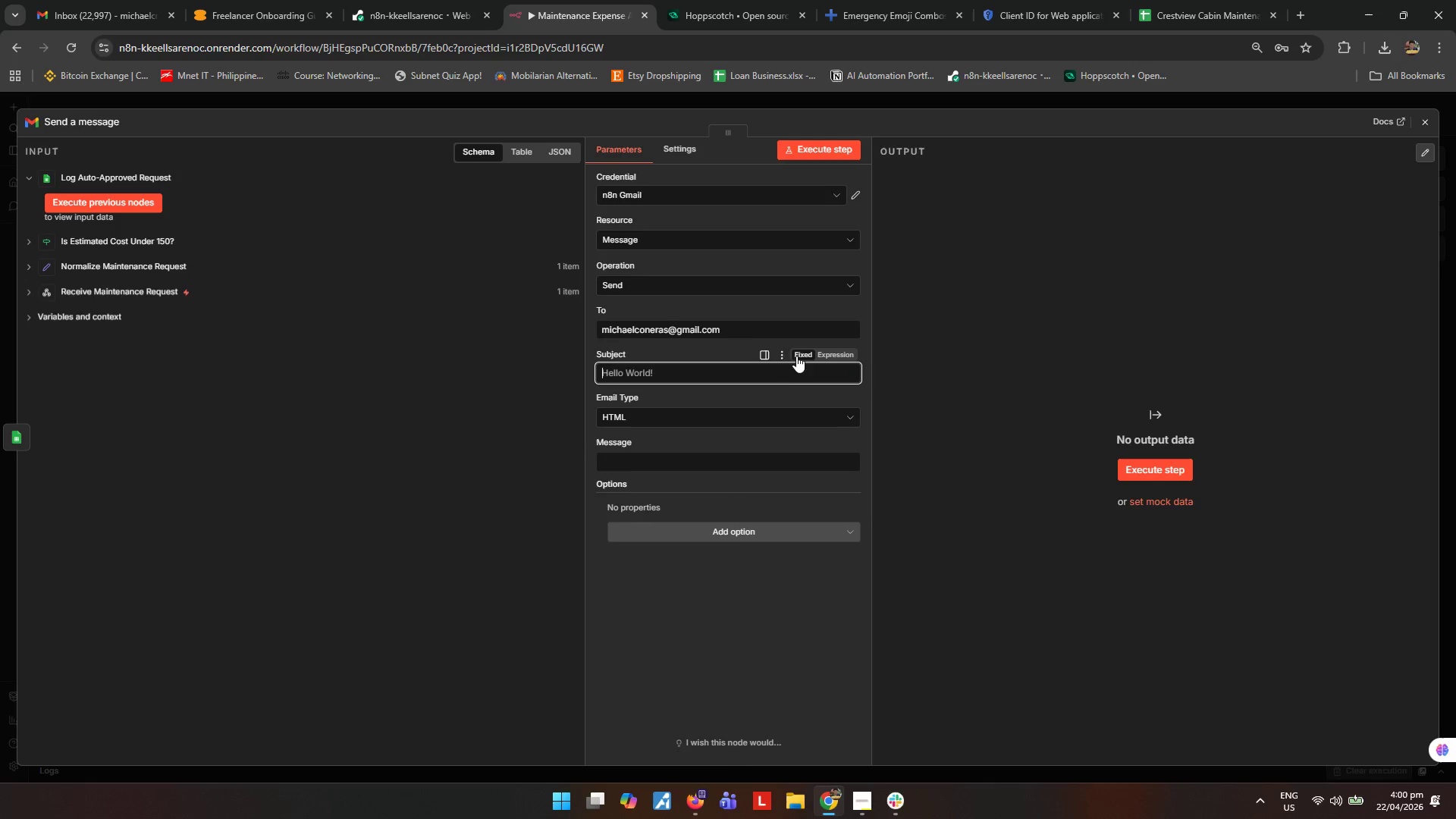 
left_click([773, 727])
 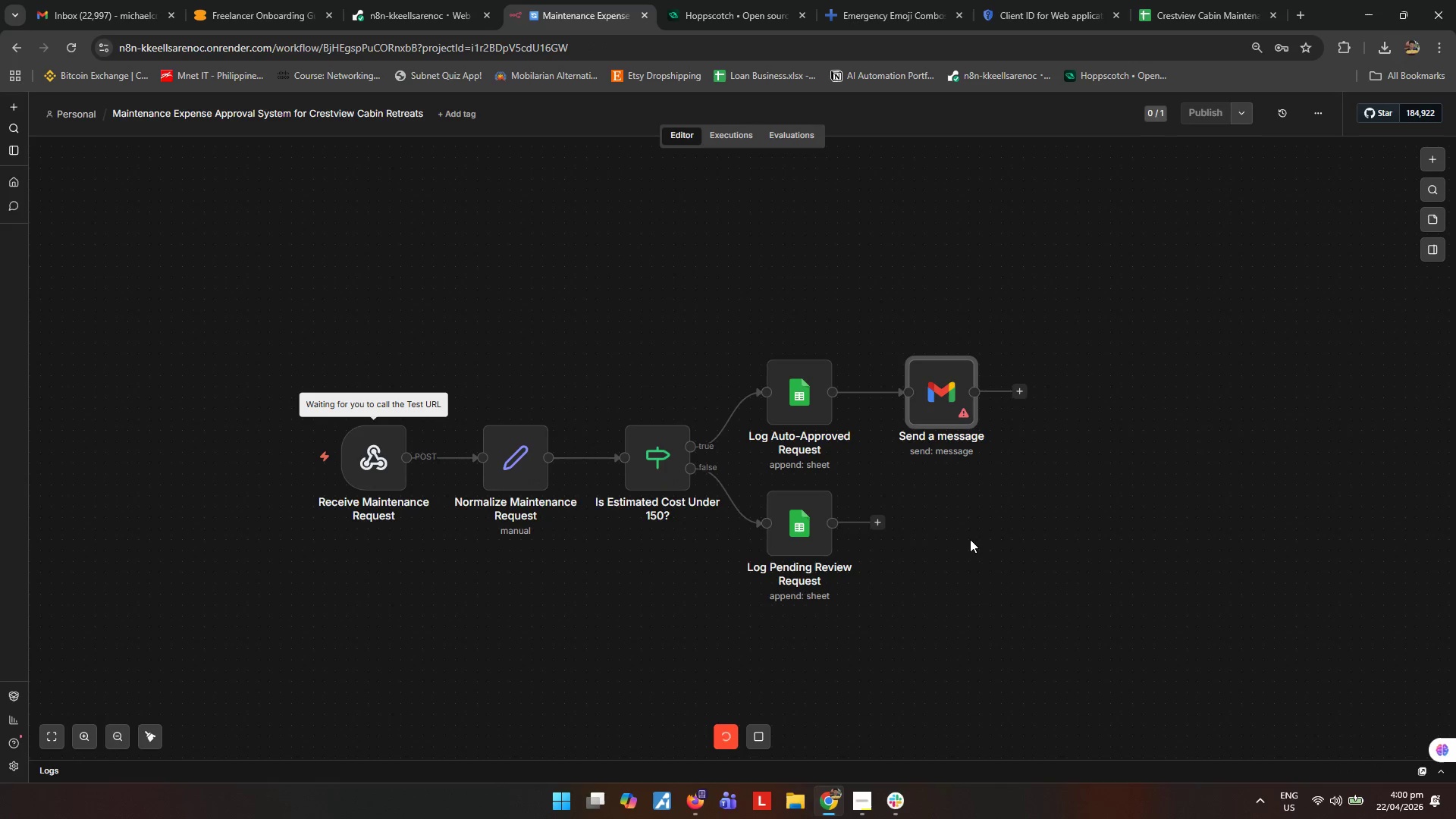 
left_click([720, 0])
 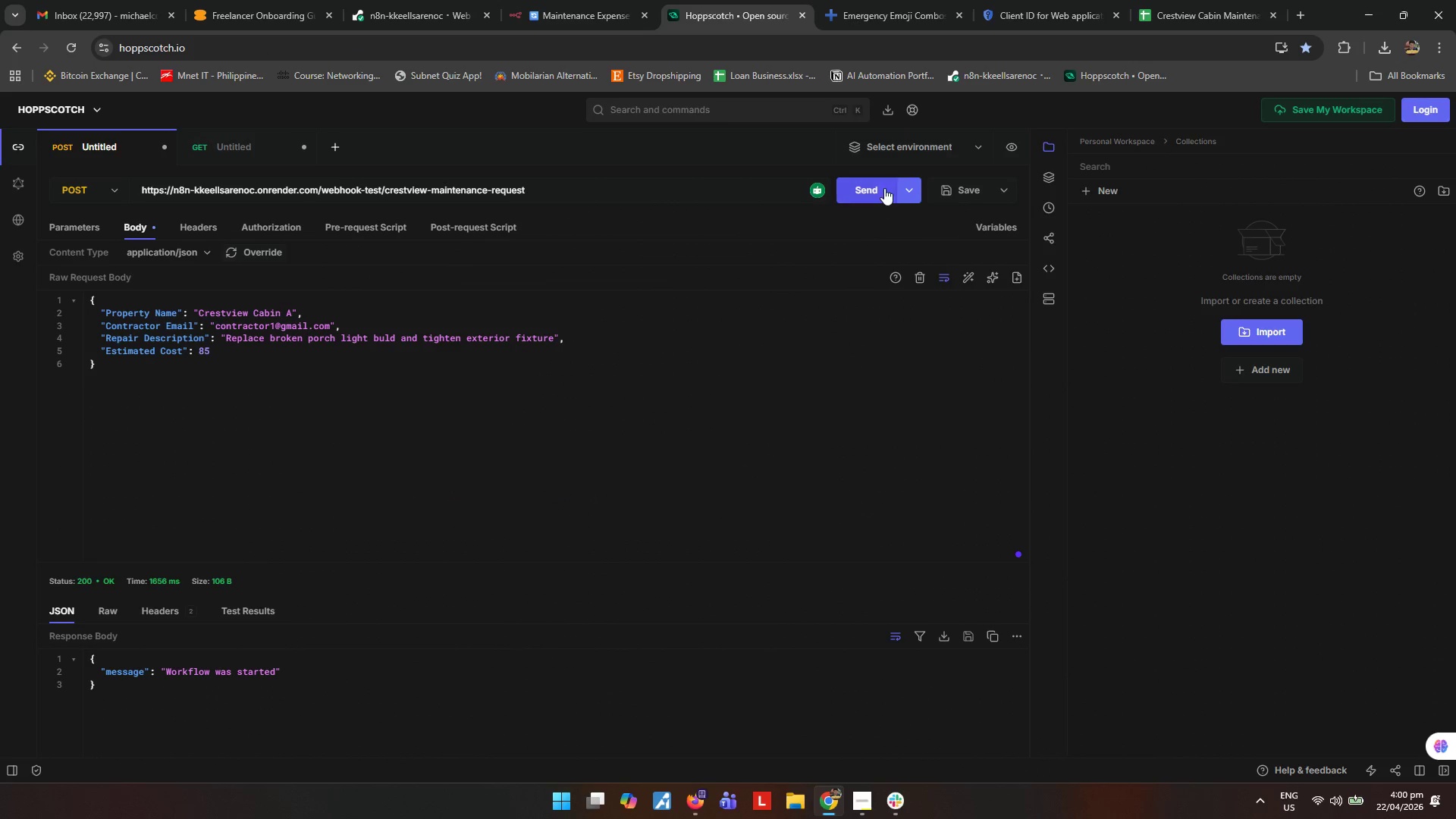 
left_click([880, 187])
 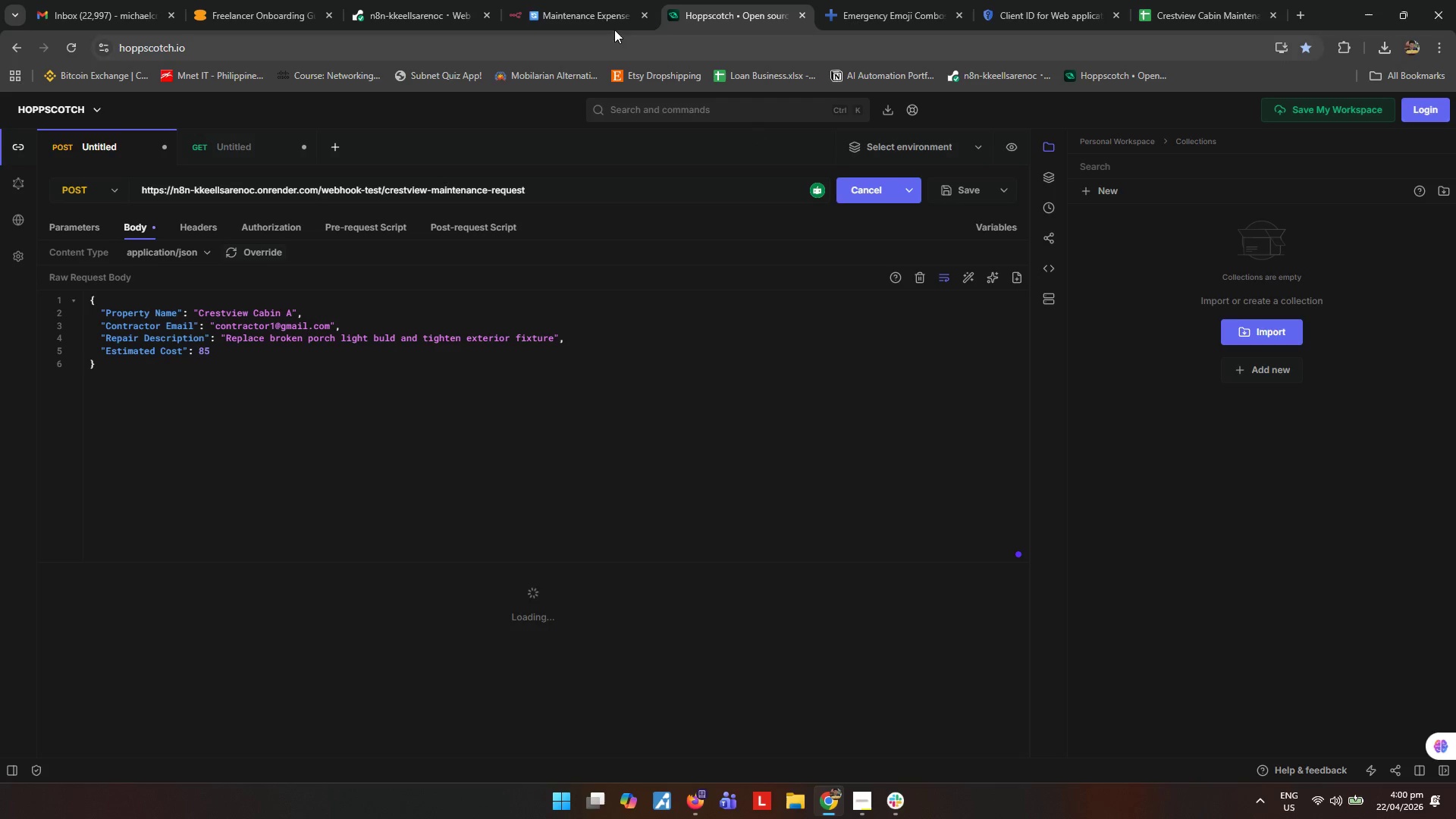 
left_click([598, 11])
 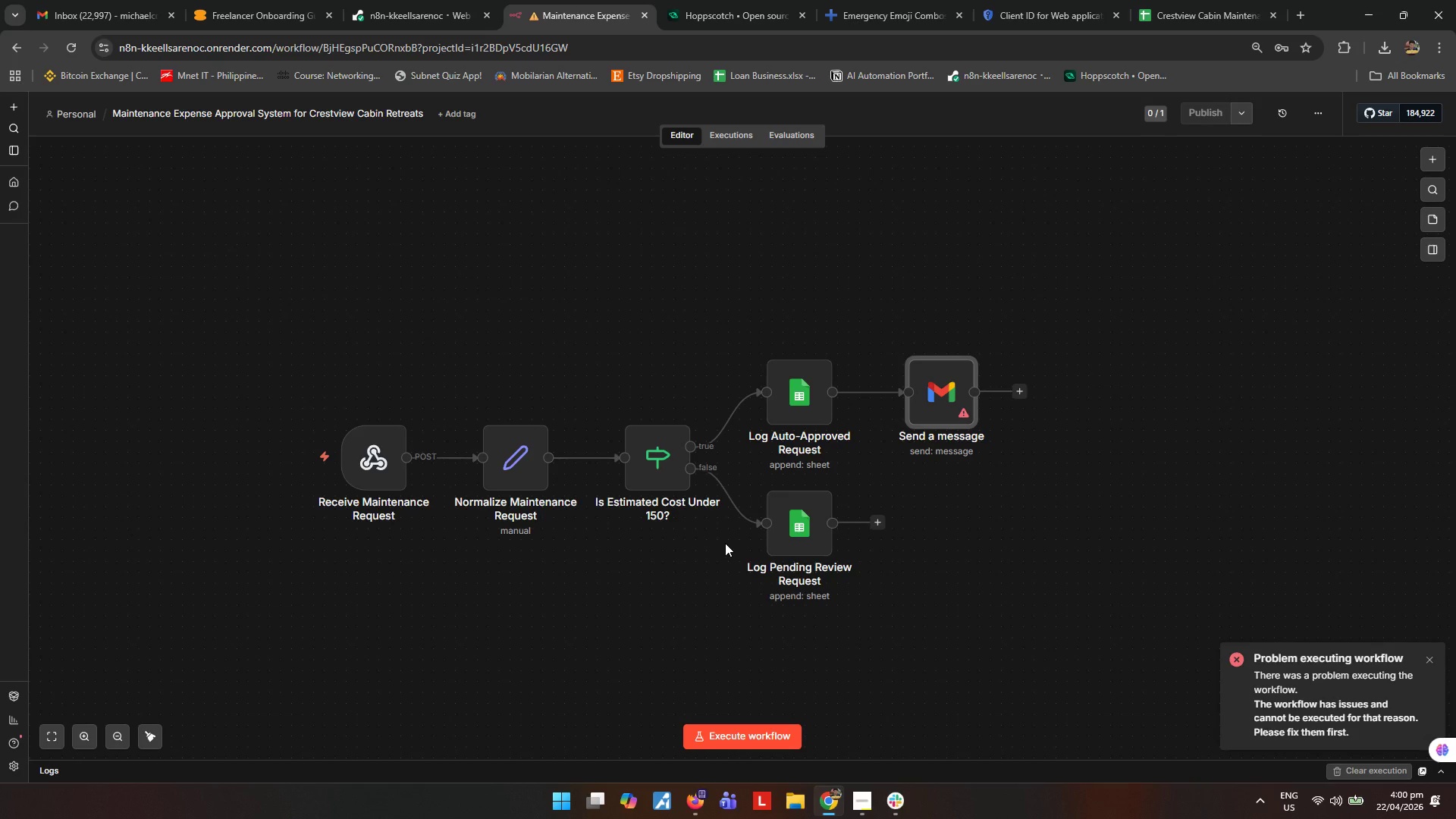 
wait(5.97)
 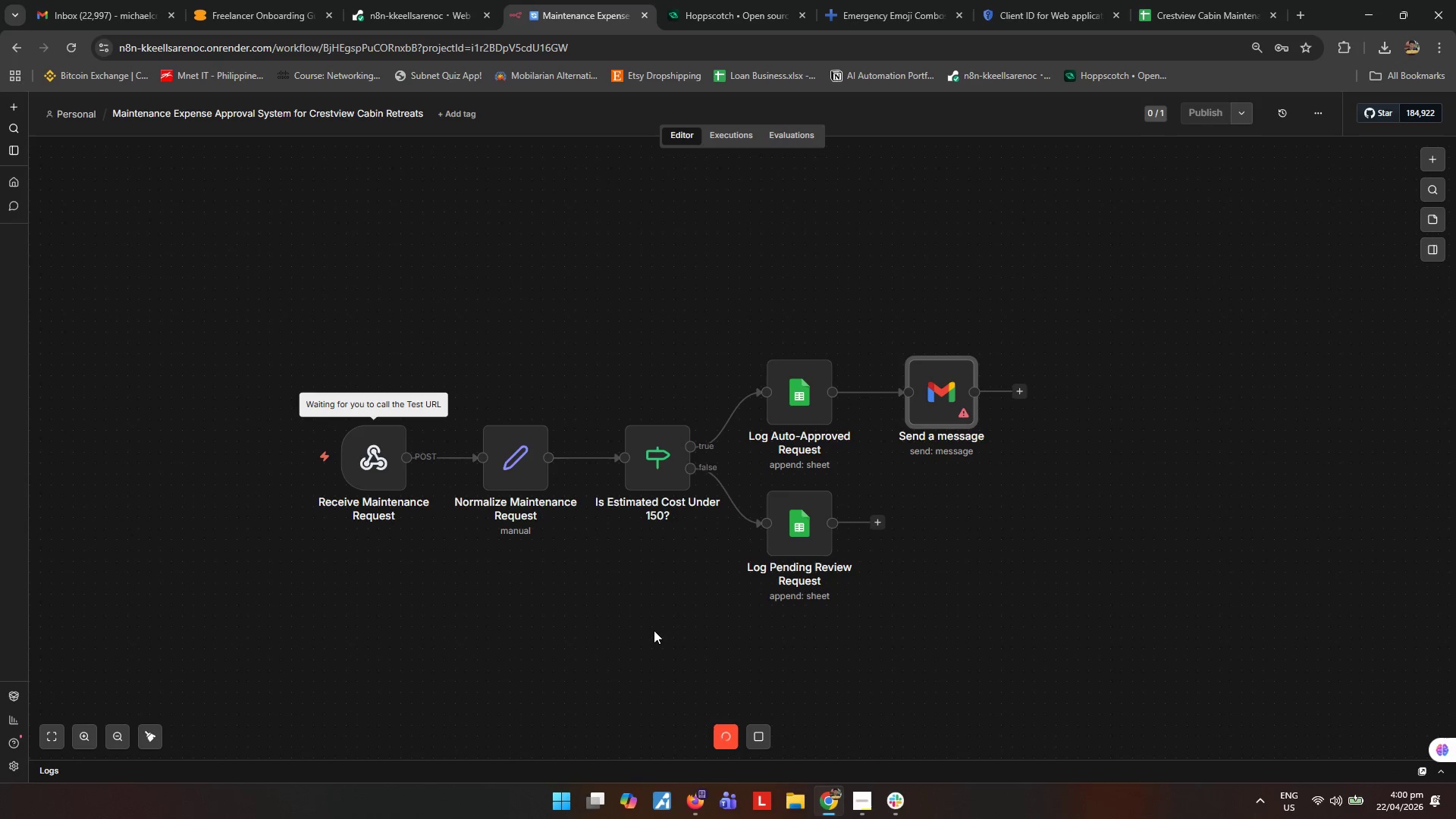 
double_click([945, 395])
 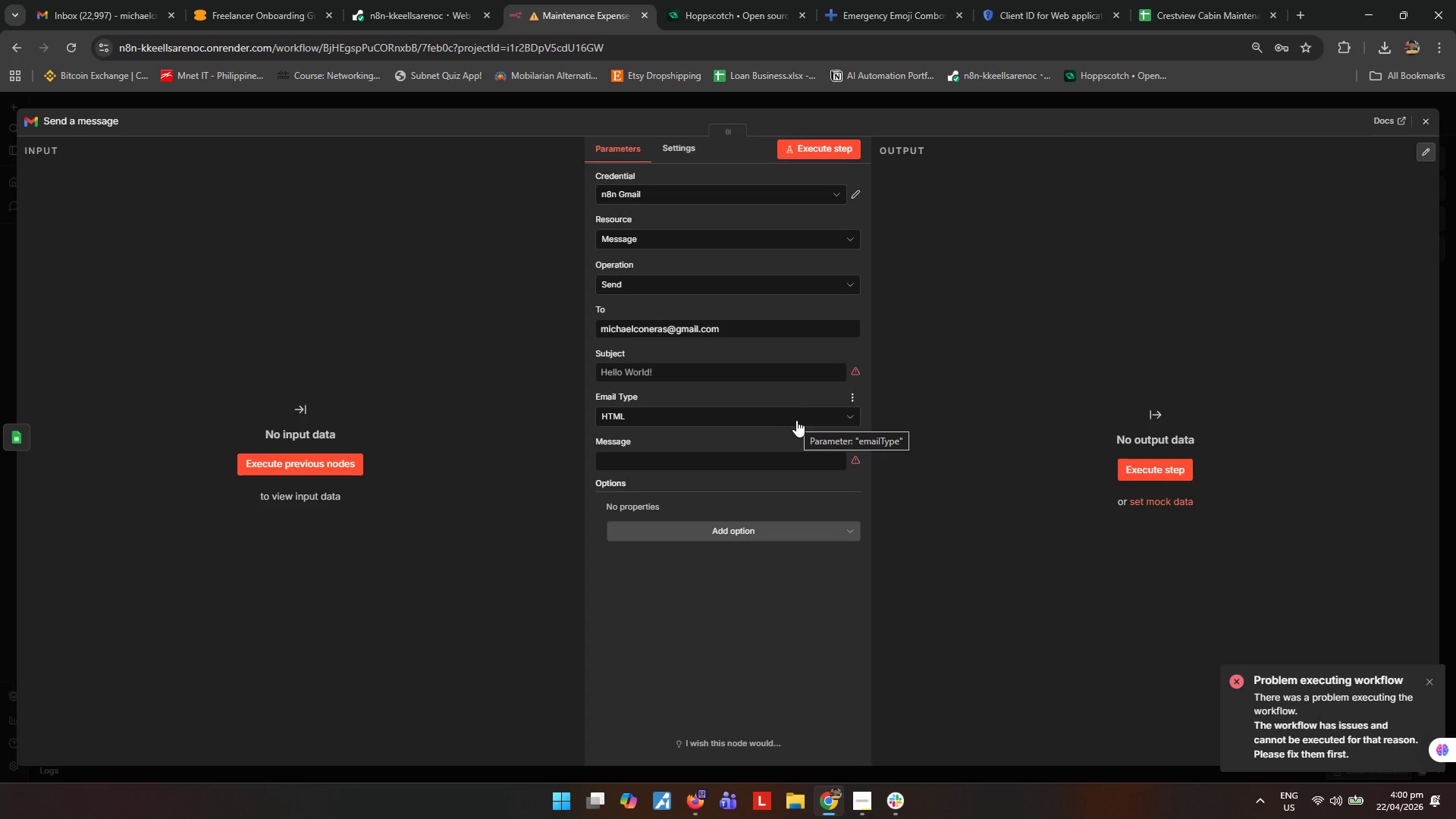 
left_click([789, 374])
 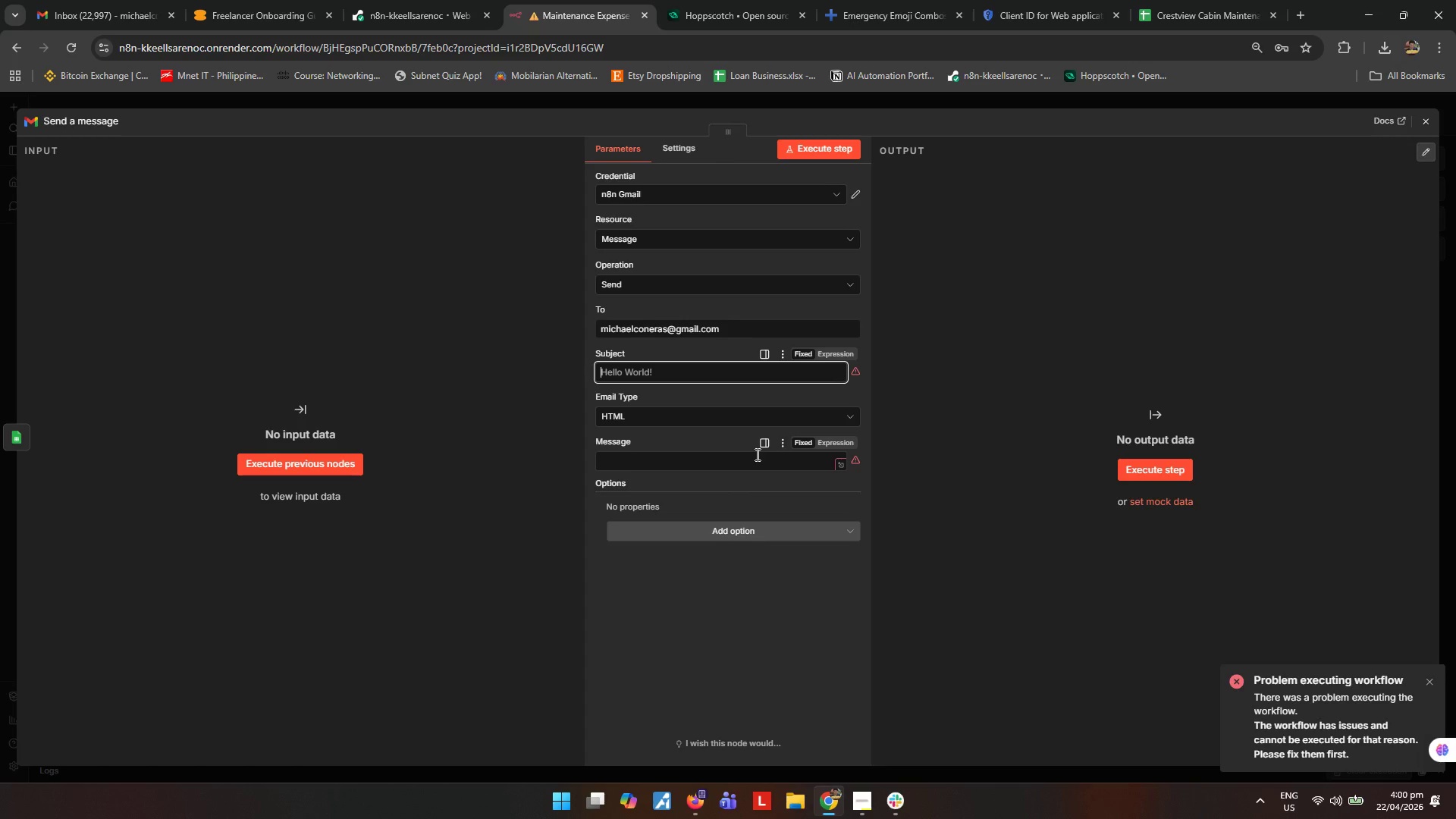 
left_click([756, 455])
 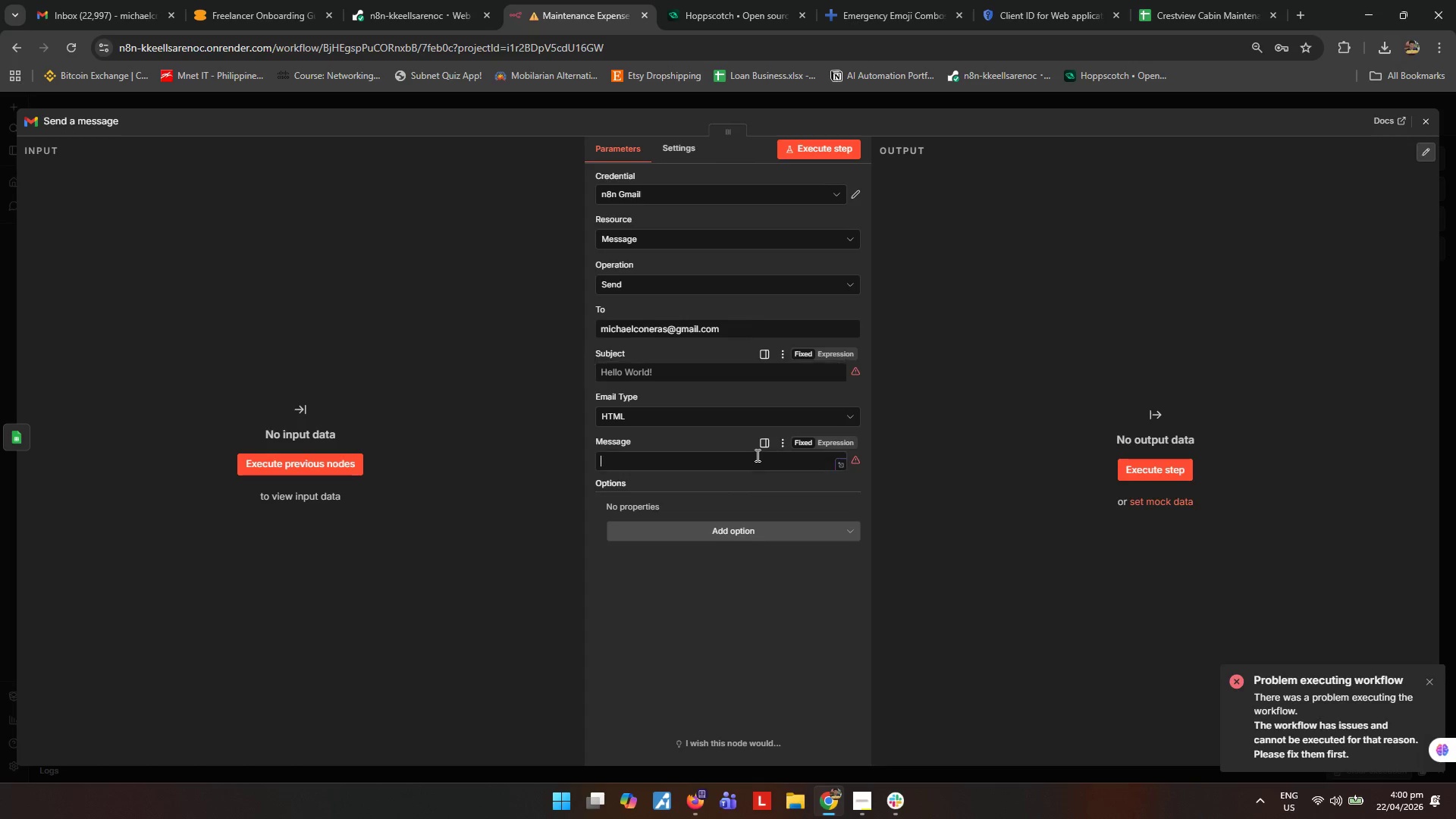 
type(11)
 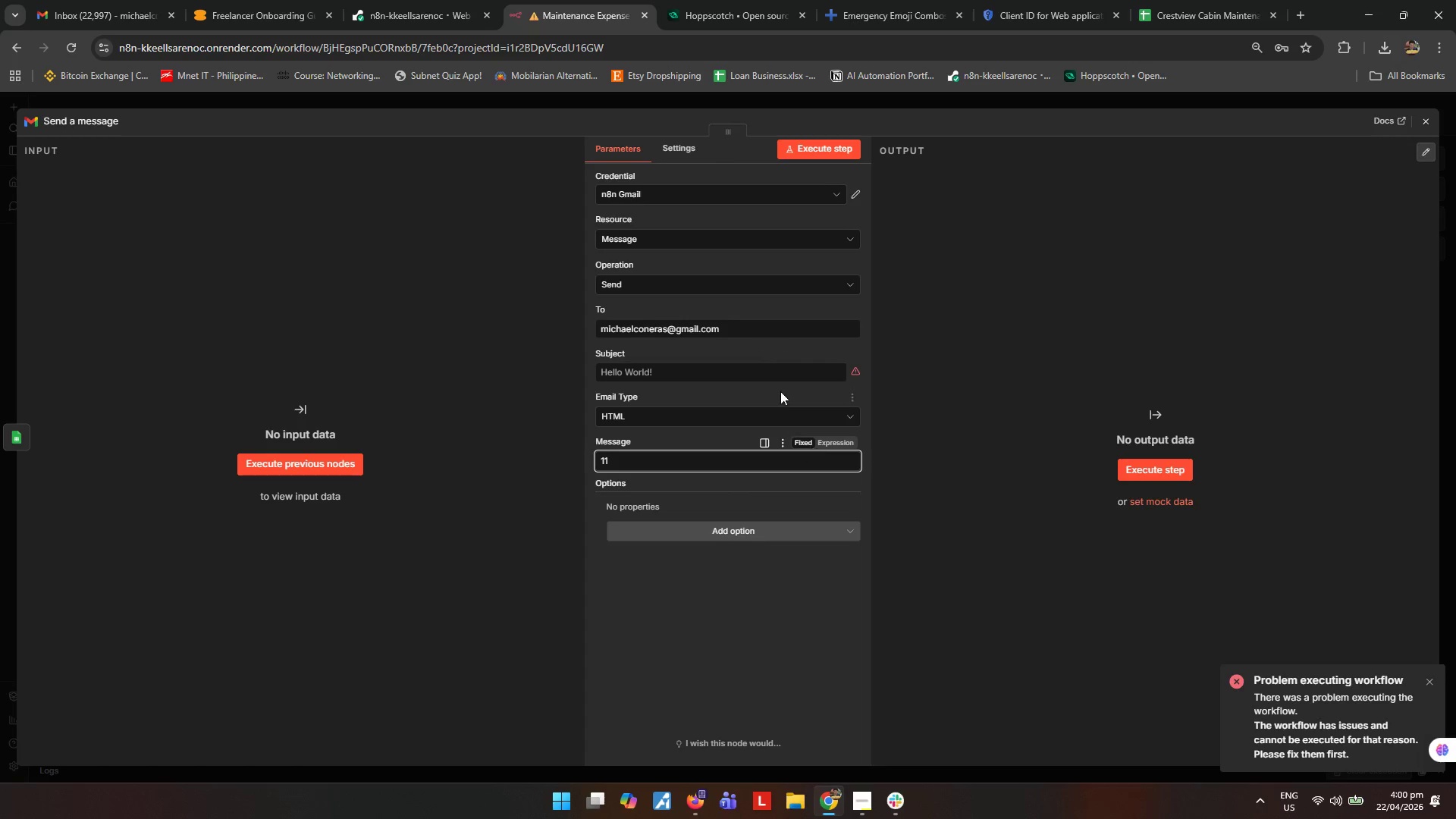 
left_click([775, 376])
 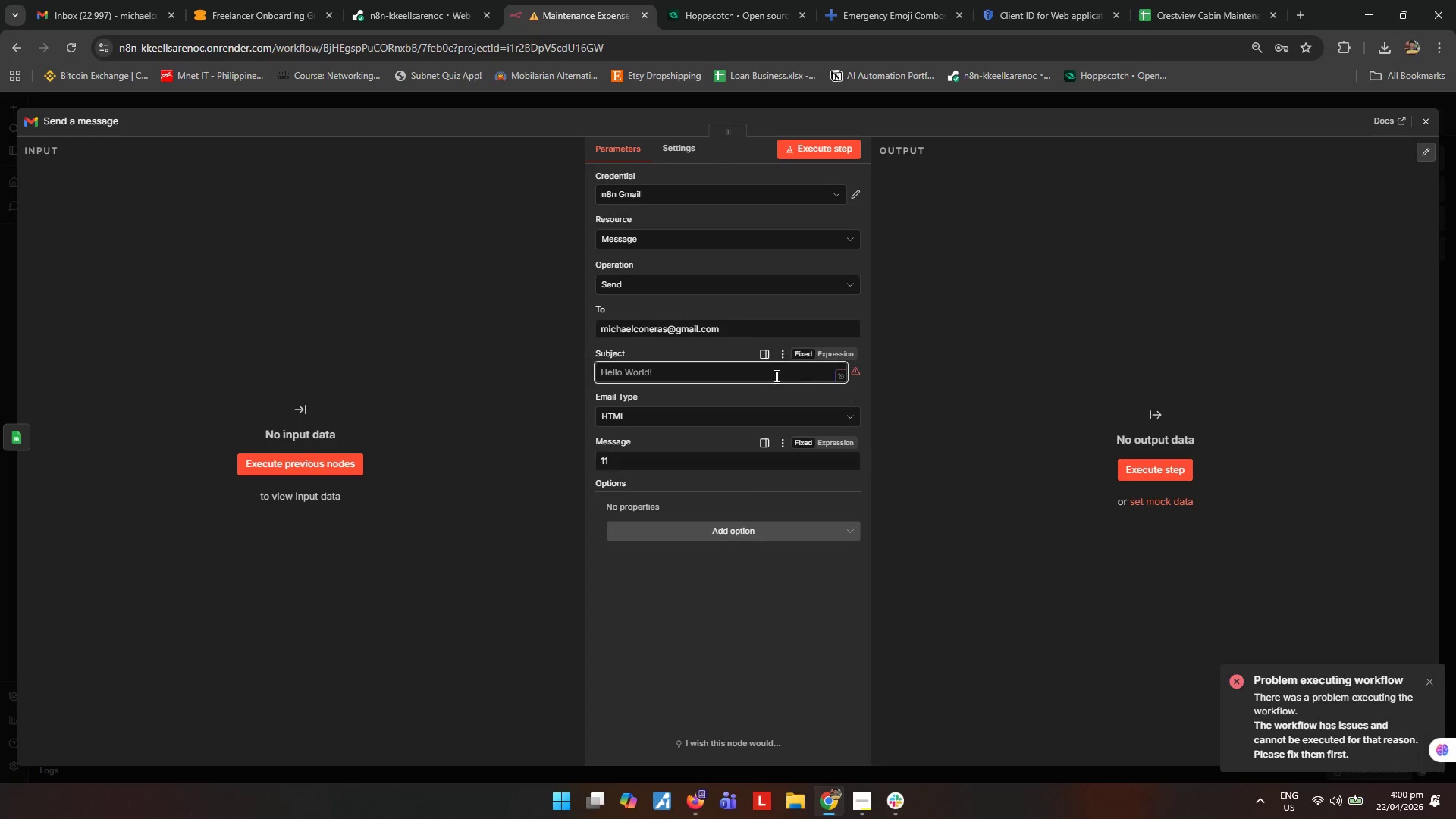 
key(1)
 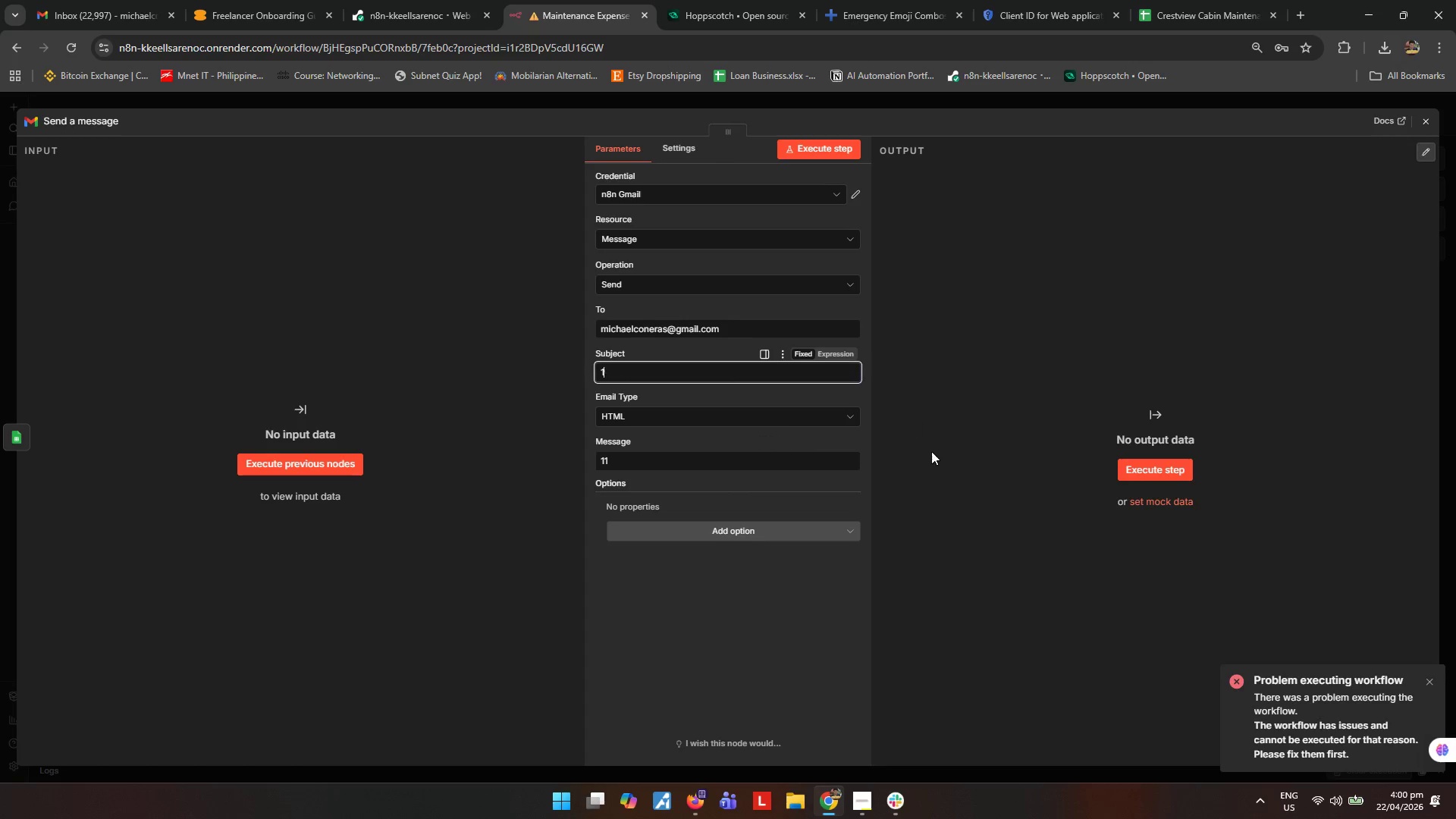 
double_click([932, 453])
 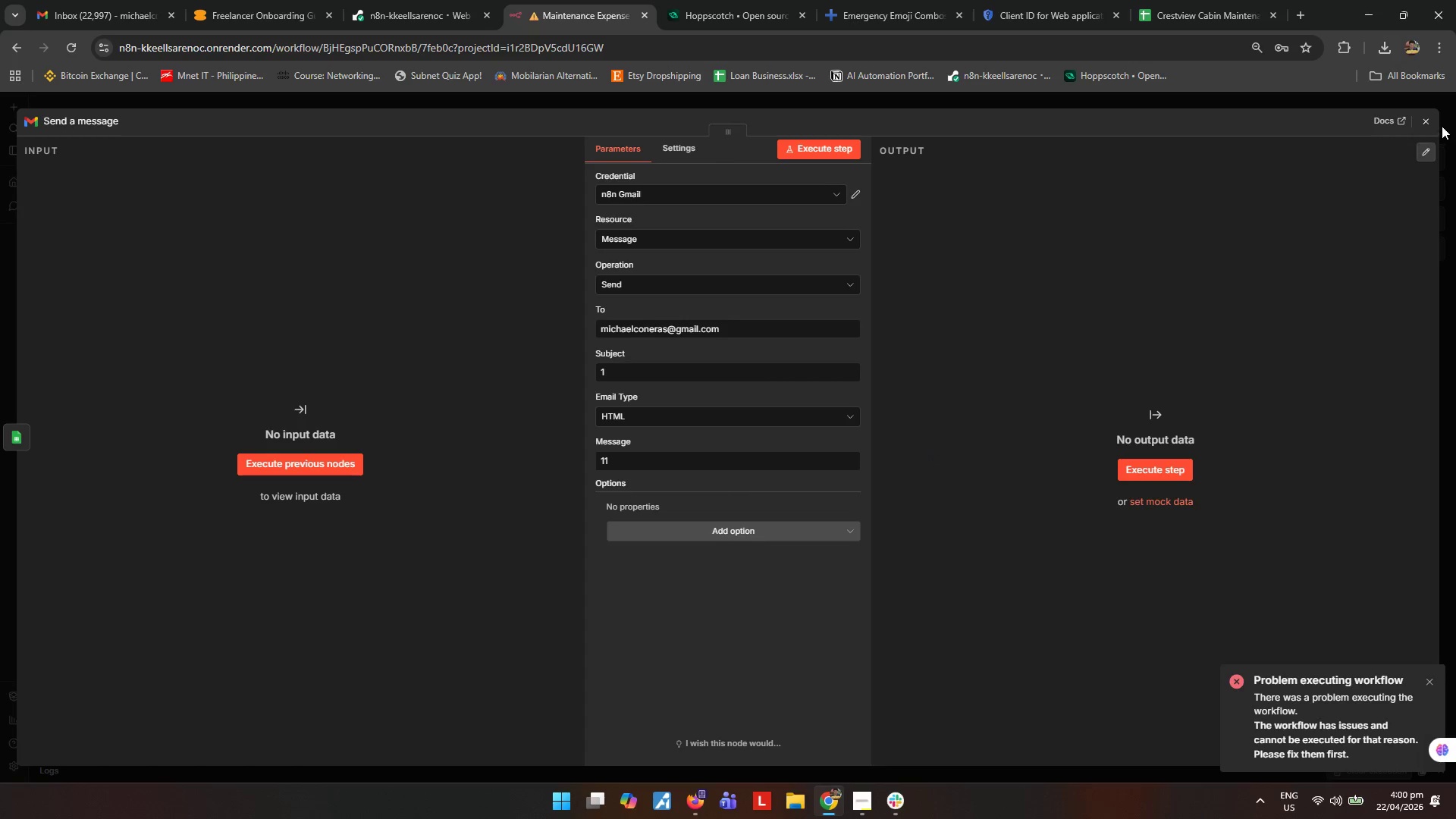 
left_click([1433, 123])
 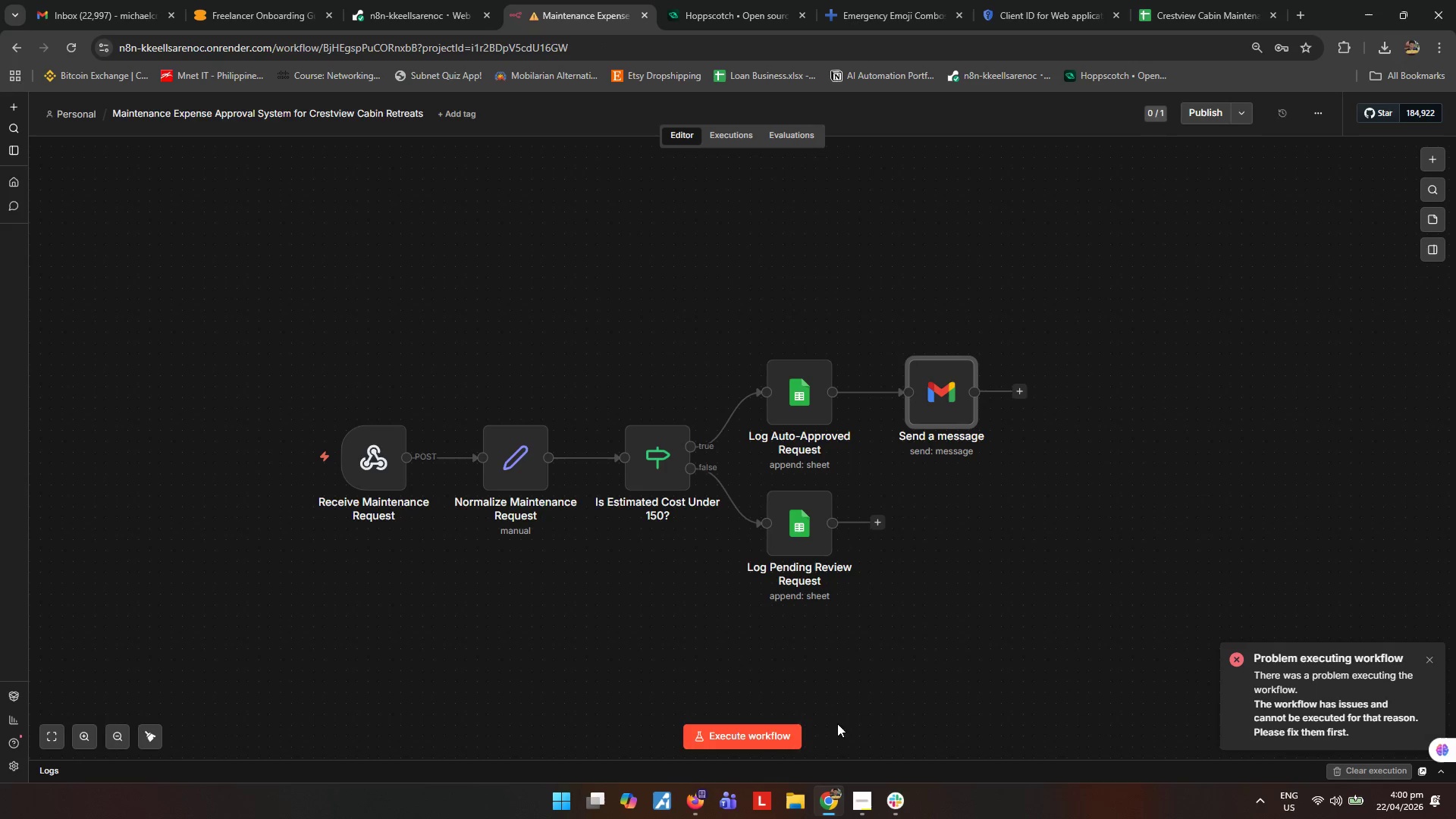 
left_click([757, 737])
 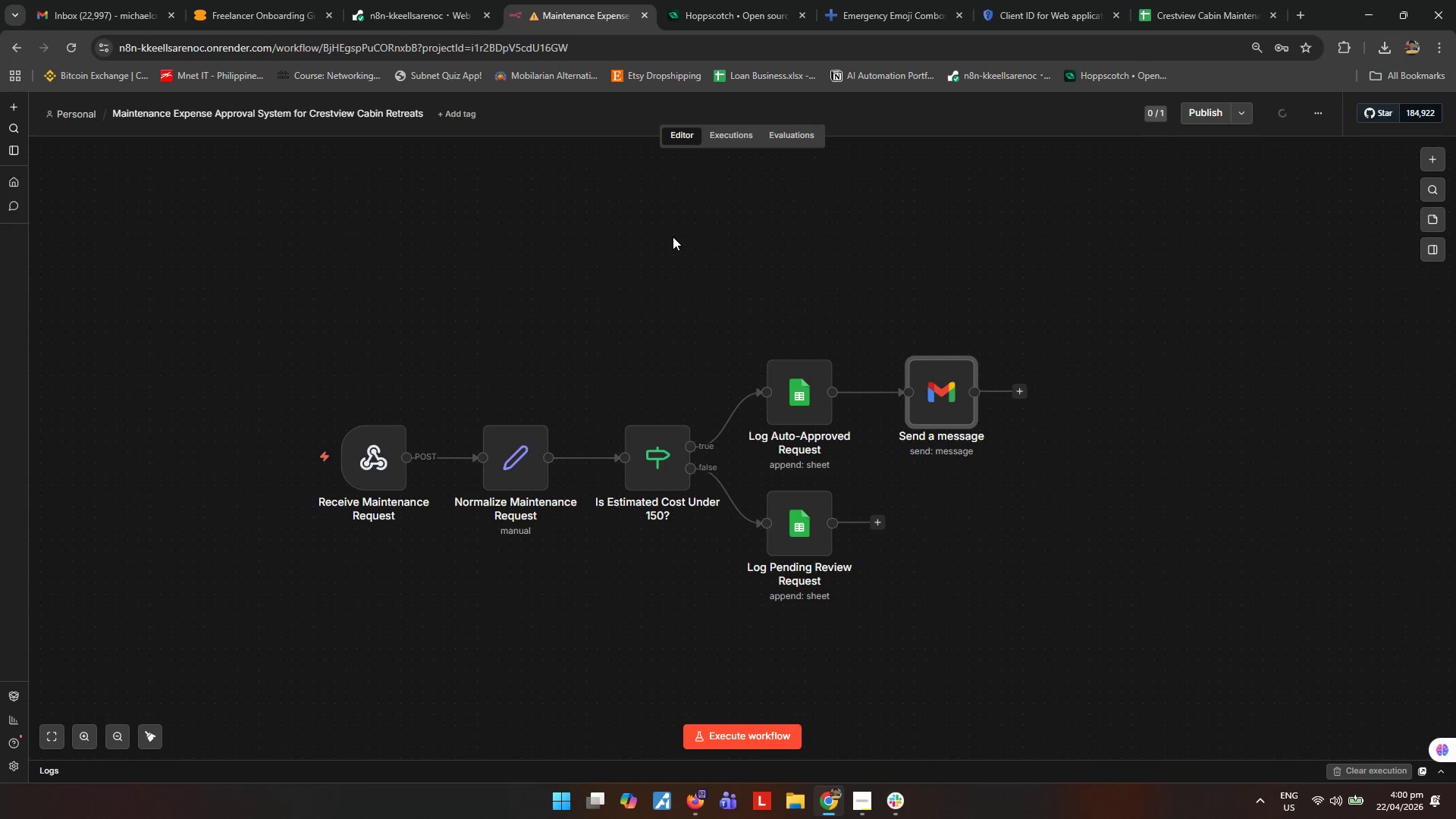 
wait(5.2)
 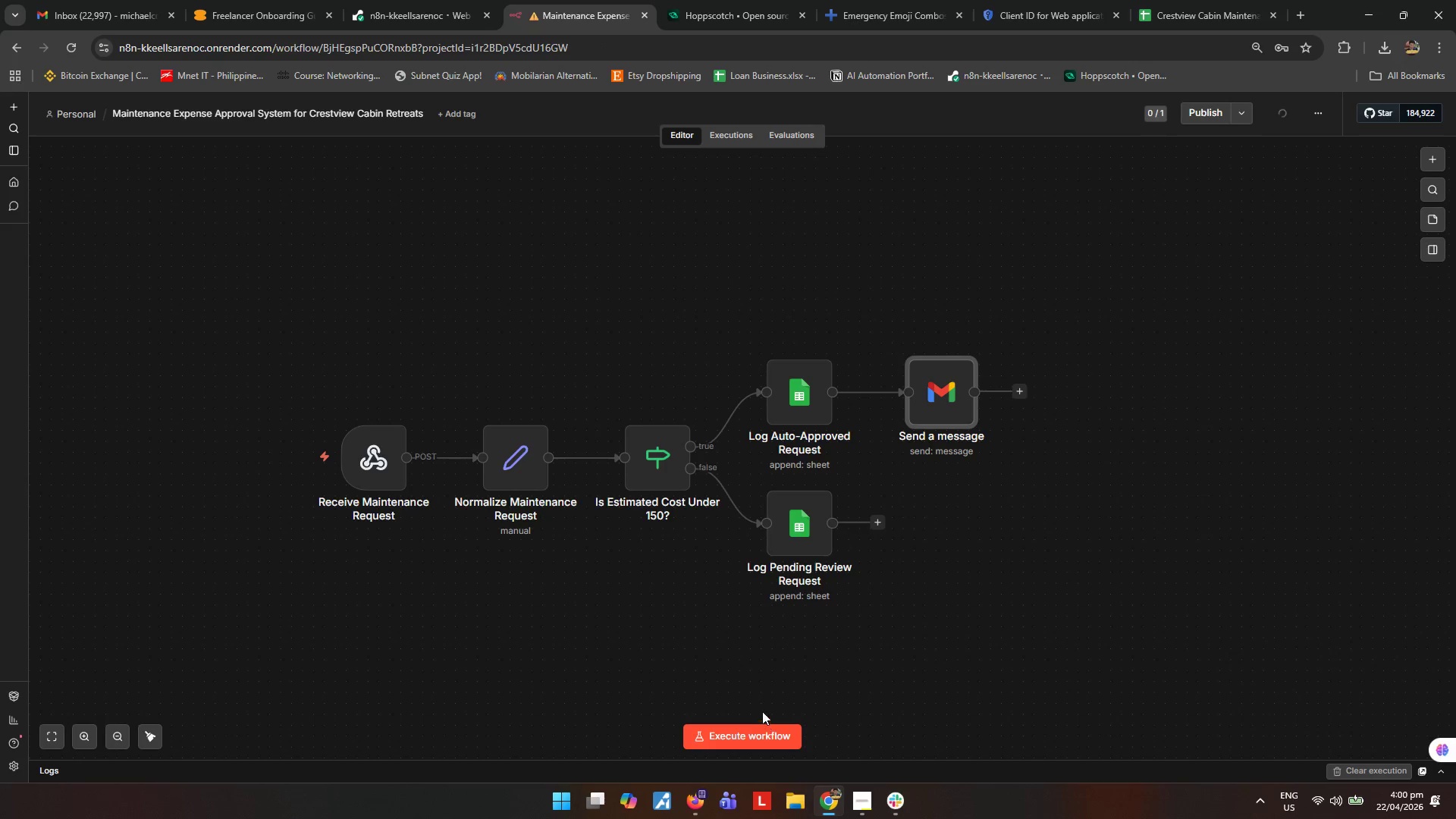 
left_click([1112, 286])
 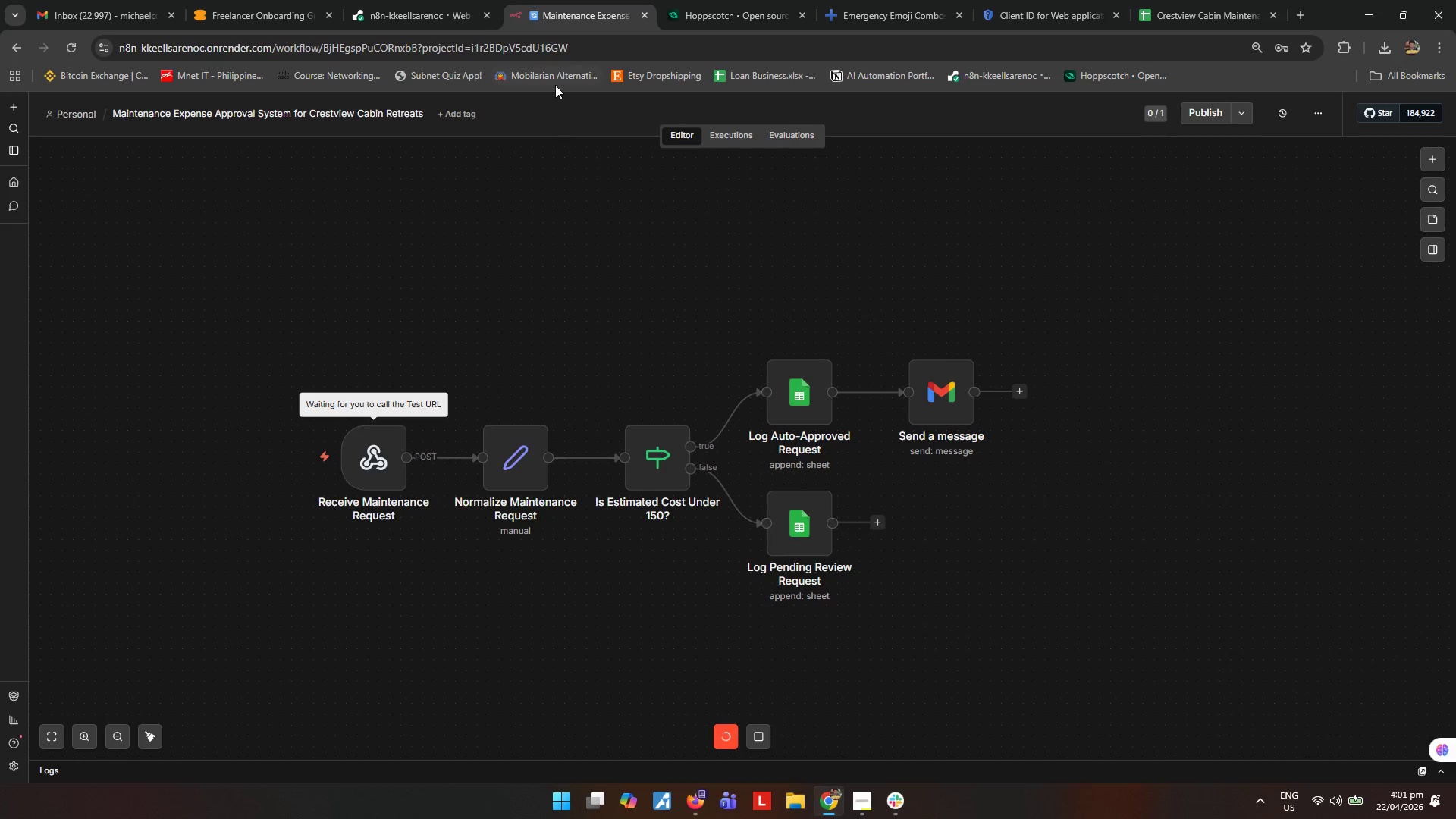 
left_click([710, 0])
 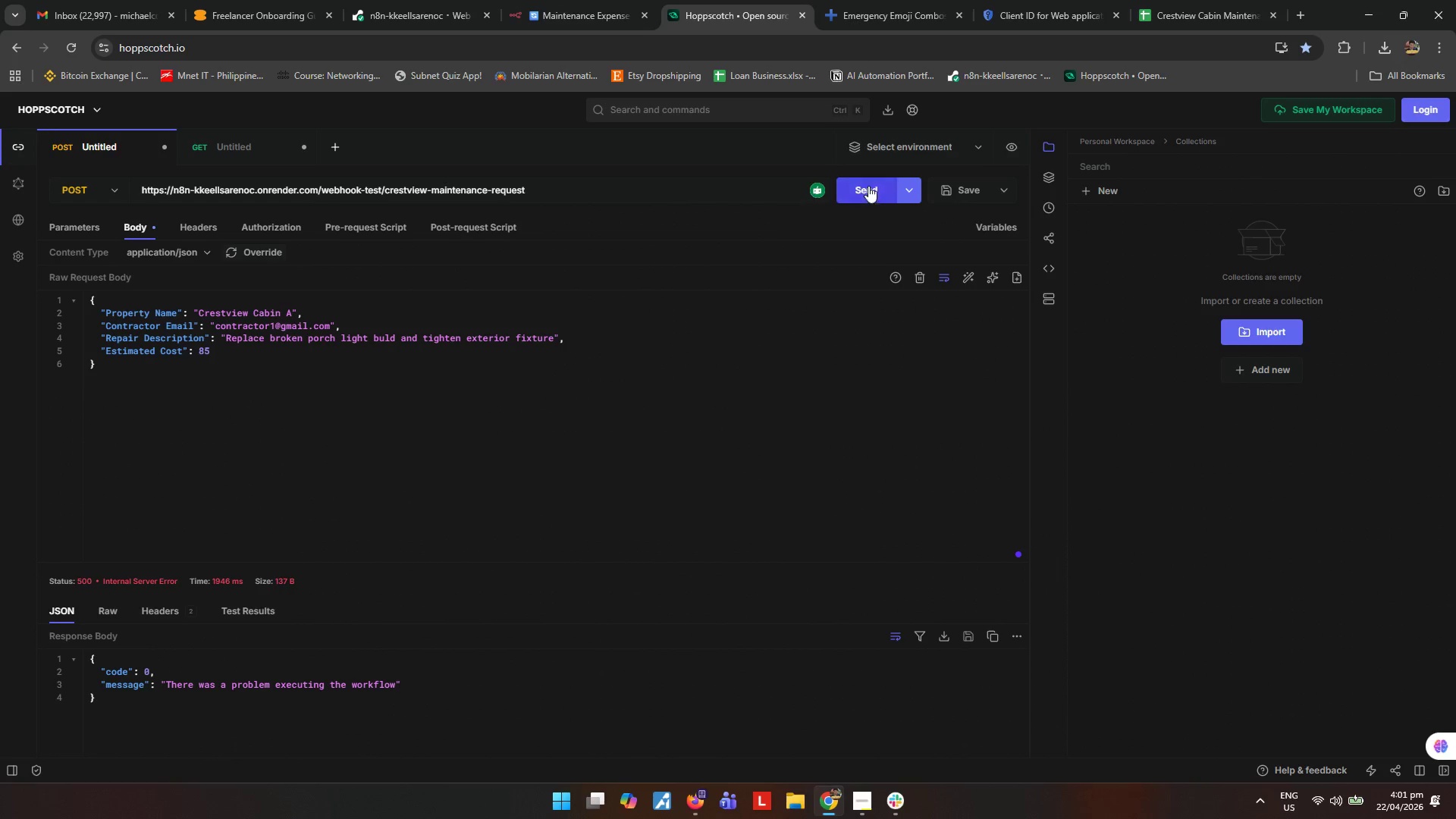 
left_click([870, 187])
 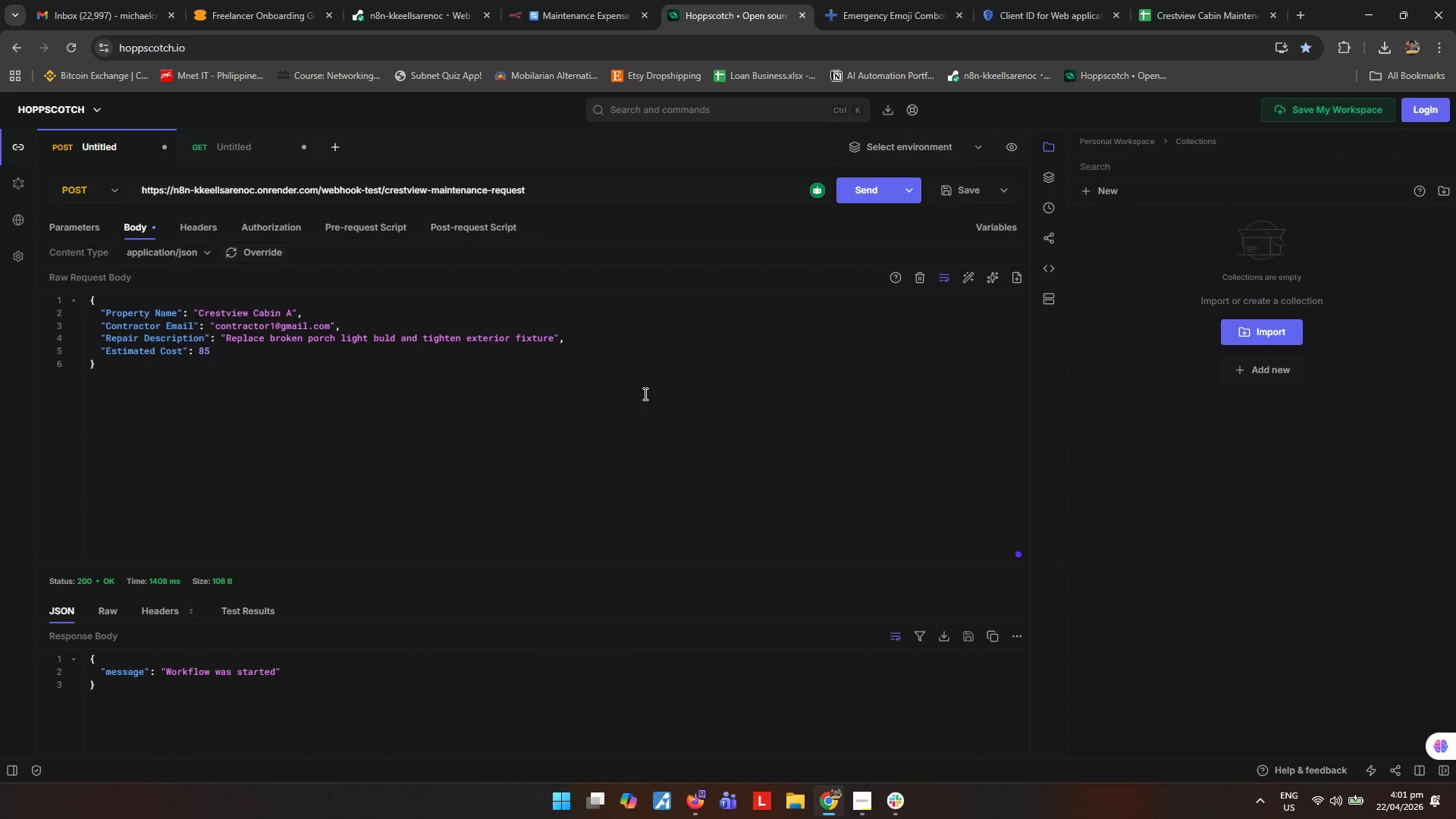 
left_click([585, 8])
 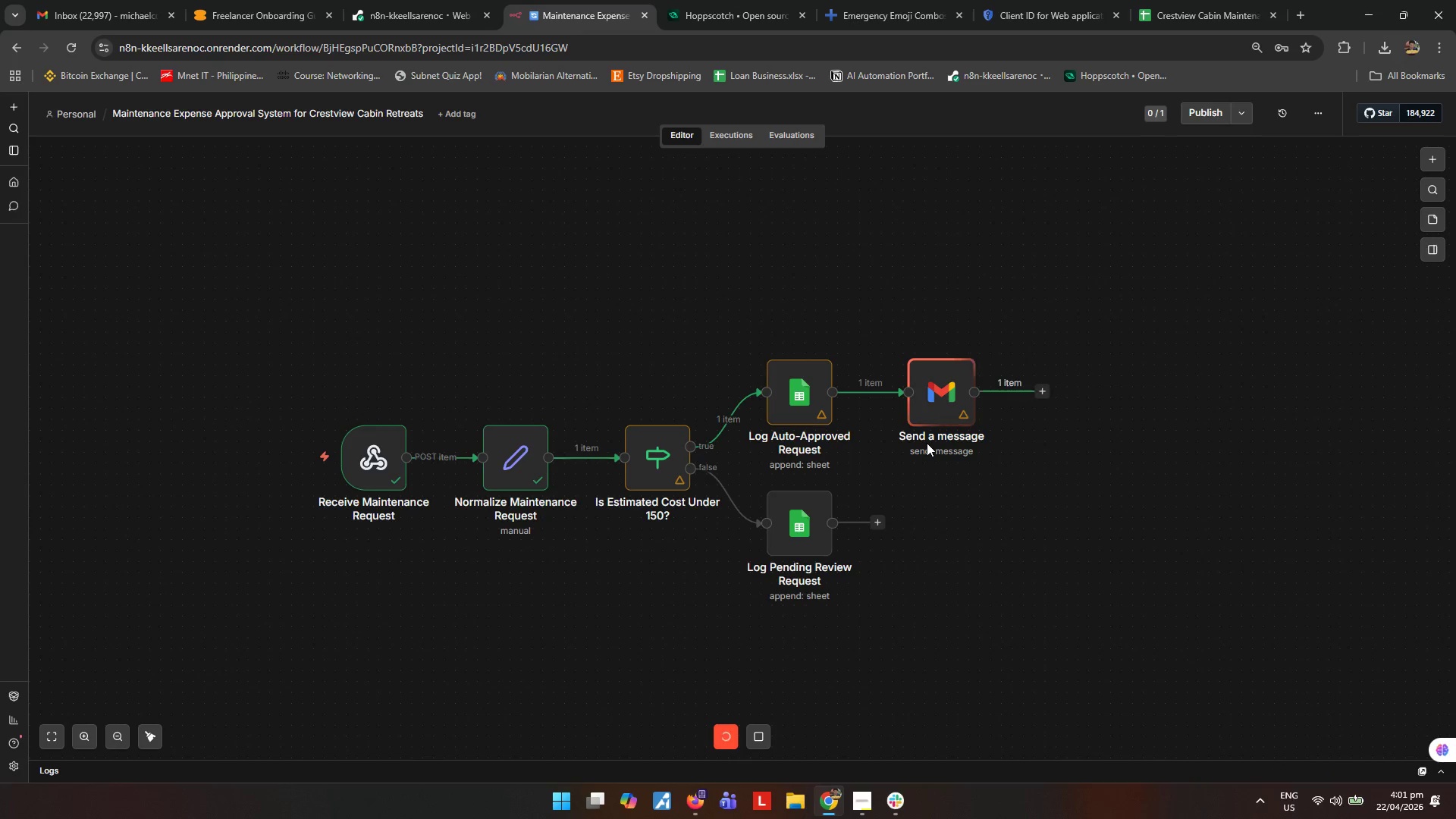 
double_click([941, 409])
 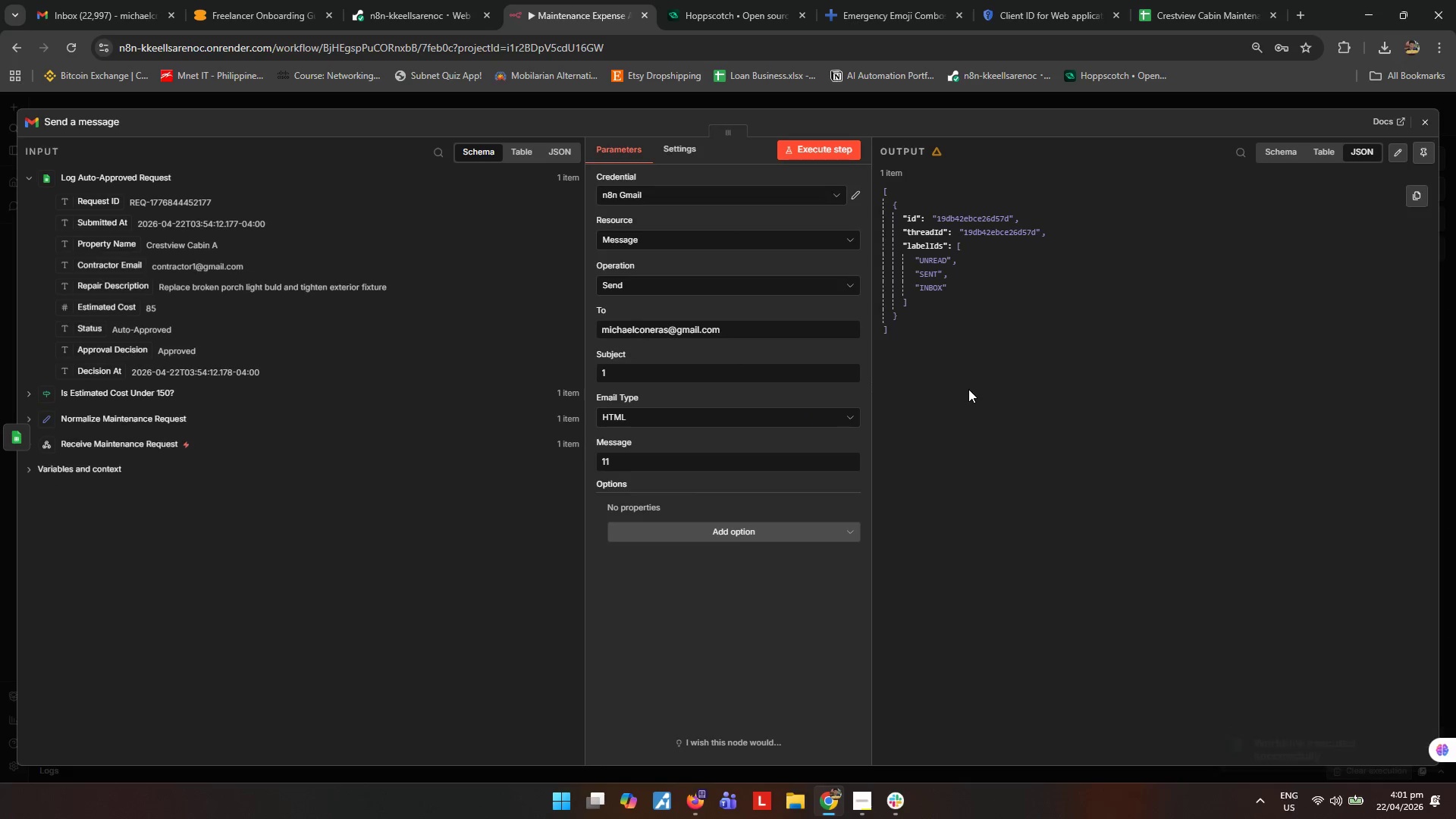 
wait(5.59)
 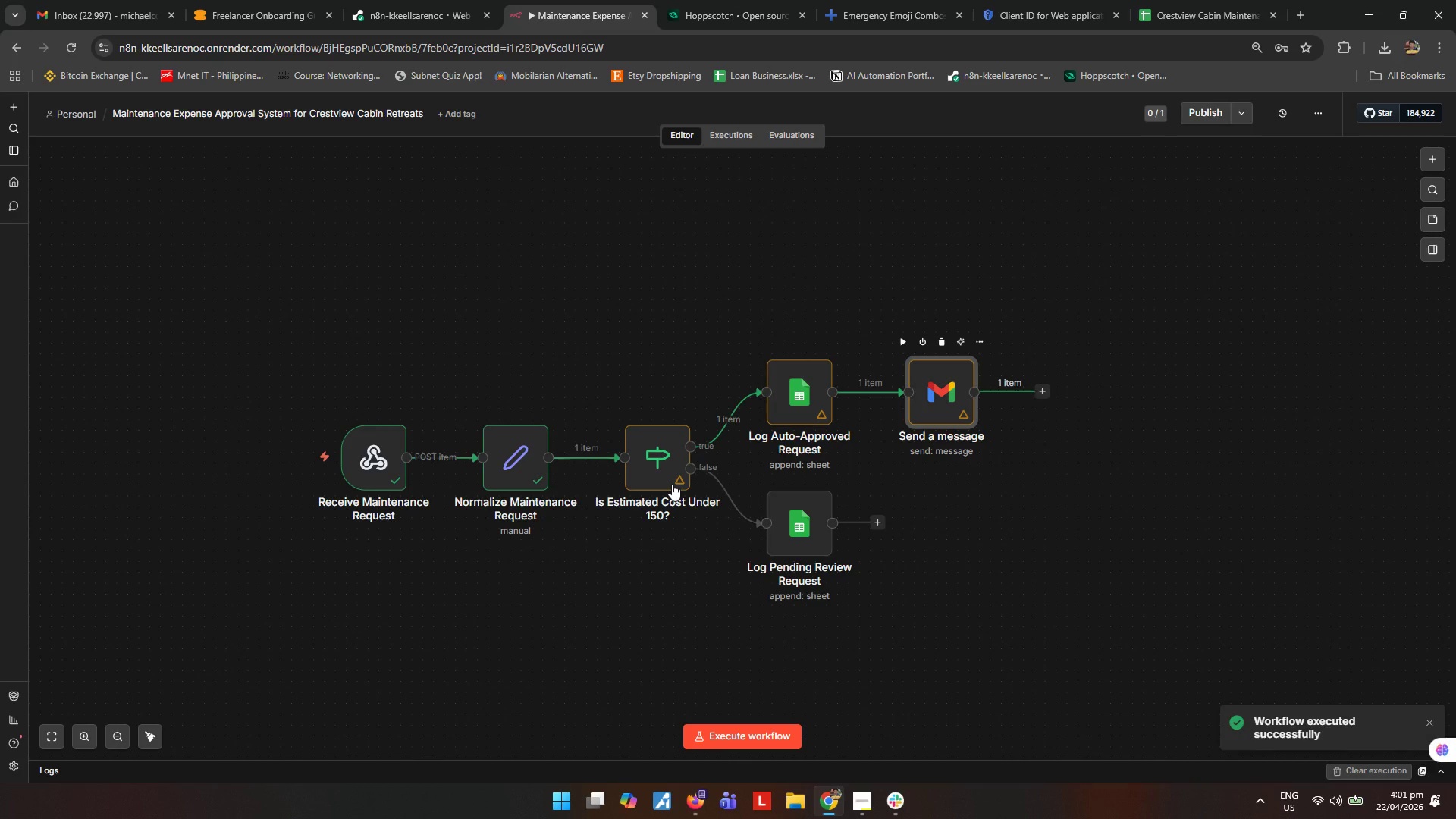 
left_click_drag(start_coordinate=[668, 370], to_coordinate=[495, 372])
 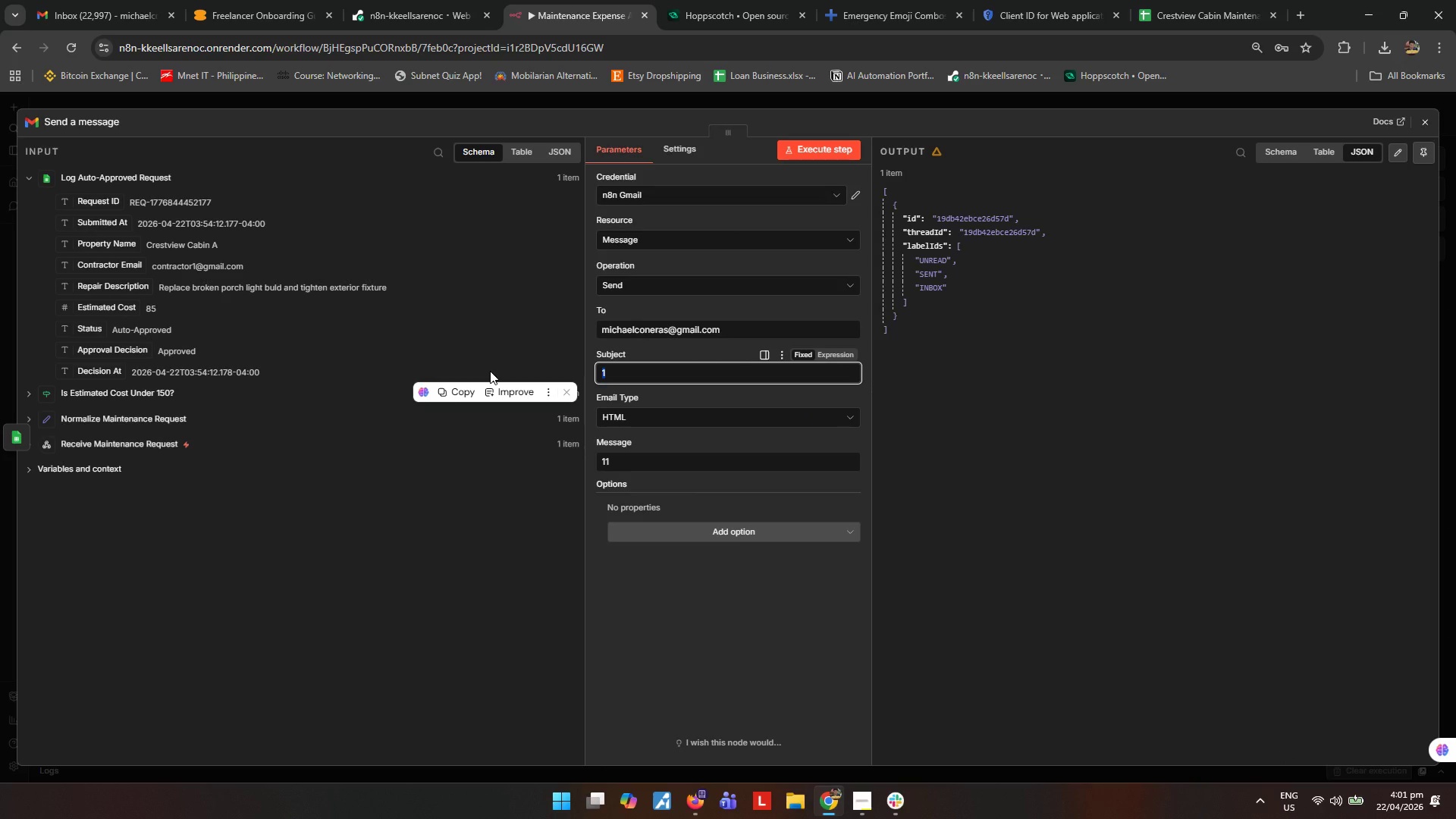 
key(Backspace)
 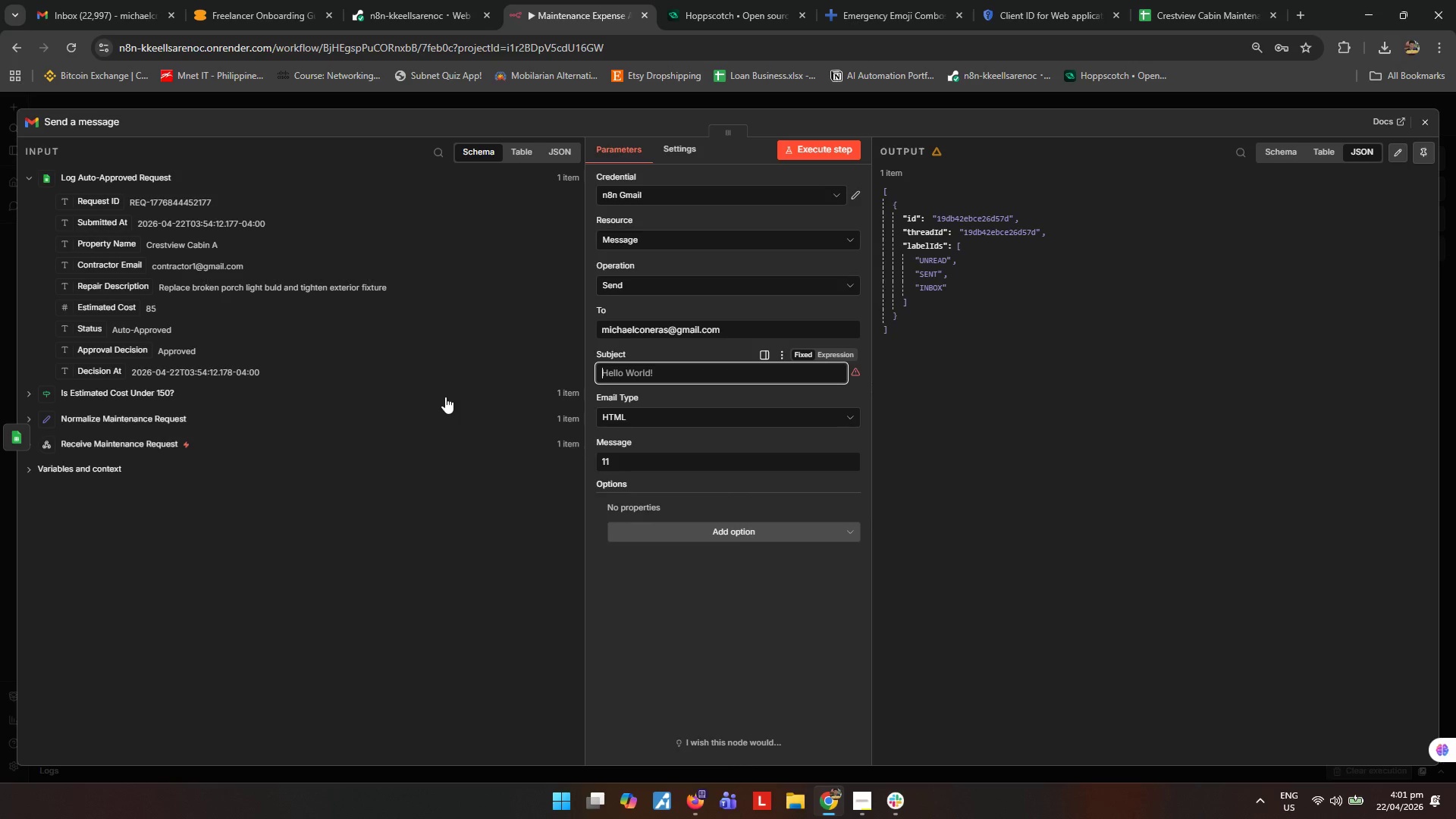 
wait(10.44)
 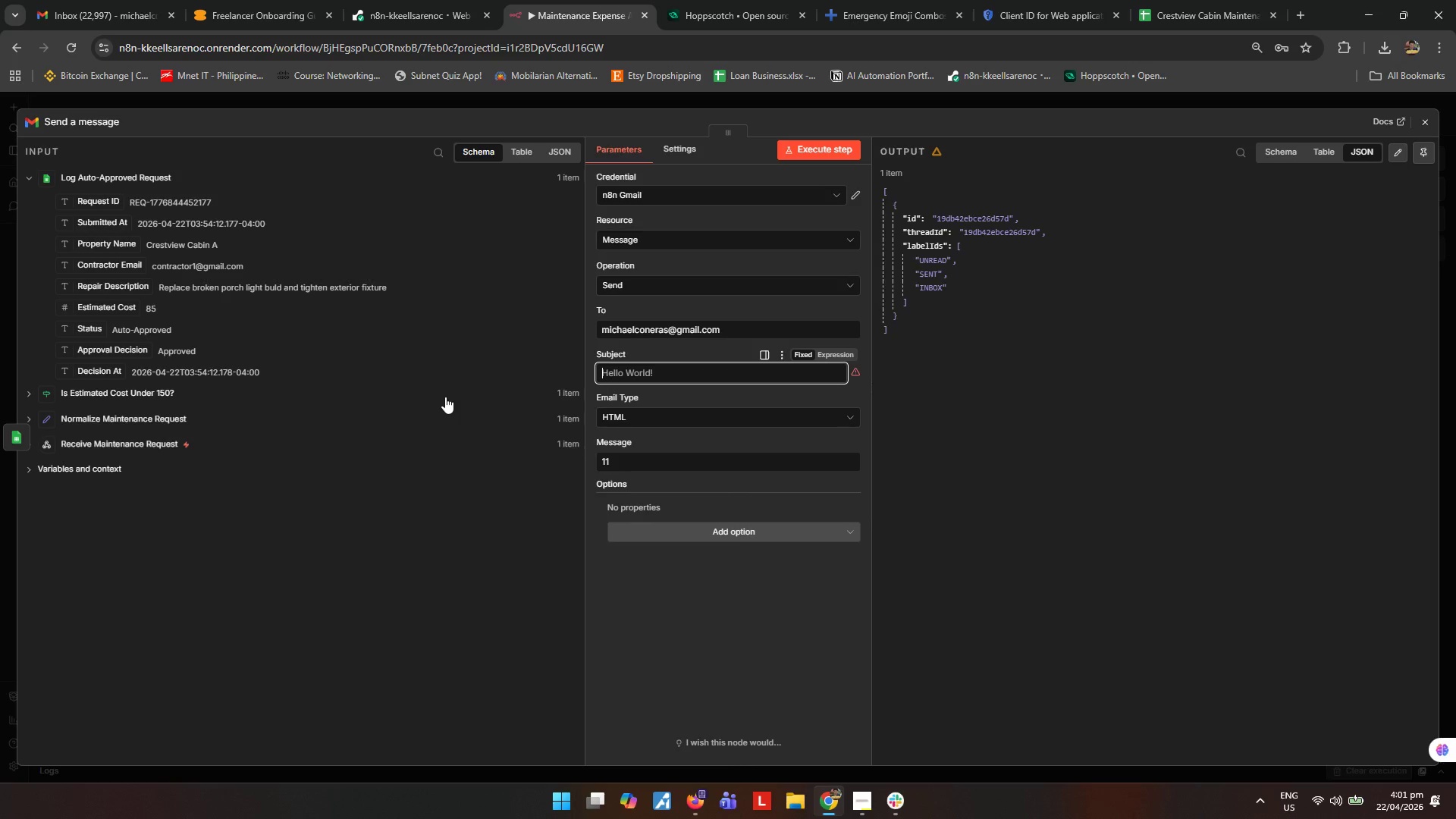 
left_click([842, 378])
 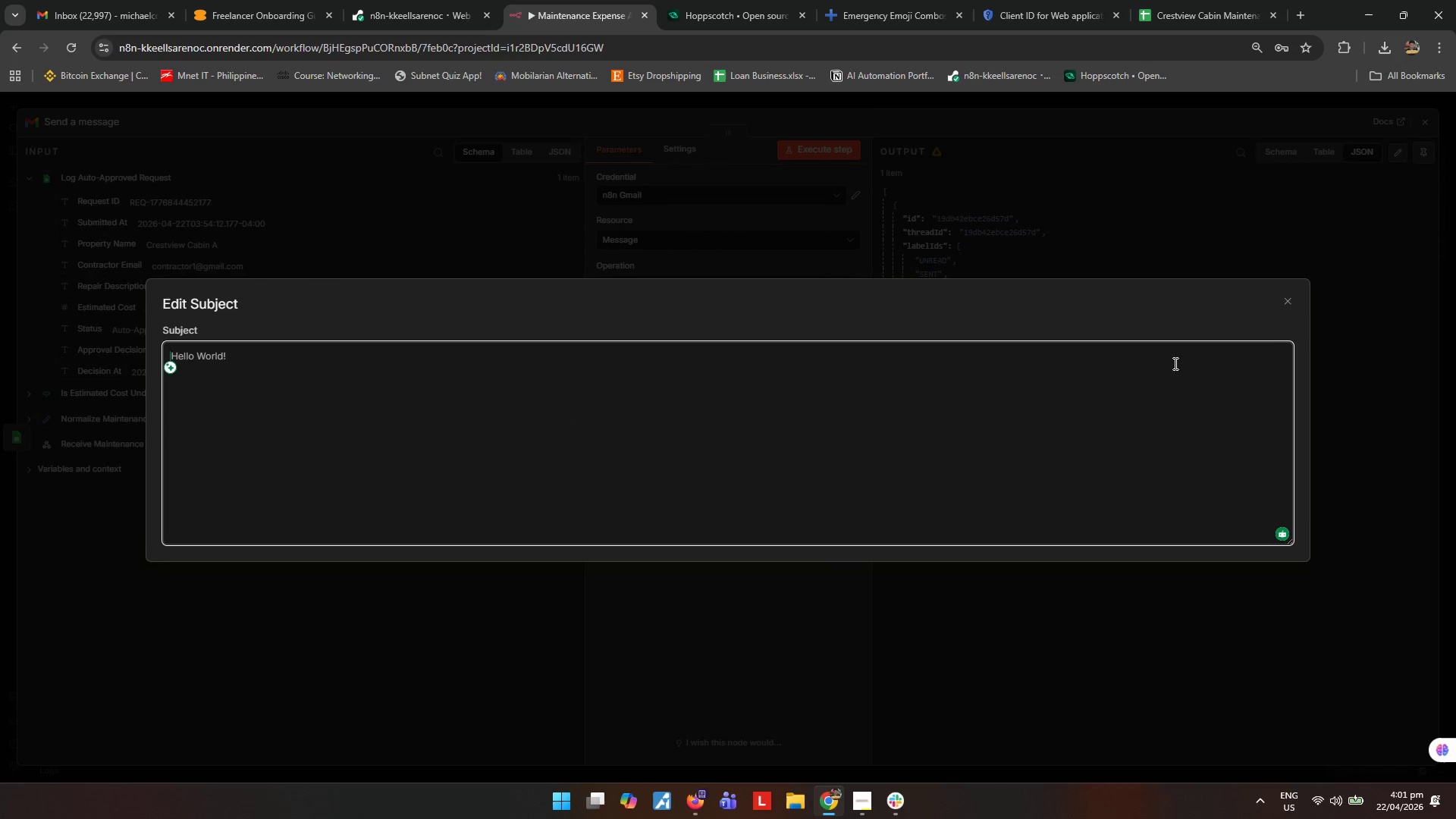 
left_click([1287, 298])
 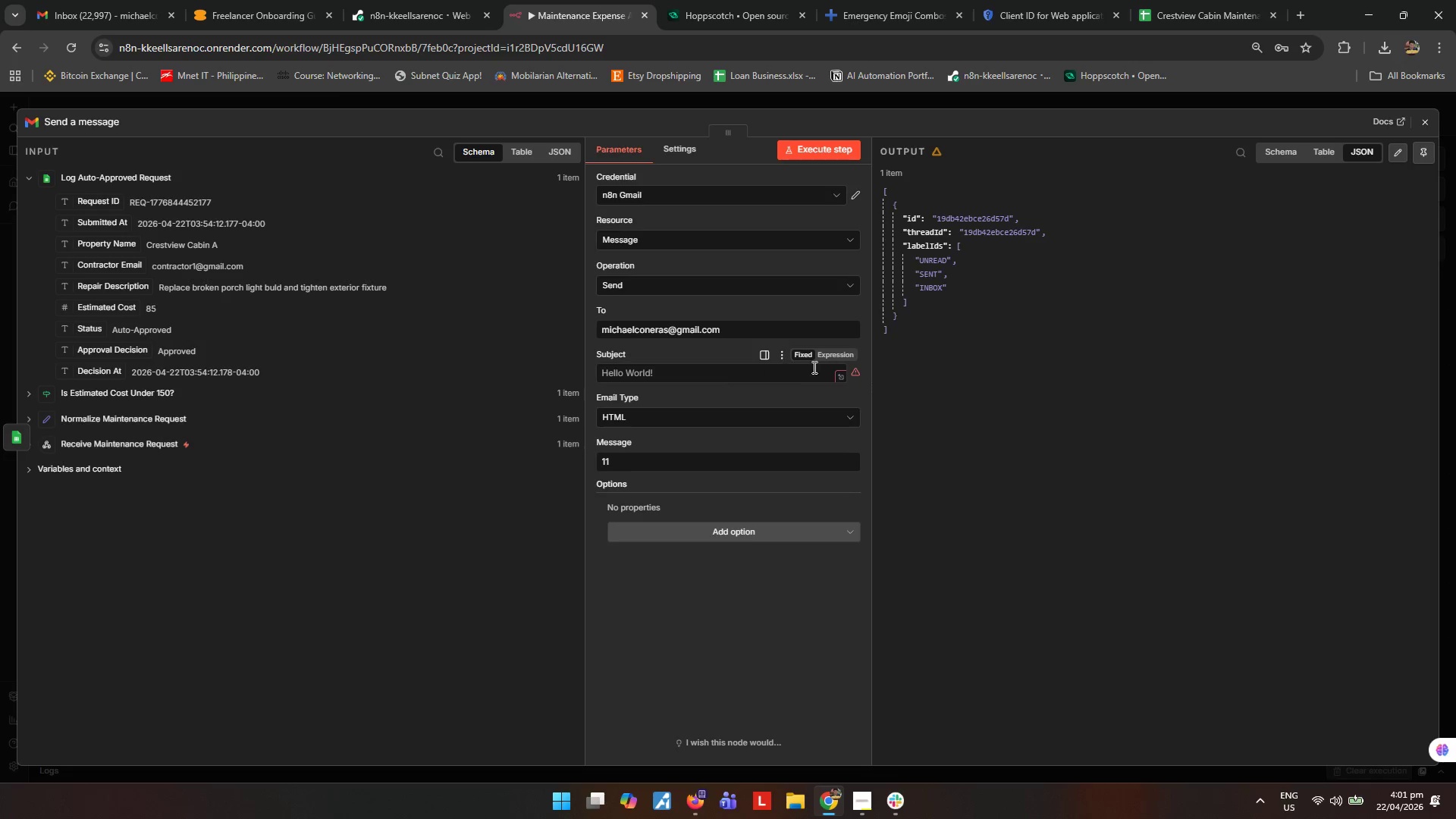 
left_click([839, 356])
 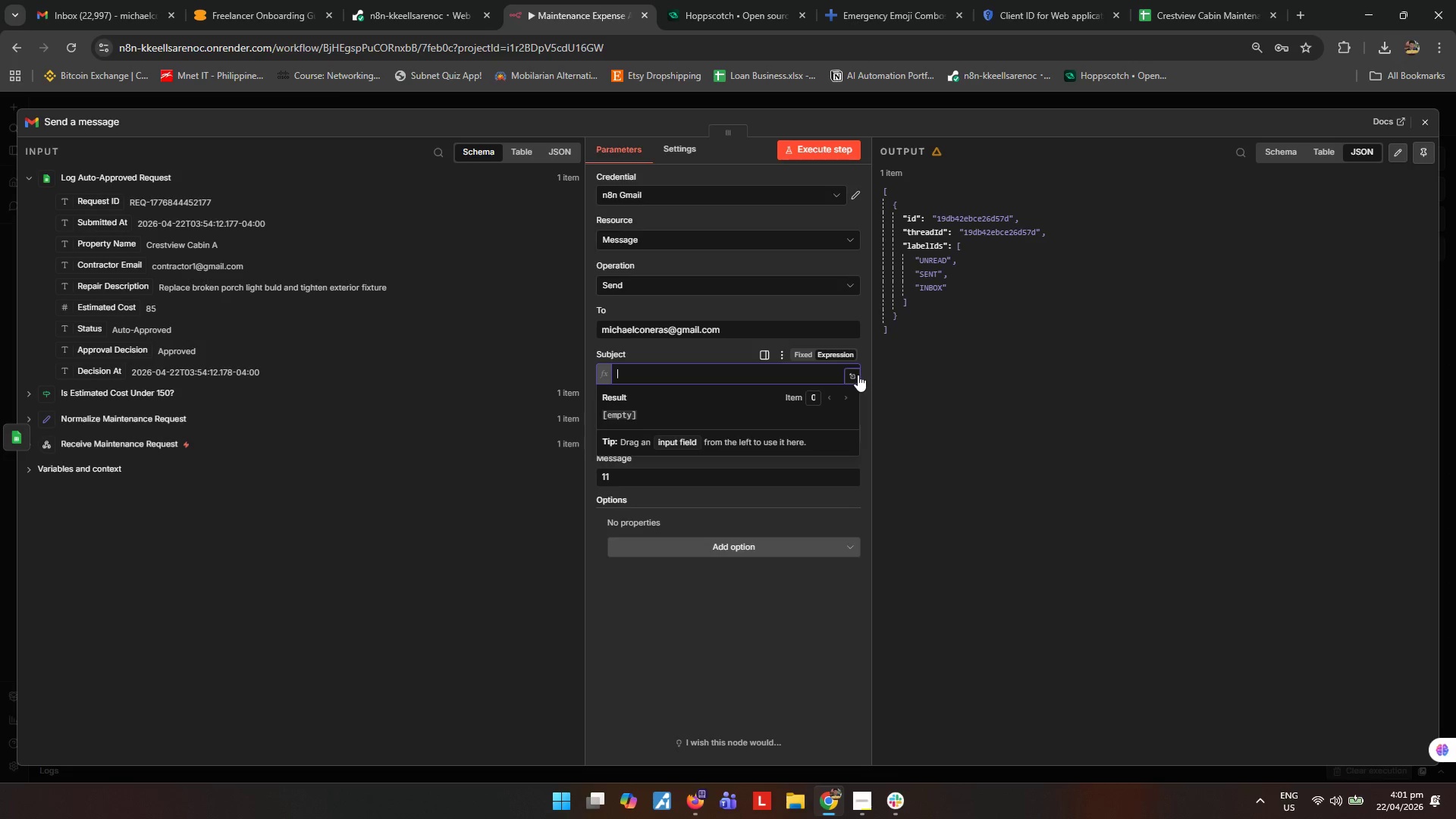 
left_click([858, 375])
 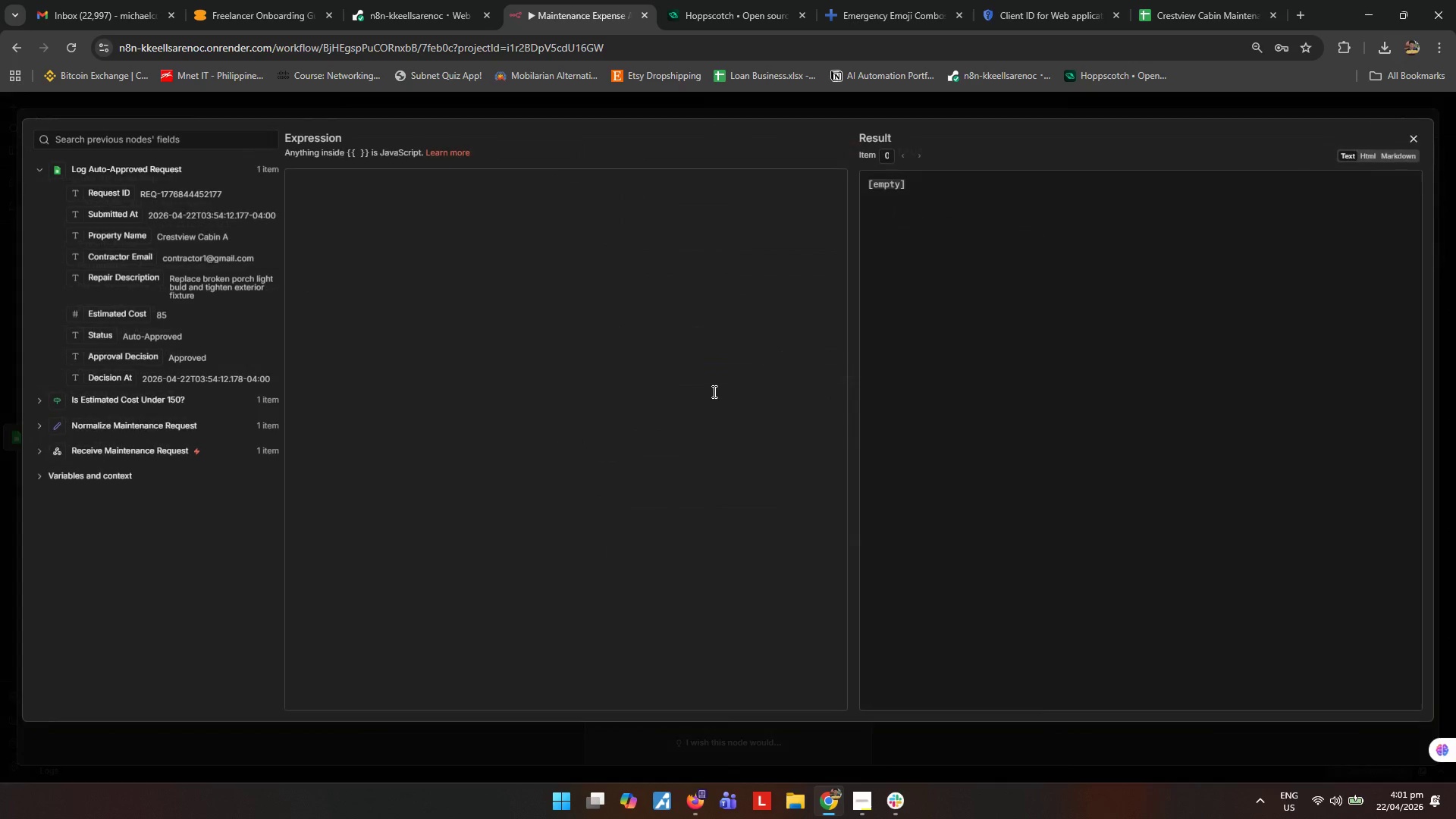 
left_click([701, 385])
 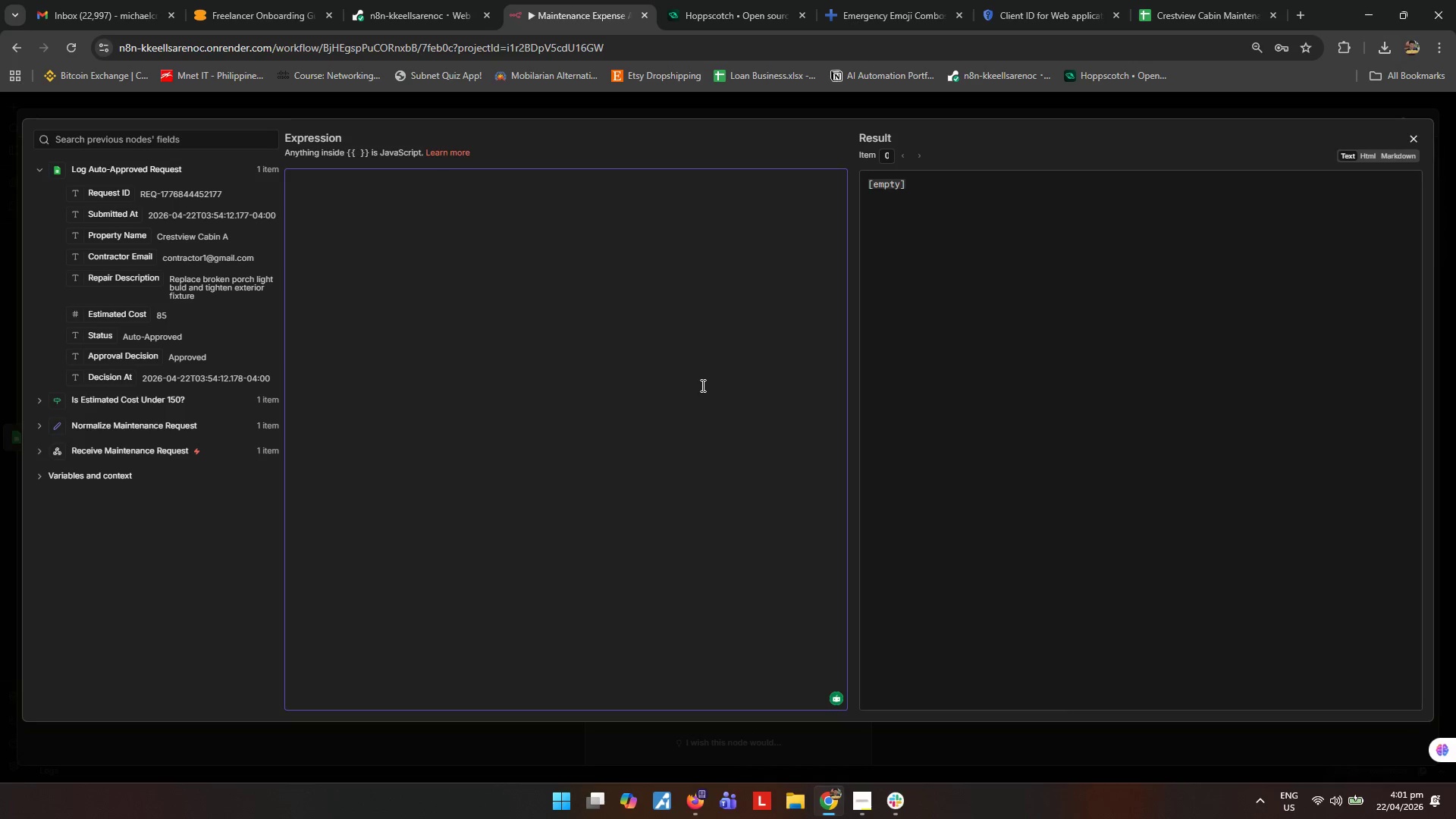 
type(RepRepair Approved - )
 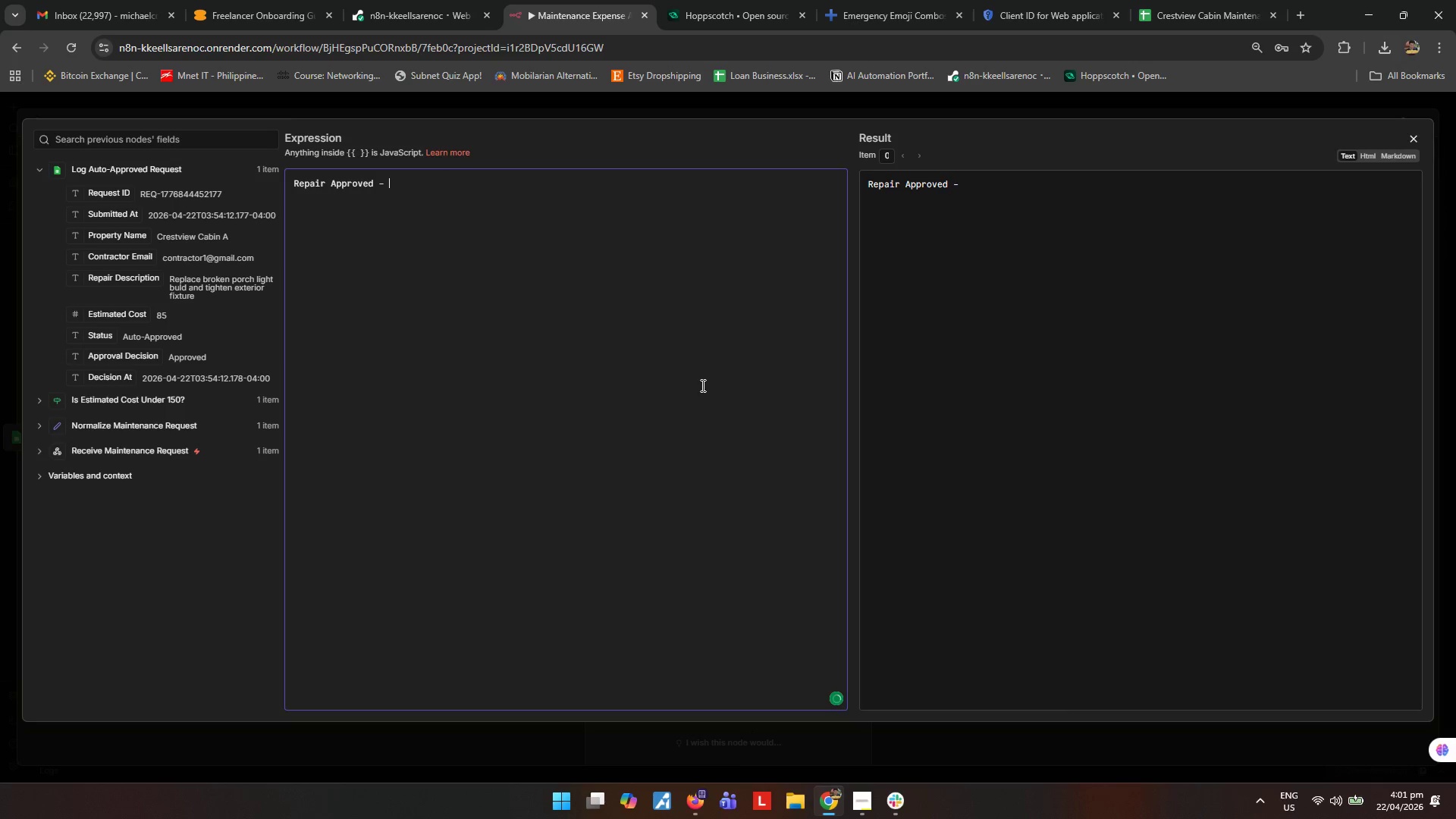 
hold_key(key=Backspace, duration=0.58)
 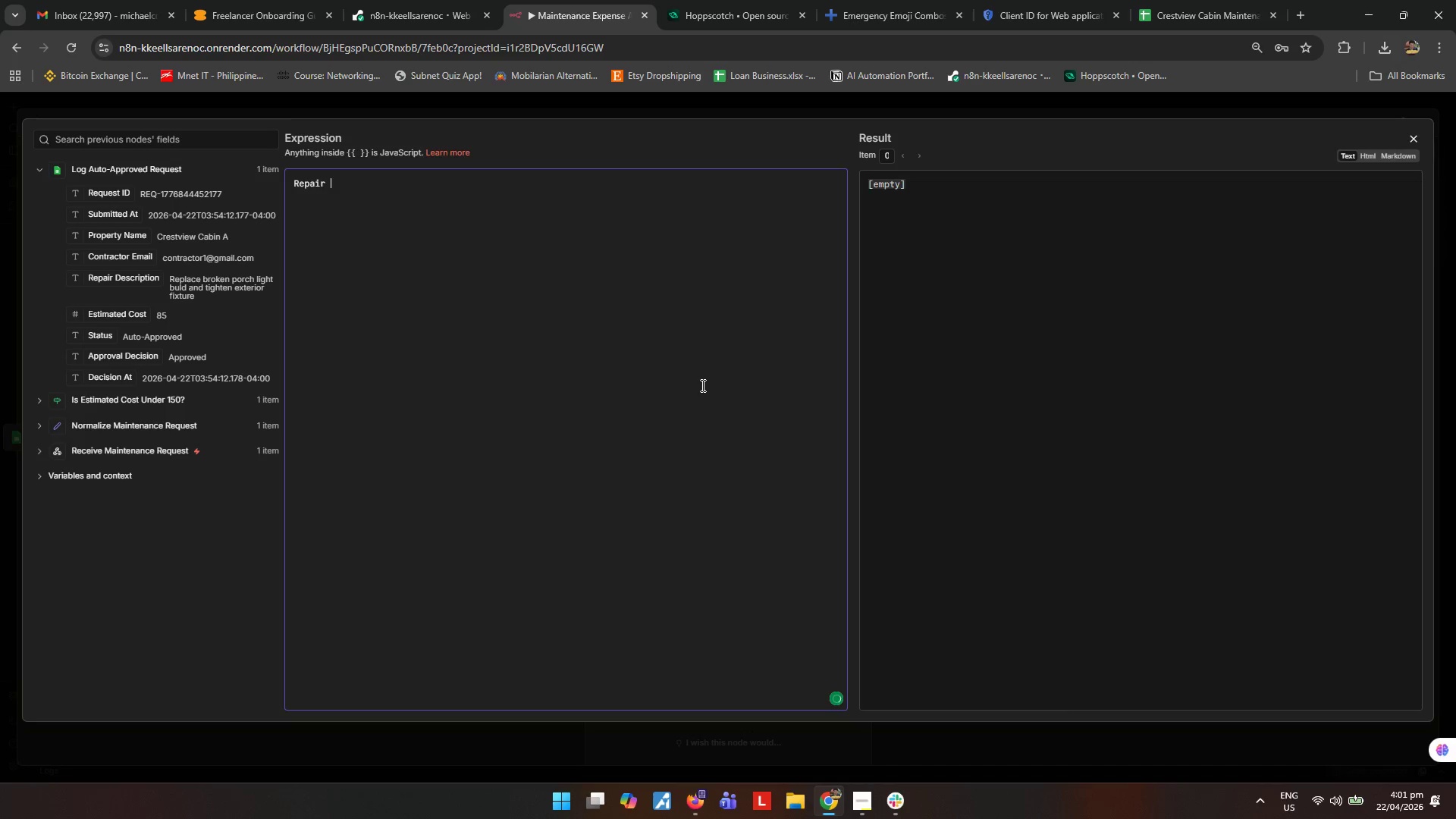 
wait(8.51)
 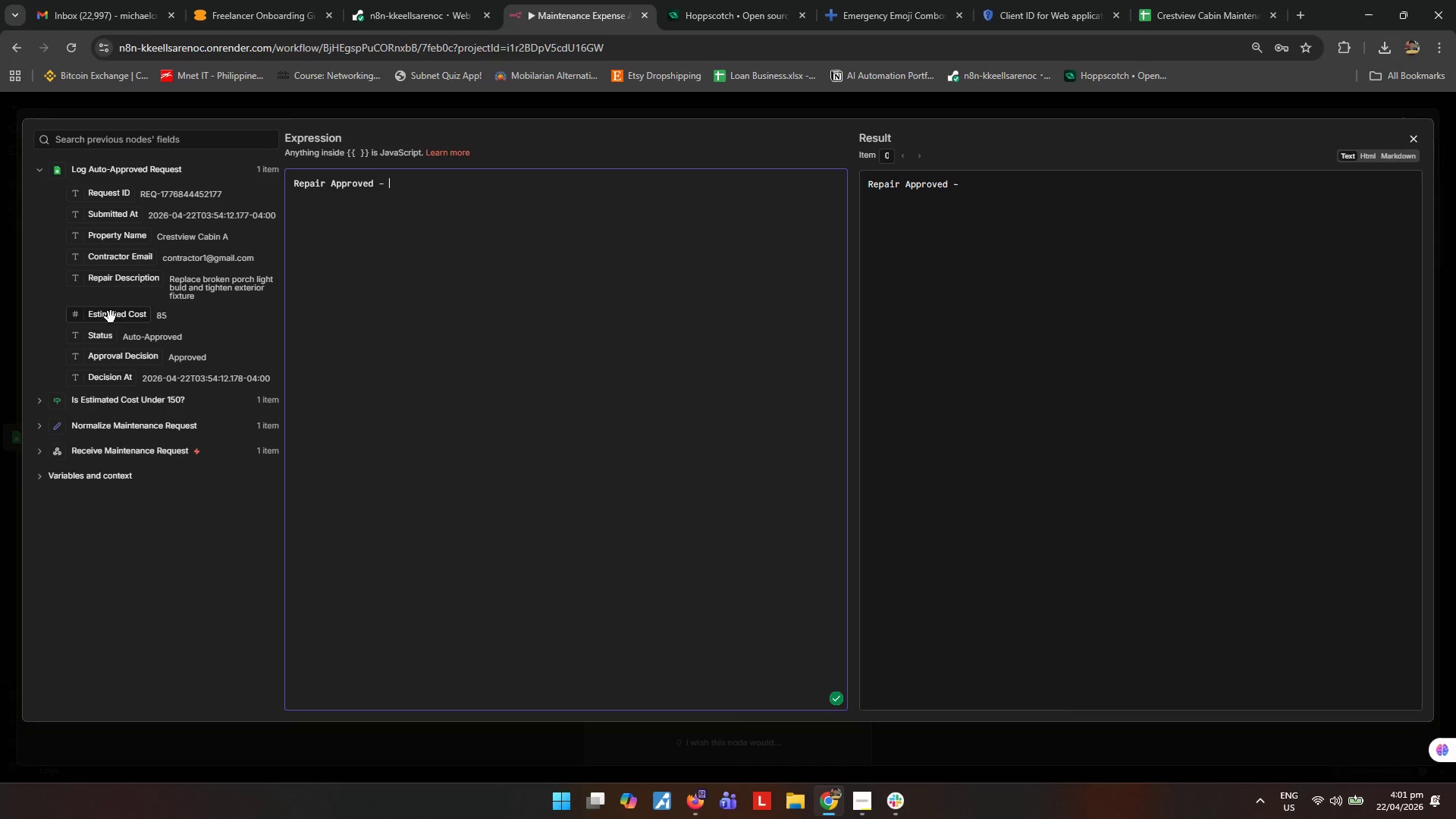 
left_click_drag(start_coordinate=[116, 240], to_coordinate=[440, 190])
 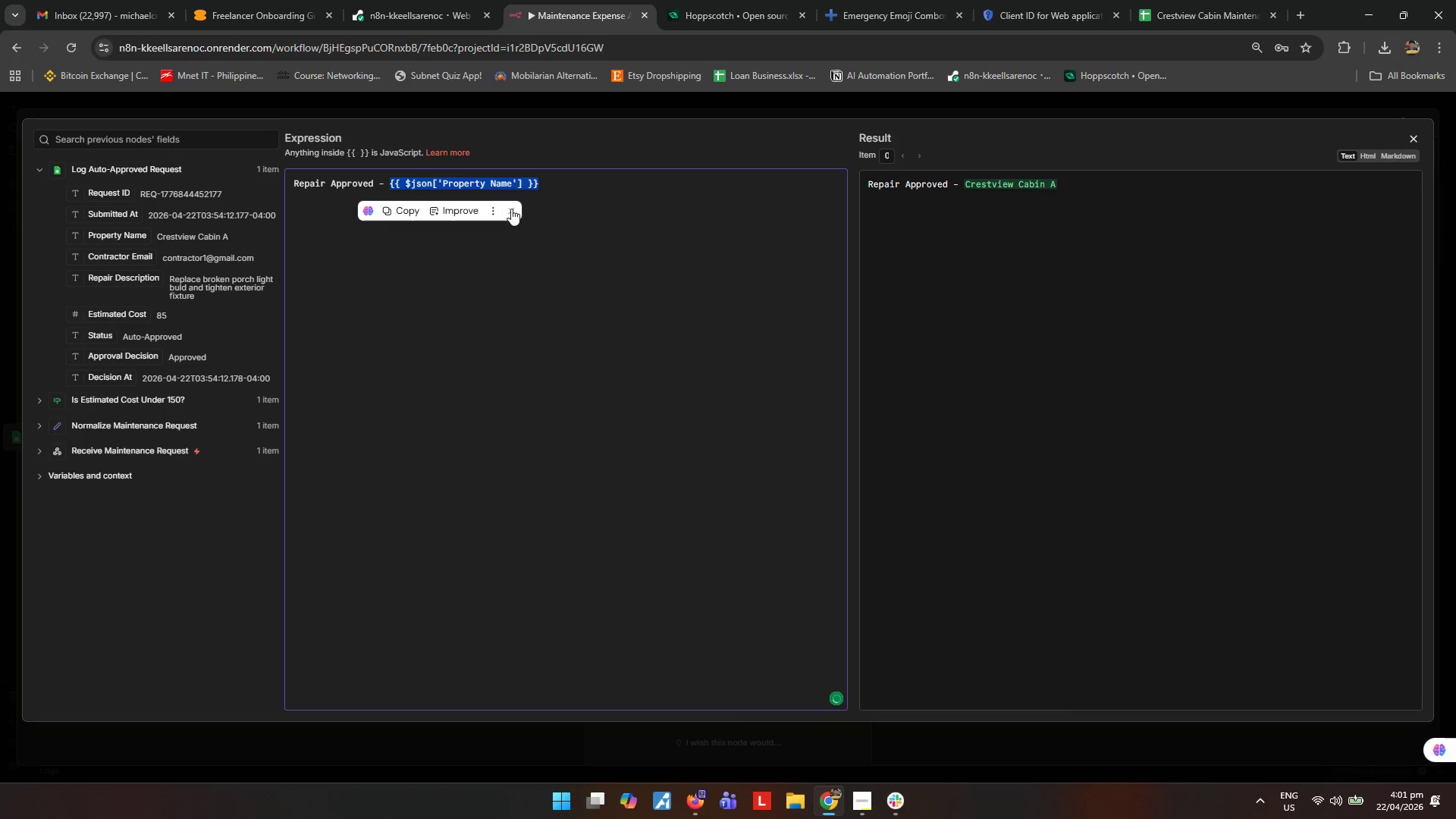 
left_click_drag(start_coordinate=[592, 191], to_coordinate=[592, 186])
 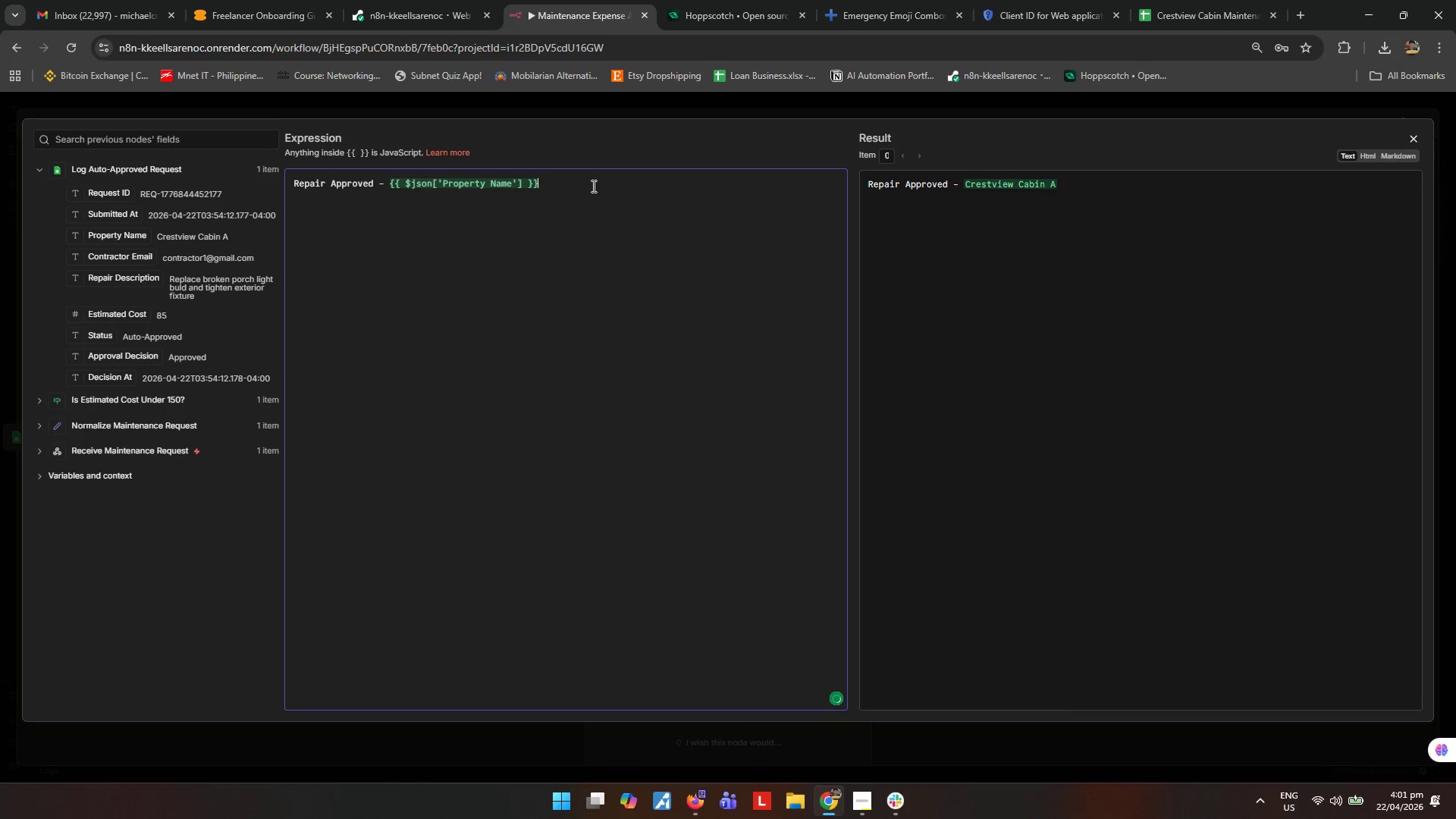 
key(Space)
 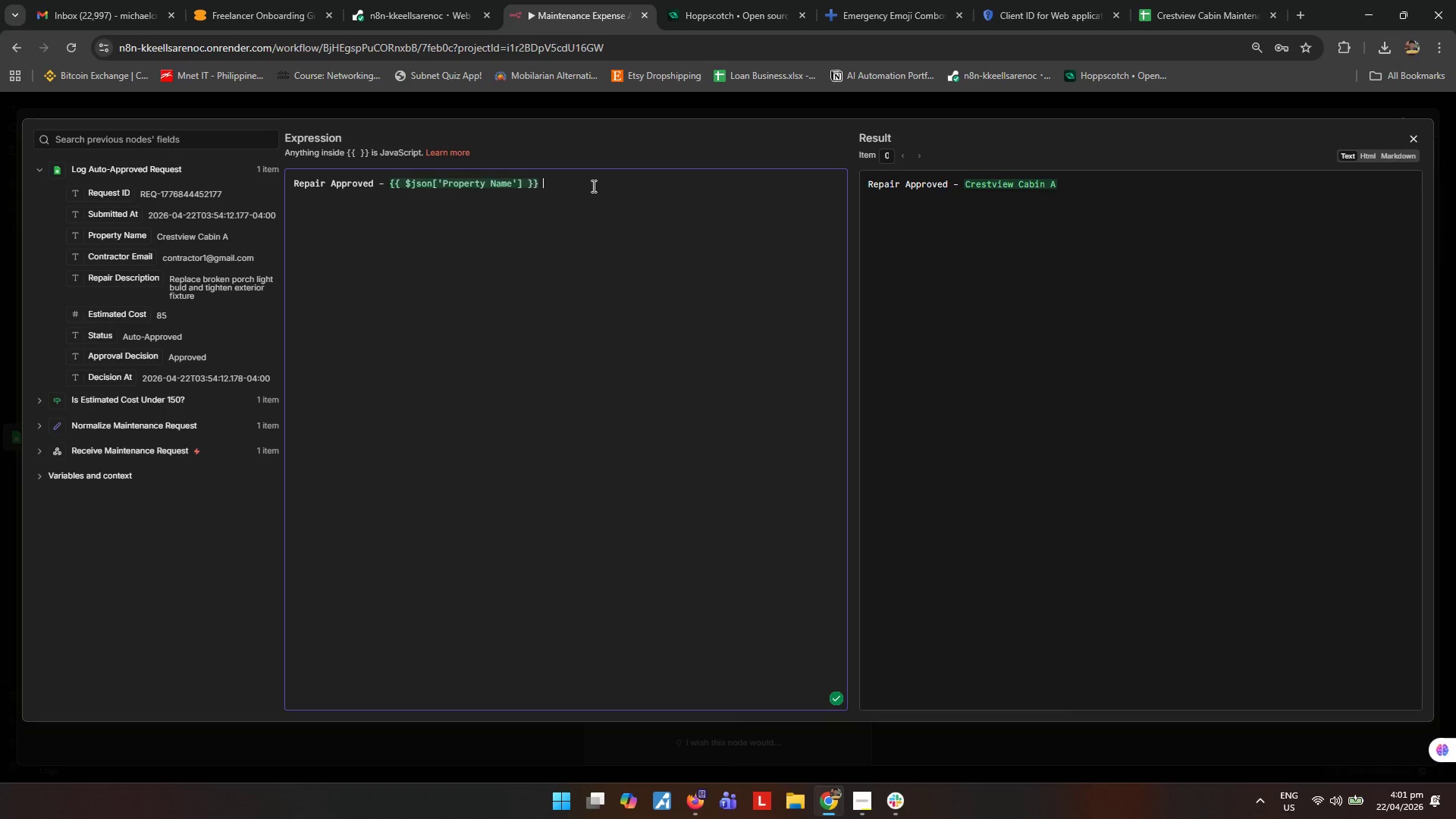 
key(Minus)
 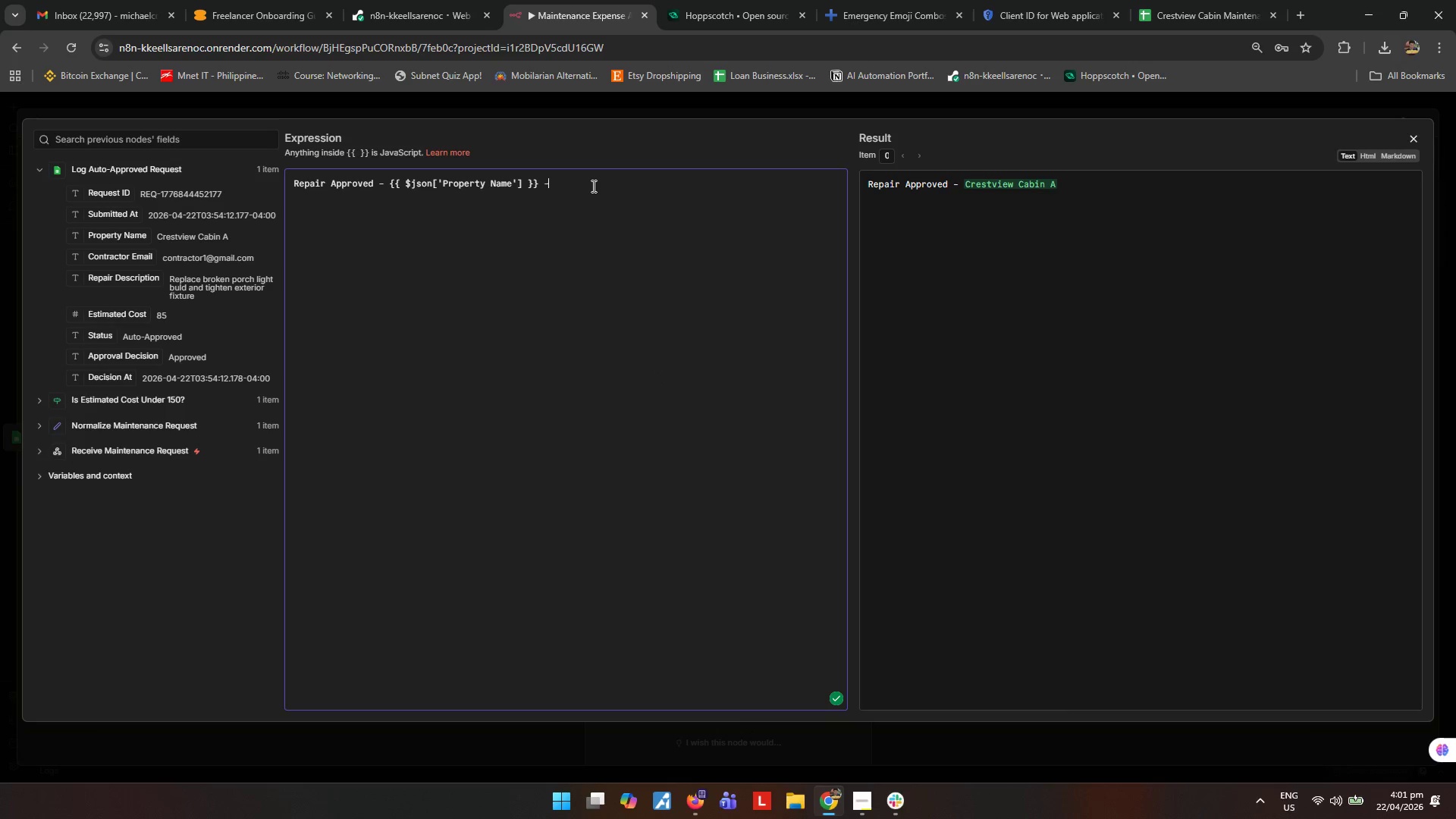 
key(Space)
 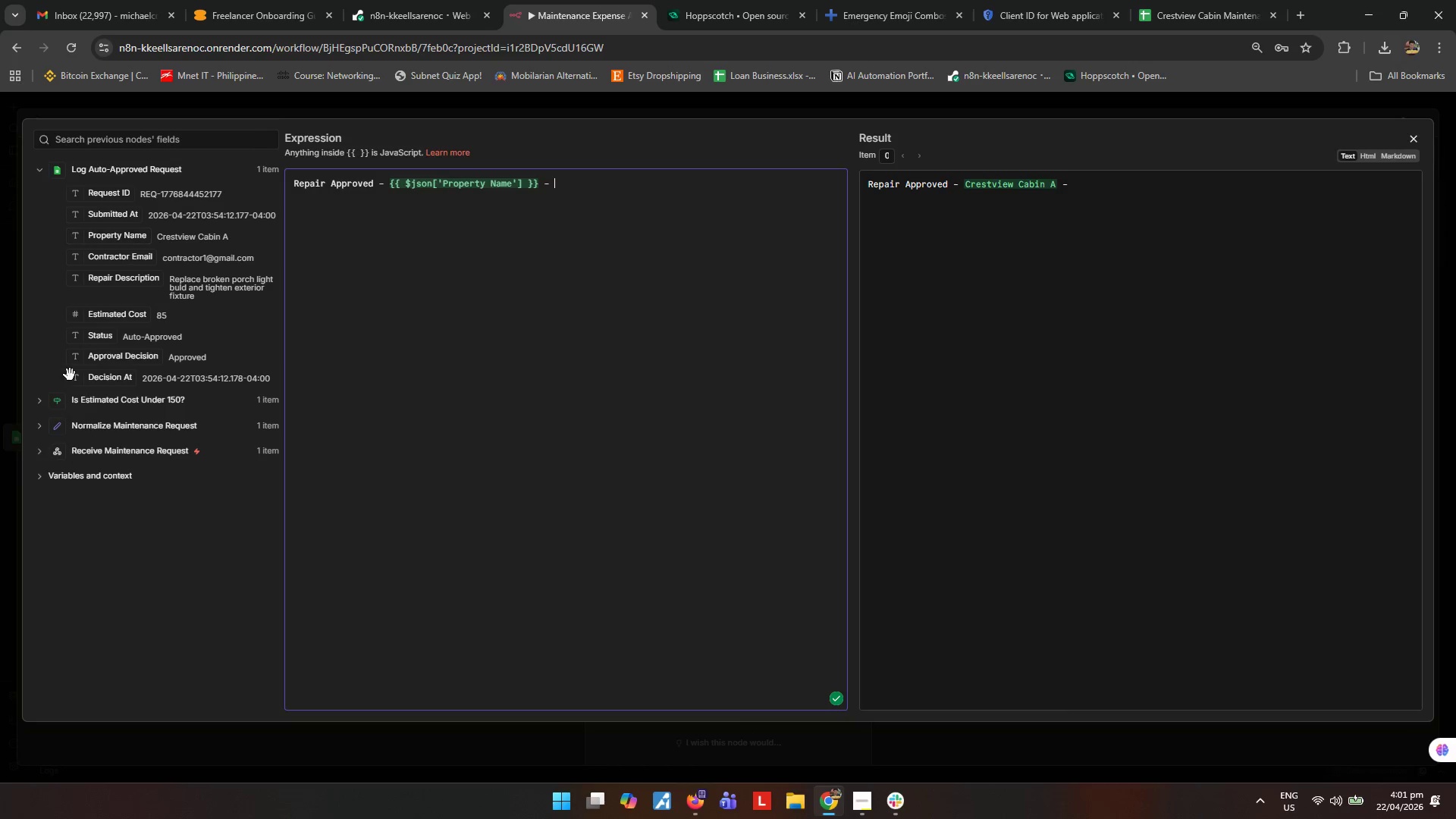 
wait(5.94)
 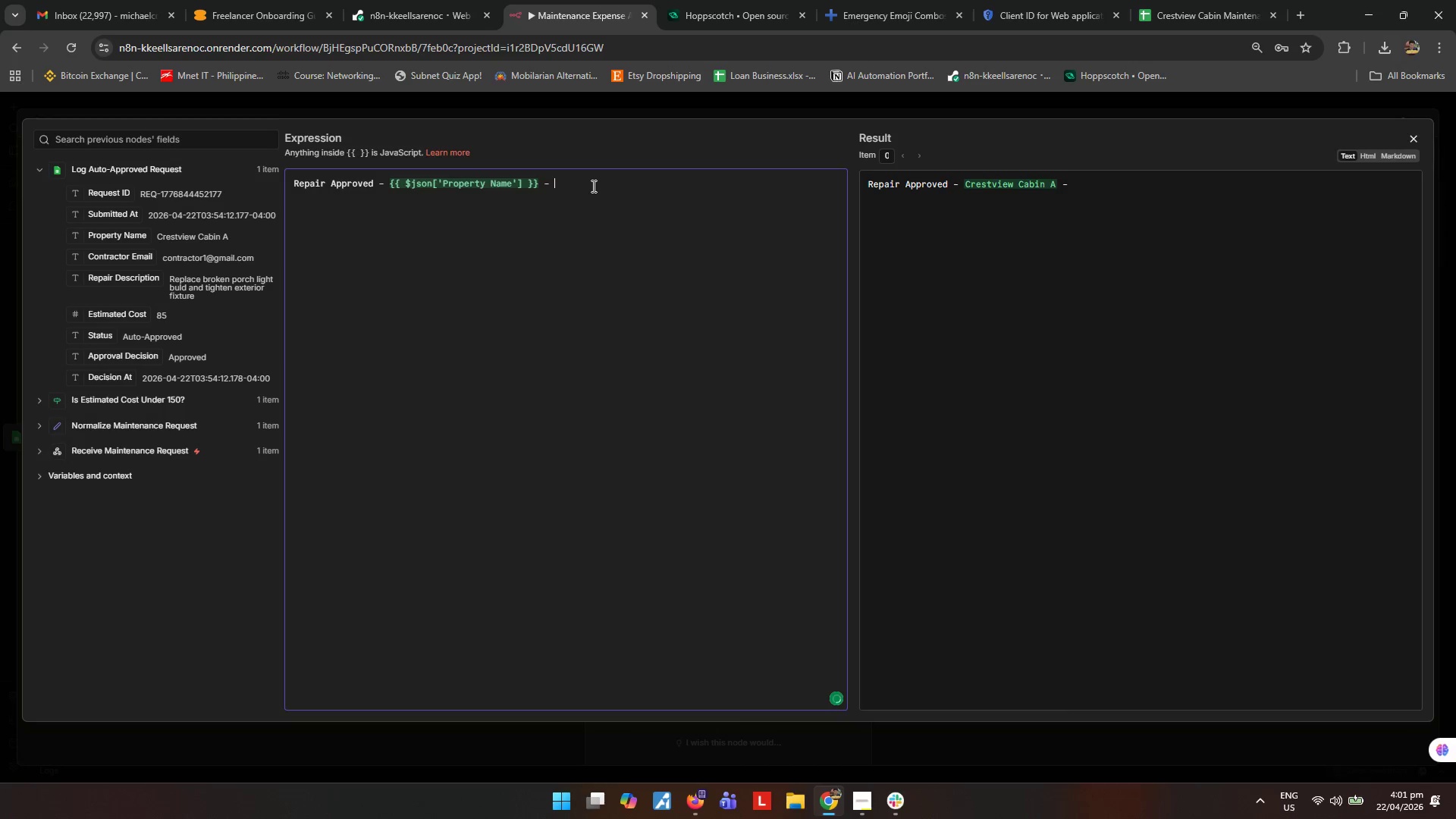 
left_click_drag(start_coordinate=[106, 191], to_coordinate=[605, 184])
 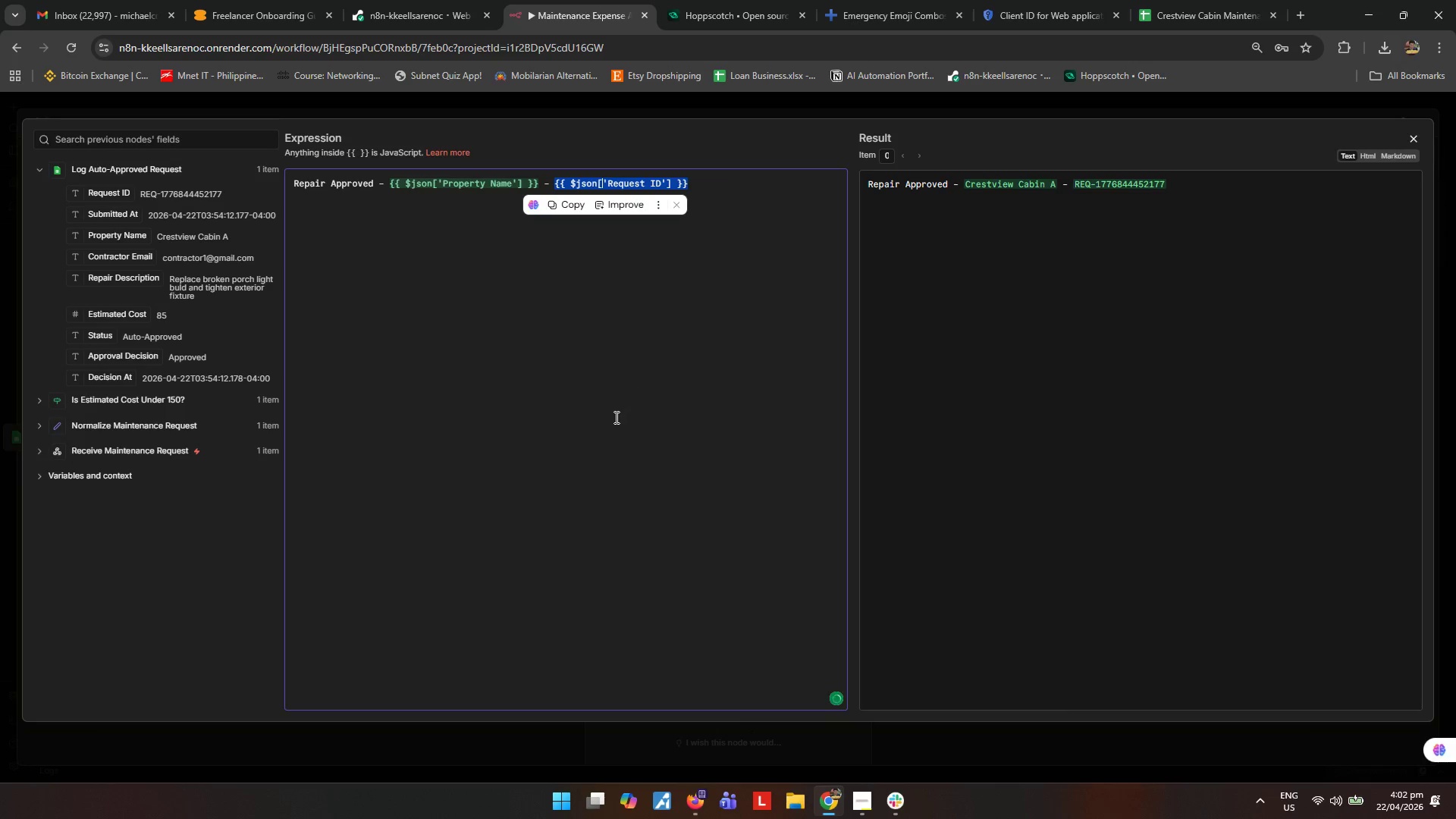 
left_click([615, 417])
 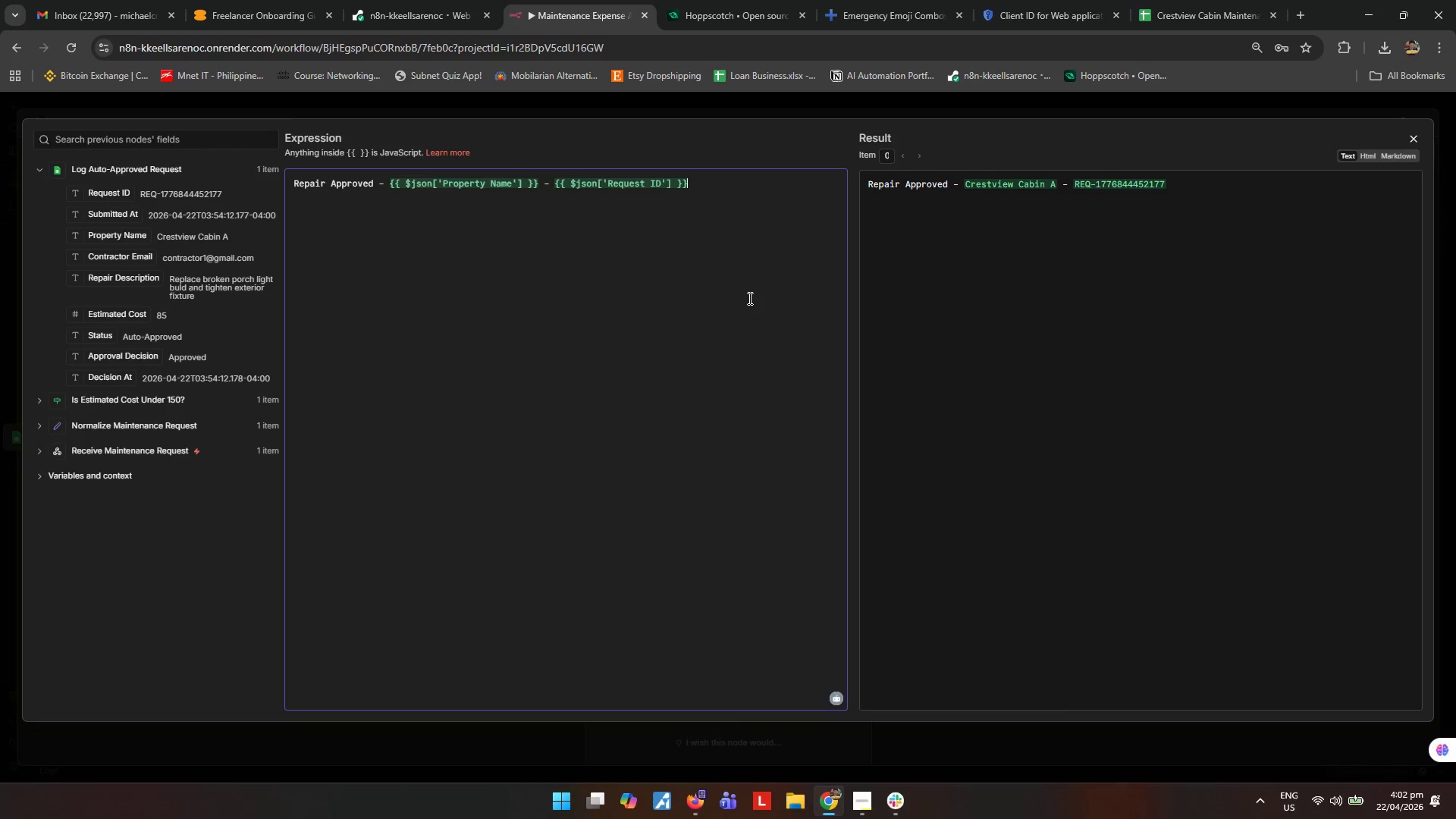 
wait(6.64)
 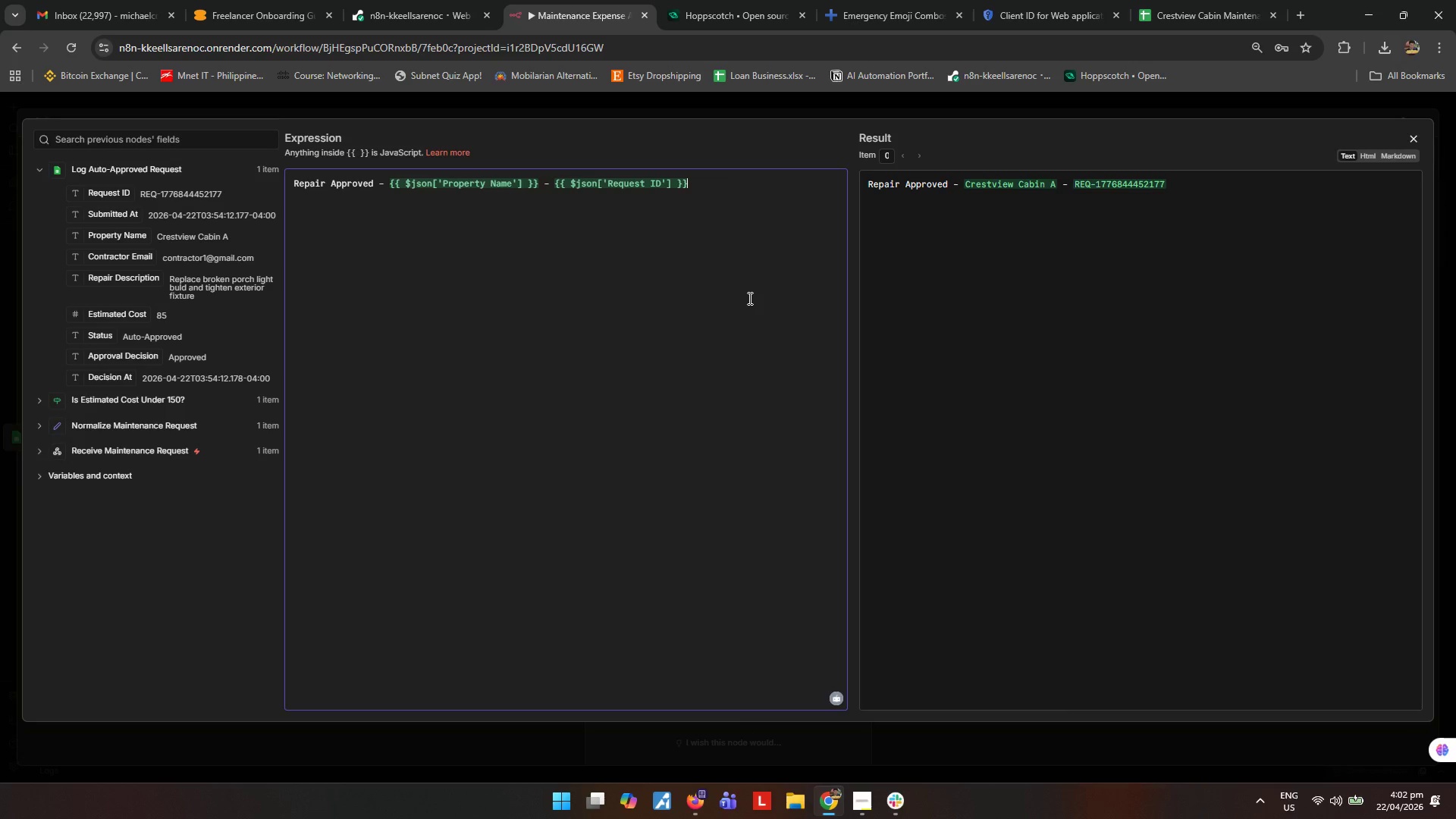 
left_click([1413, 133])
 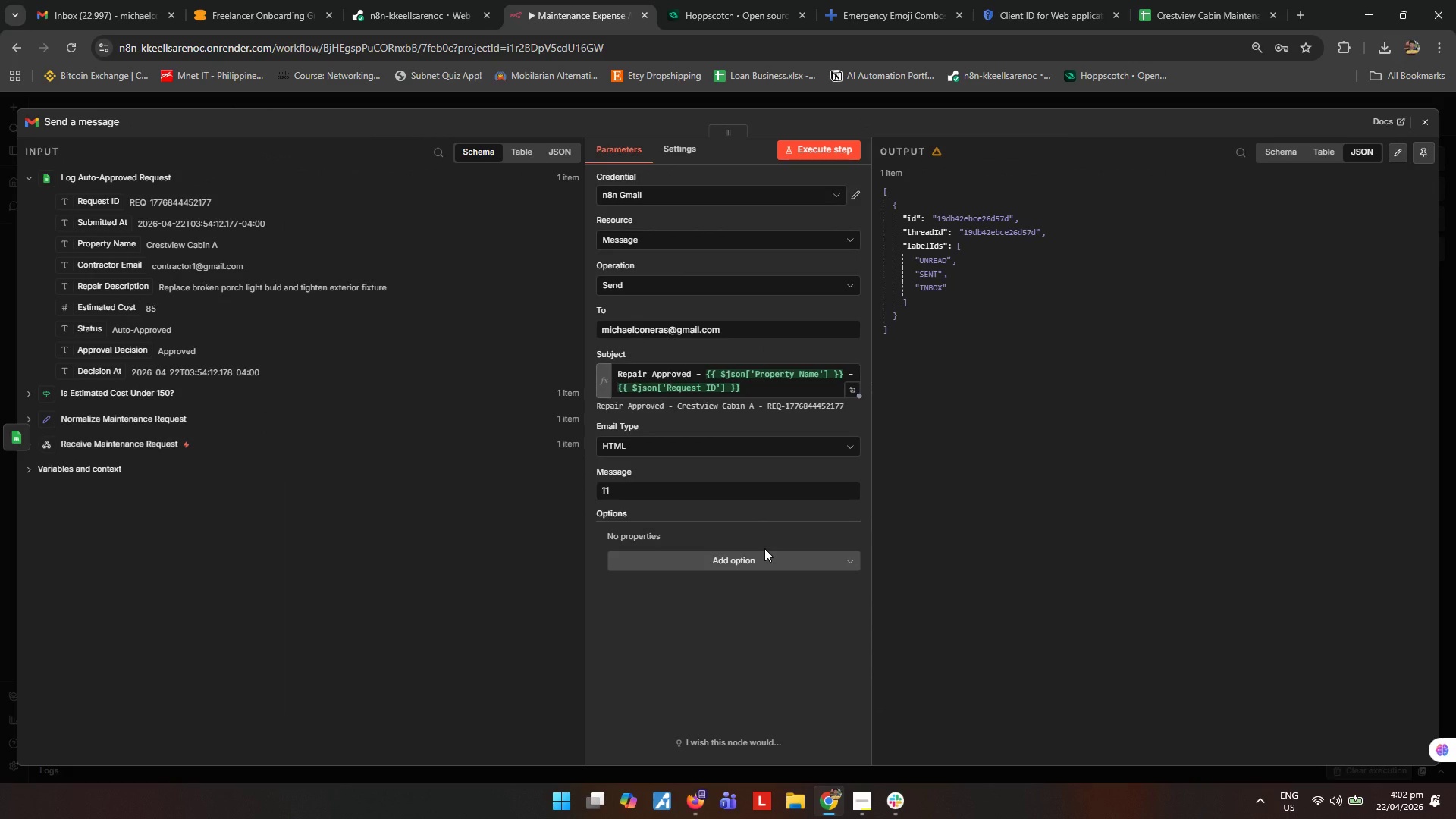 
wait(24.44)
 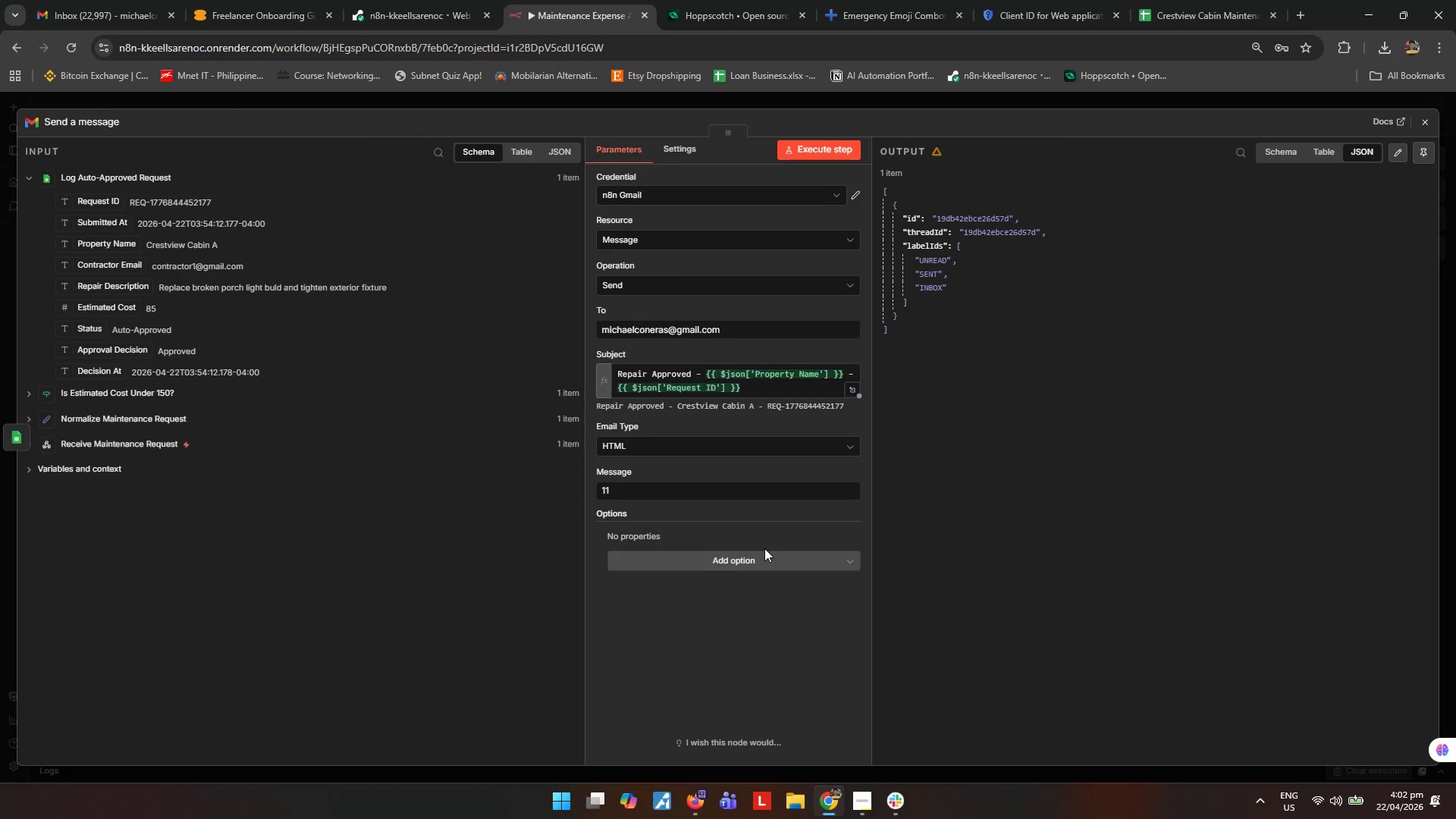 
left_click_drag(start_coordinate=[773, 488], to_coordinate=[360, 476])
 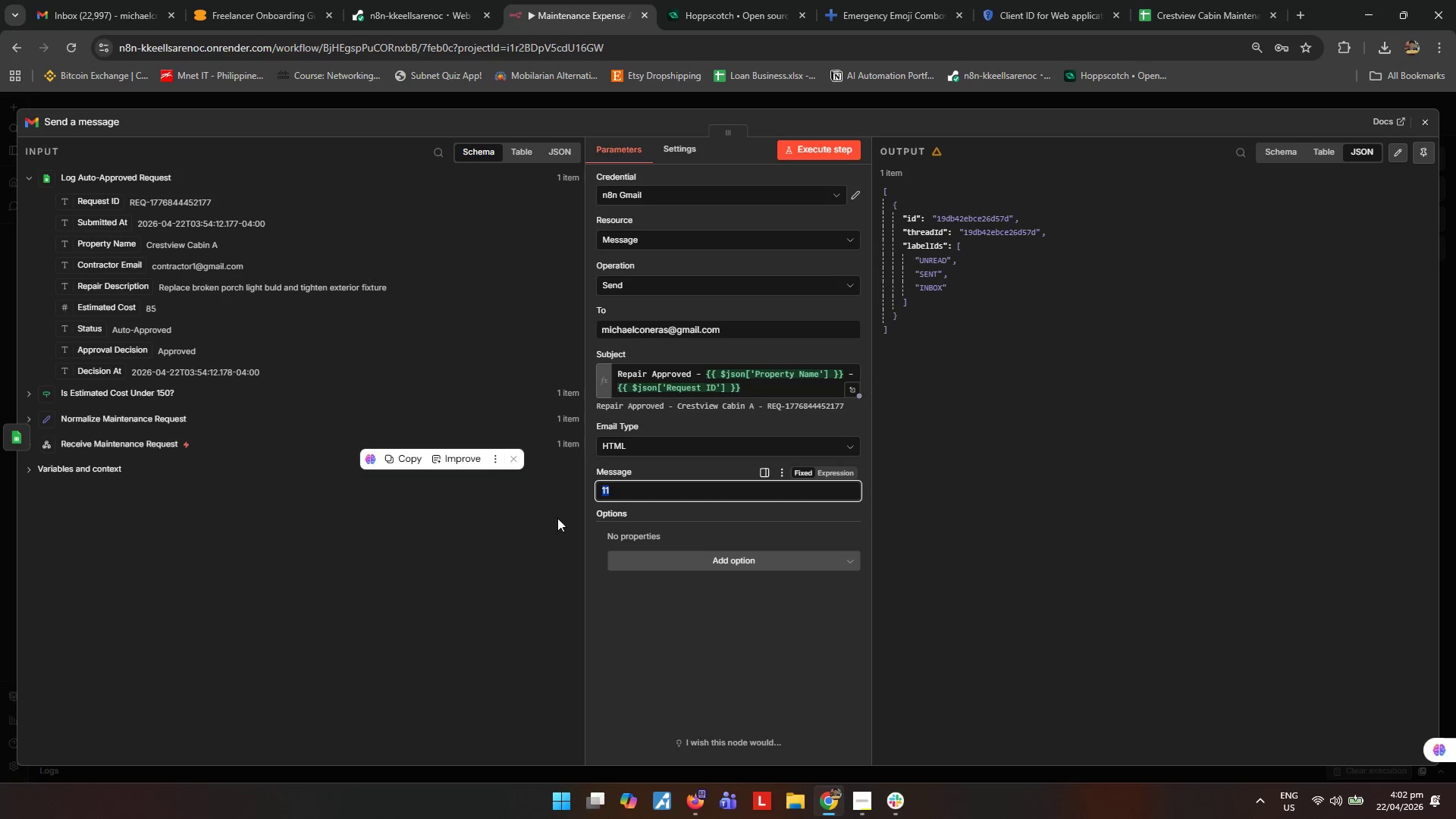 
key(Backspace)
 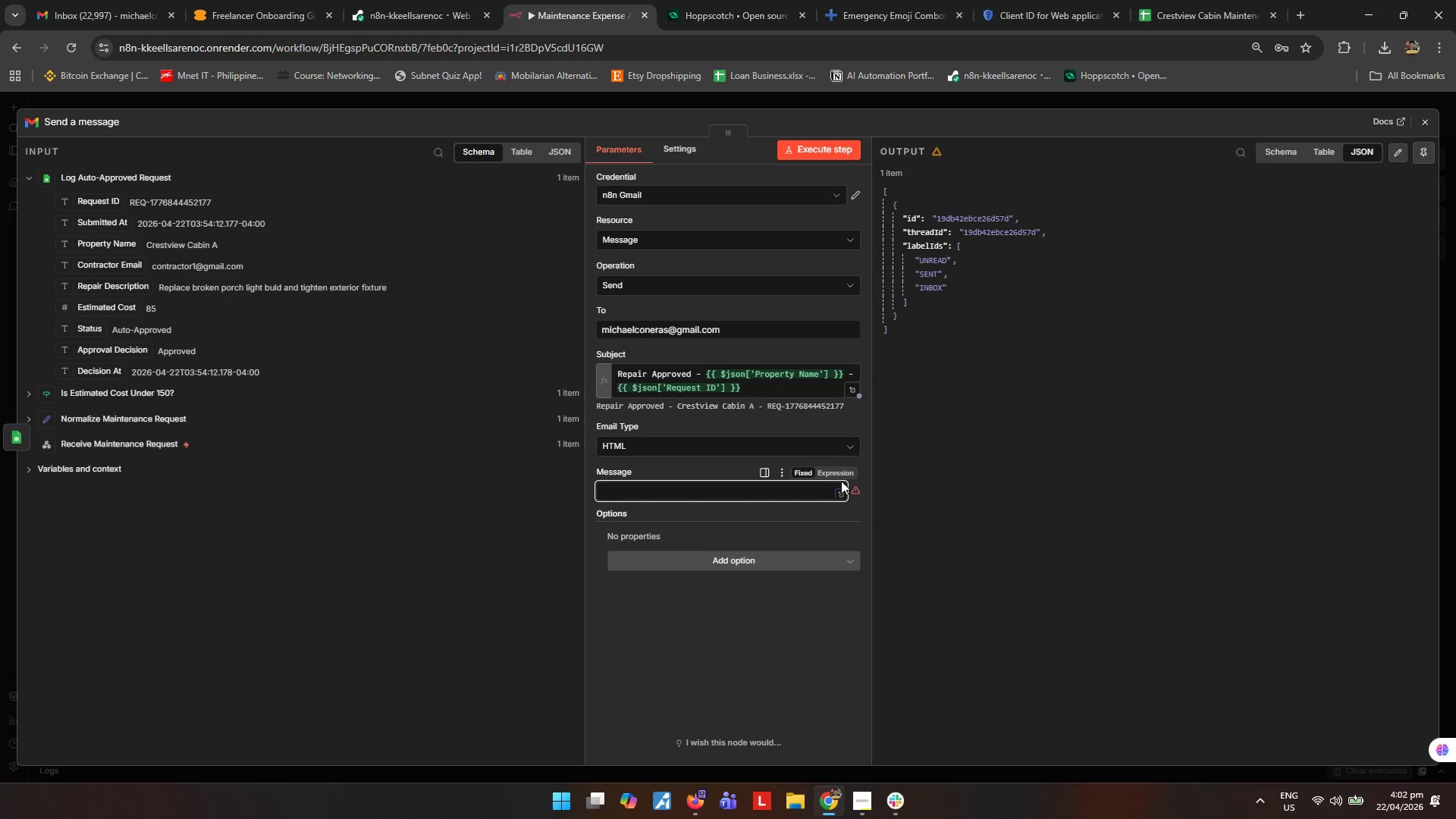 
left_click([840, 472])
 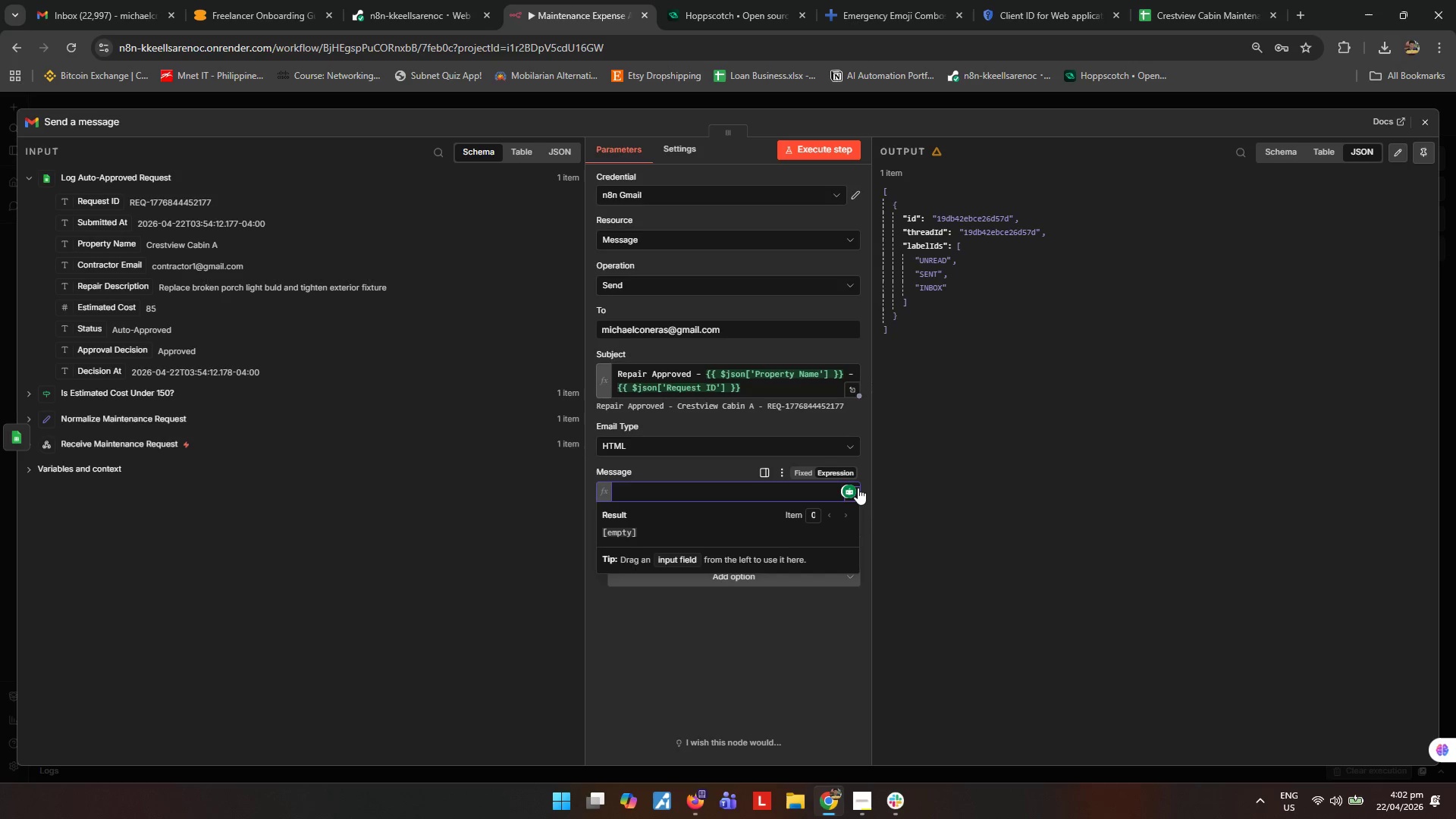 
left_click([858, 488])
 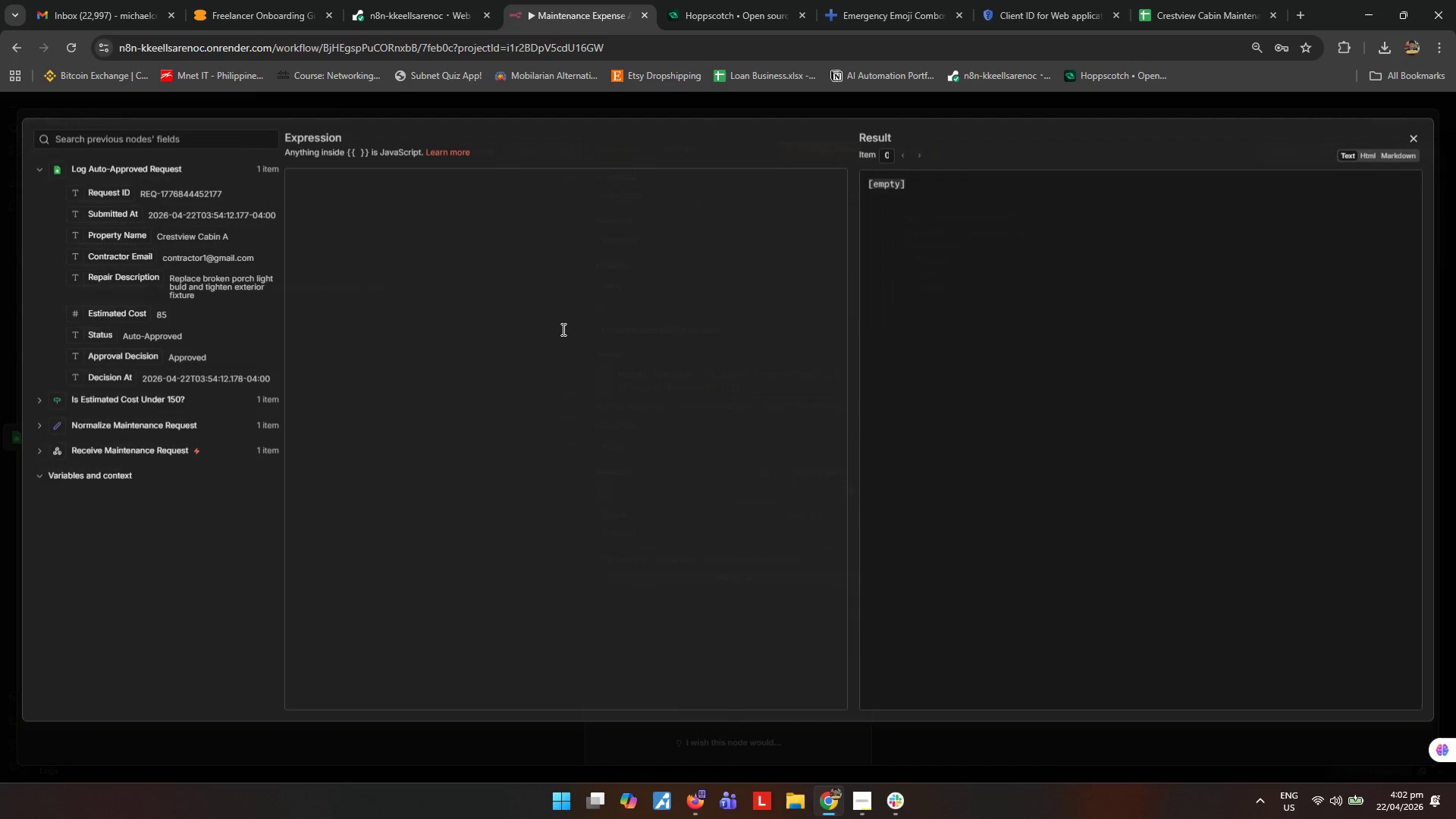 
left_click([562, 329])
 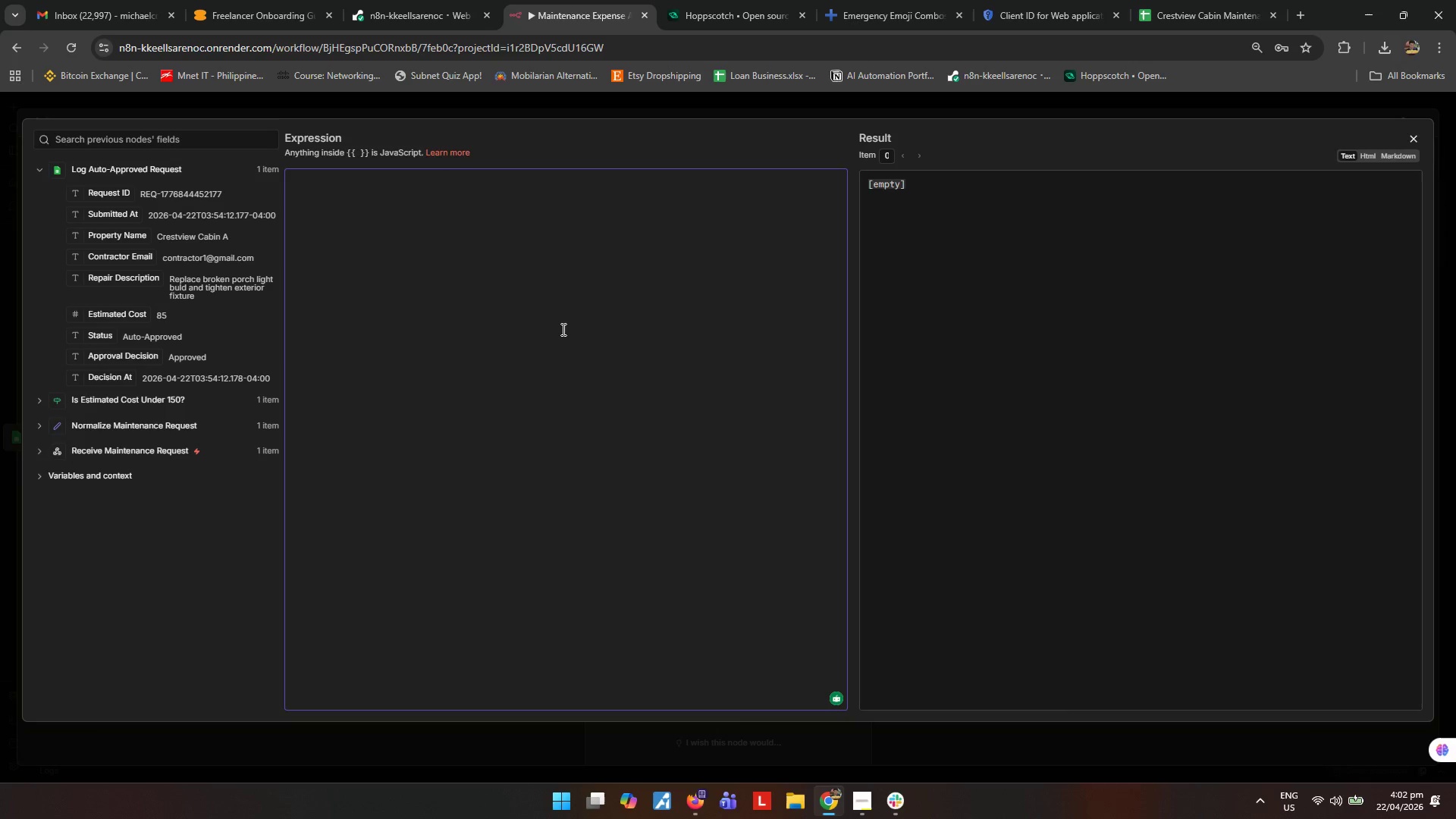 
wait(10.83)
 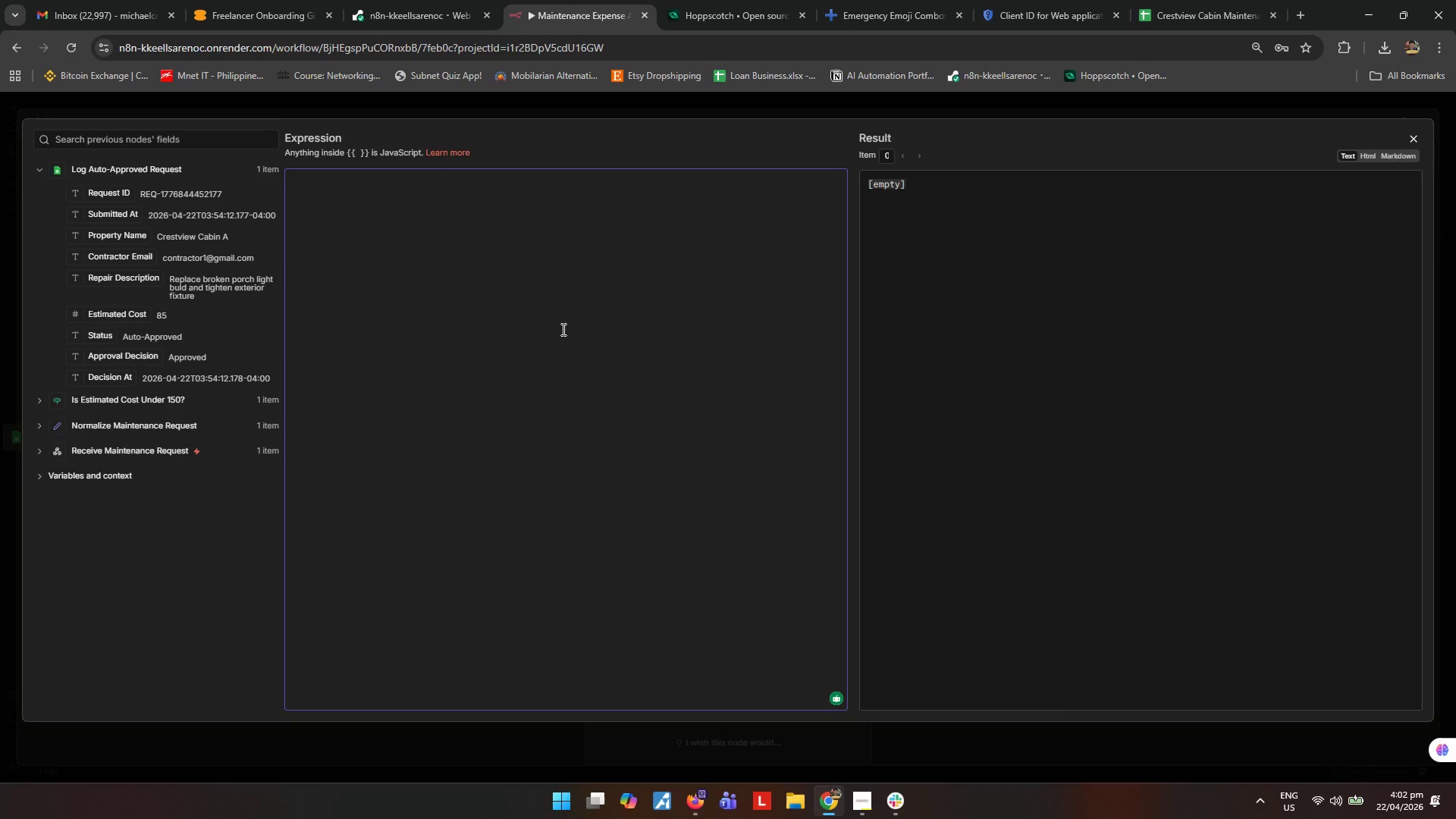 
left_click([562, 329])
 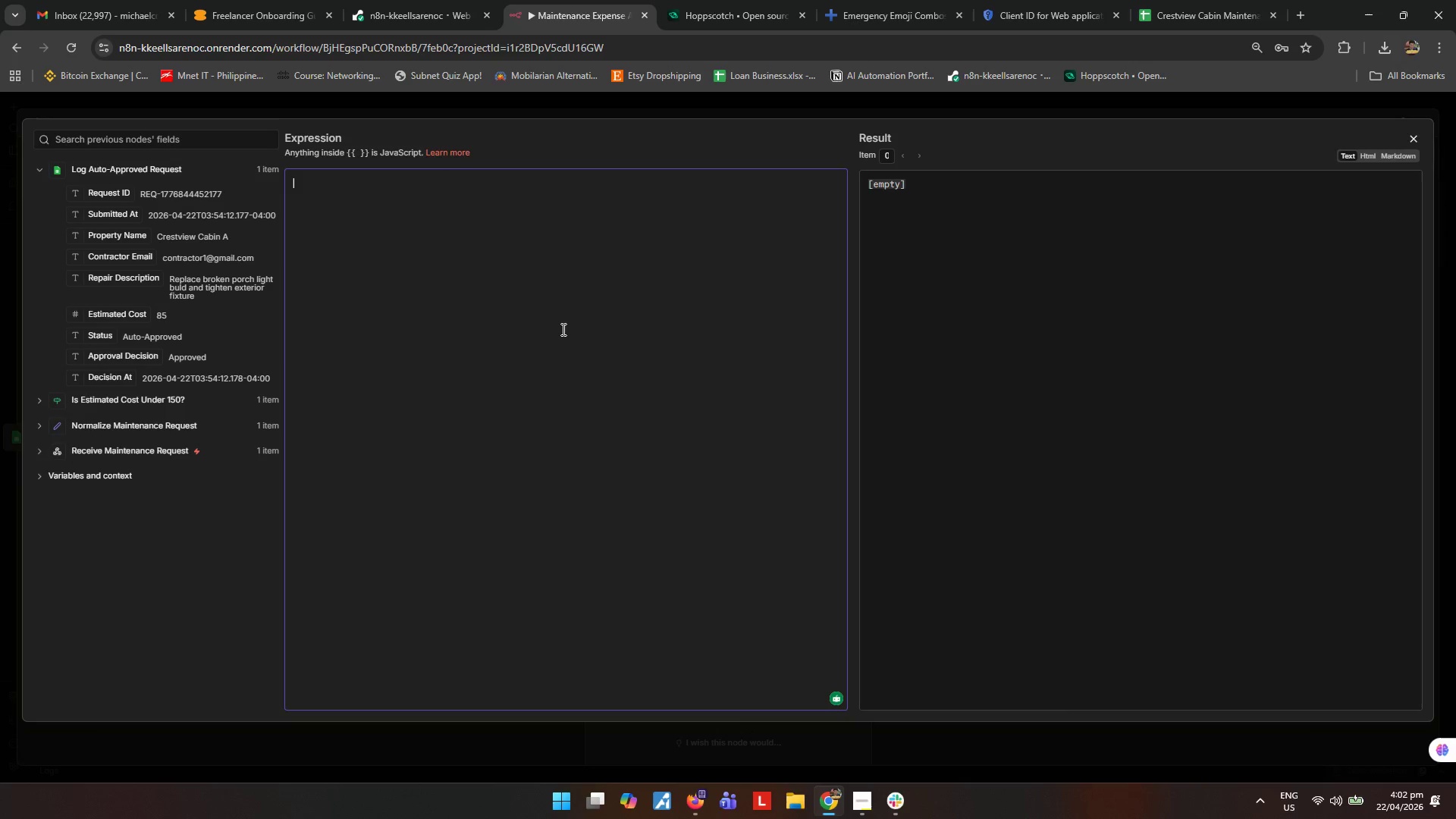 
wait(9.41)
 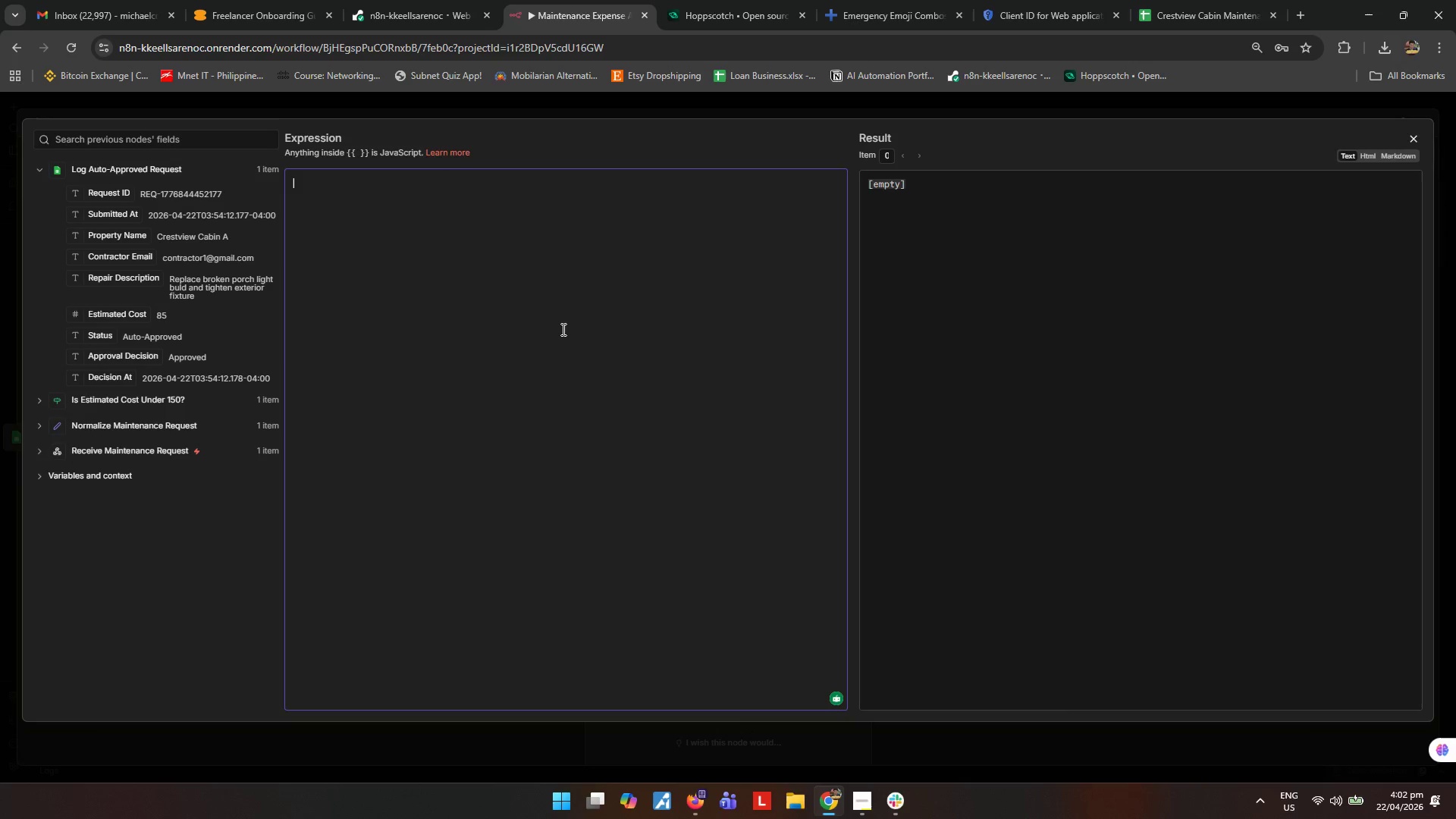 
type(<p> H)
key(Backspace)
key(Backspace)
type(Hello,</p>)
 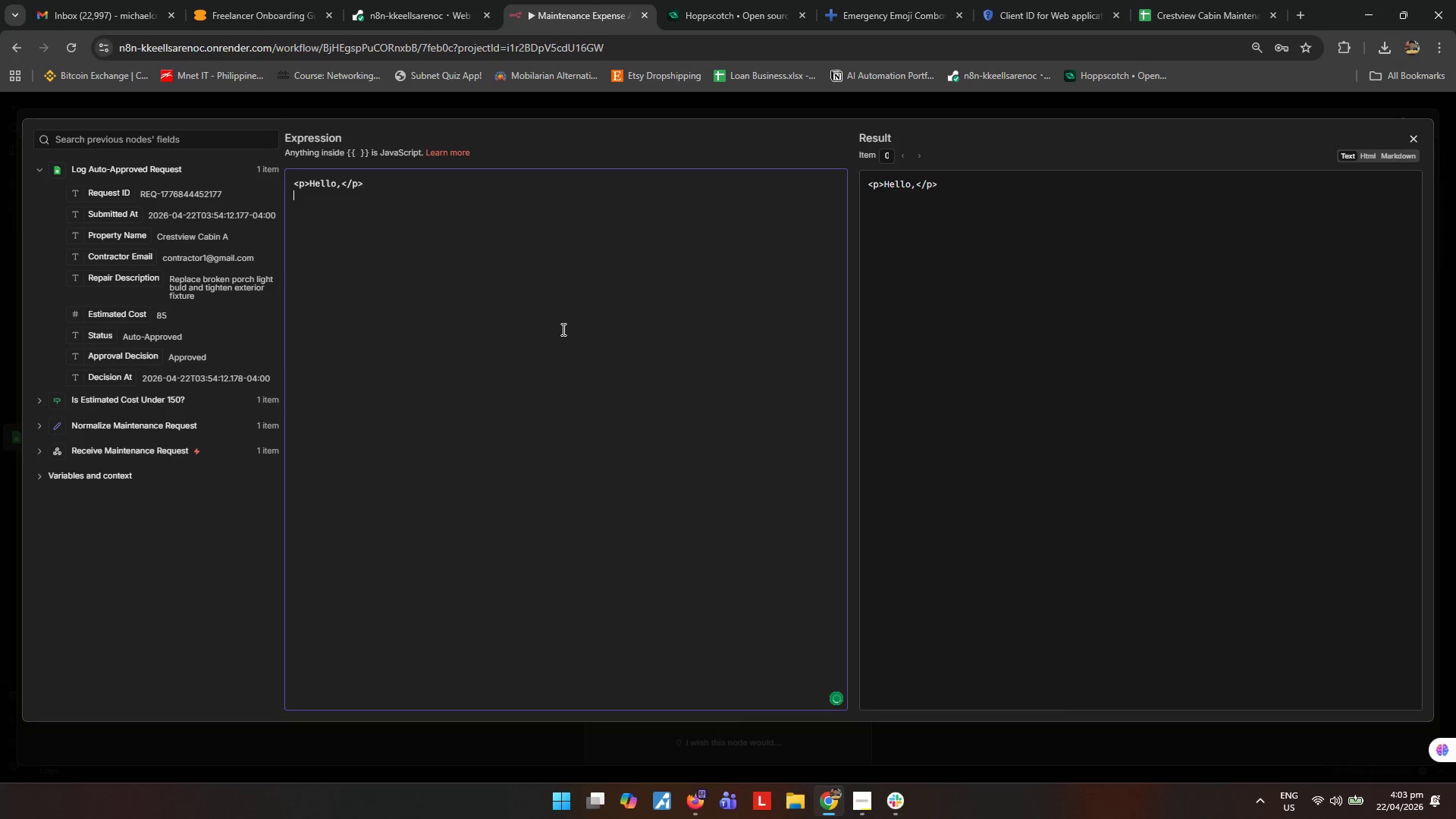 
 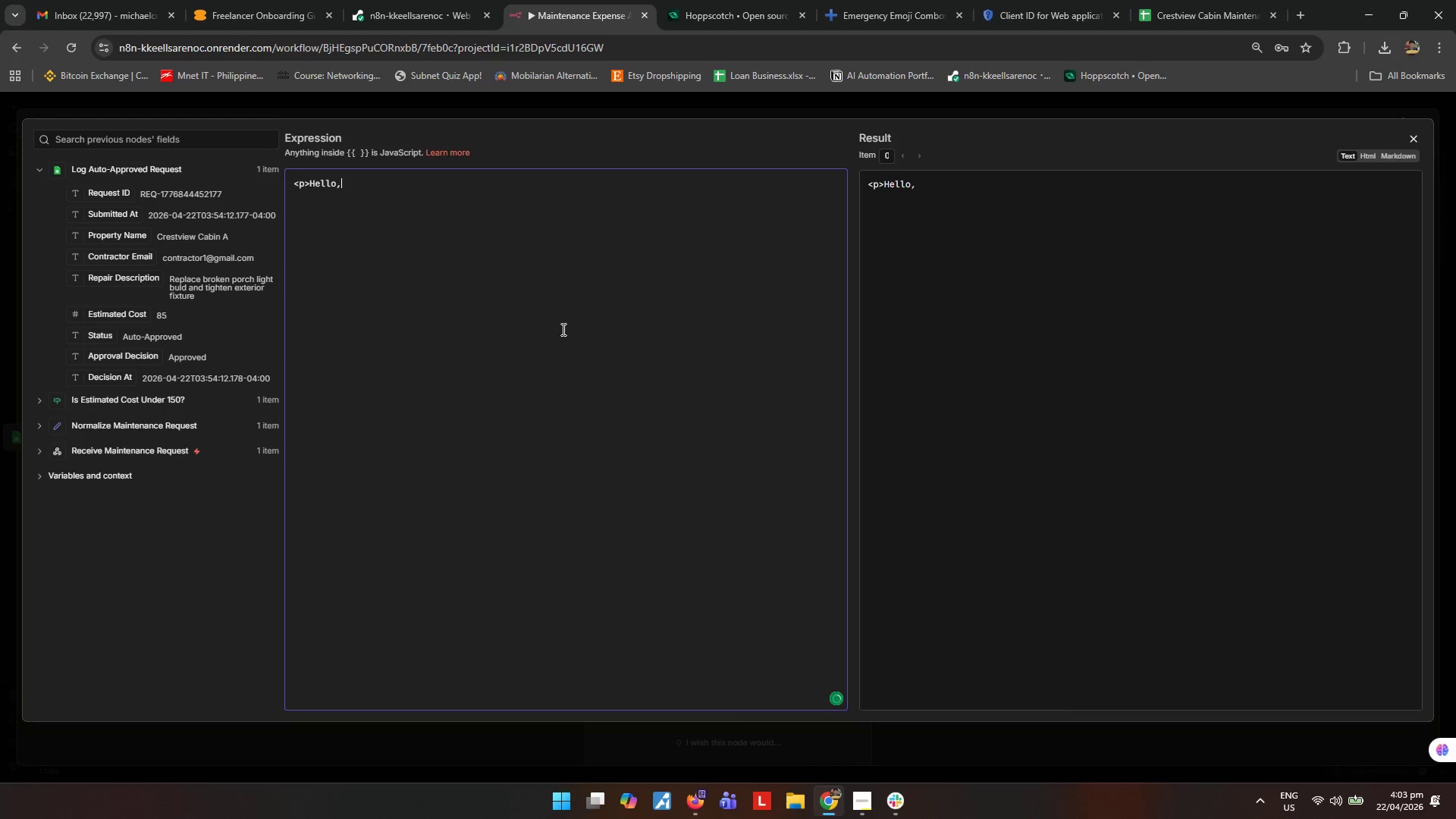 
key(Enter)
 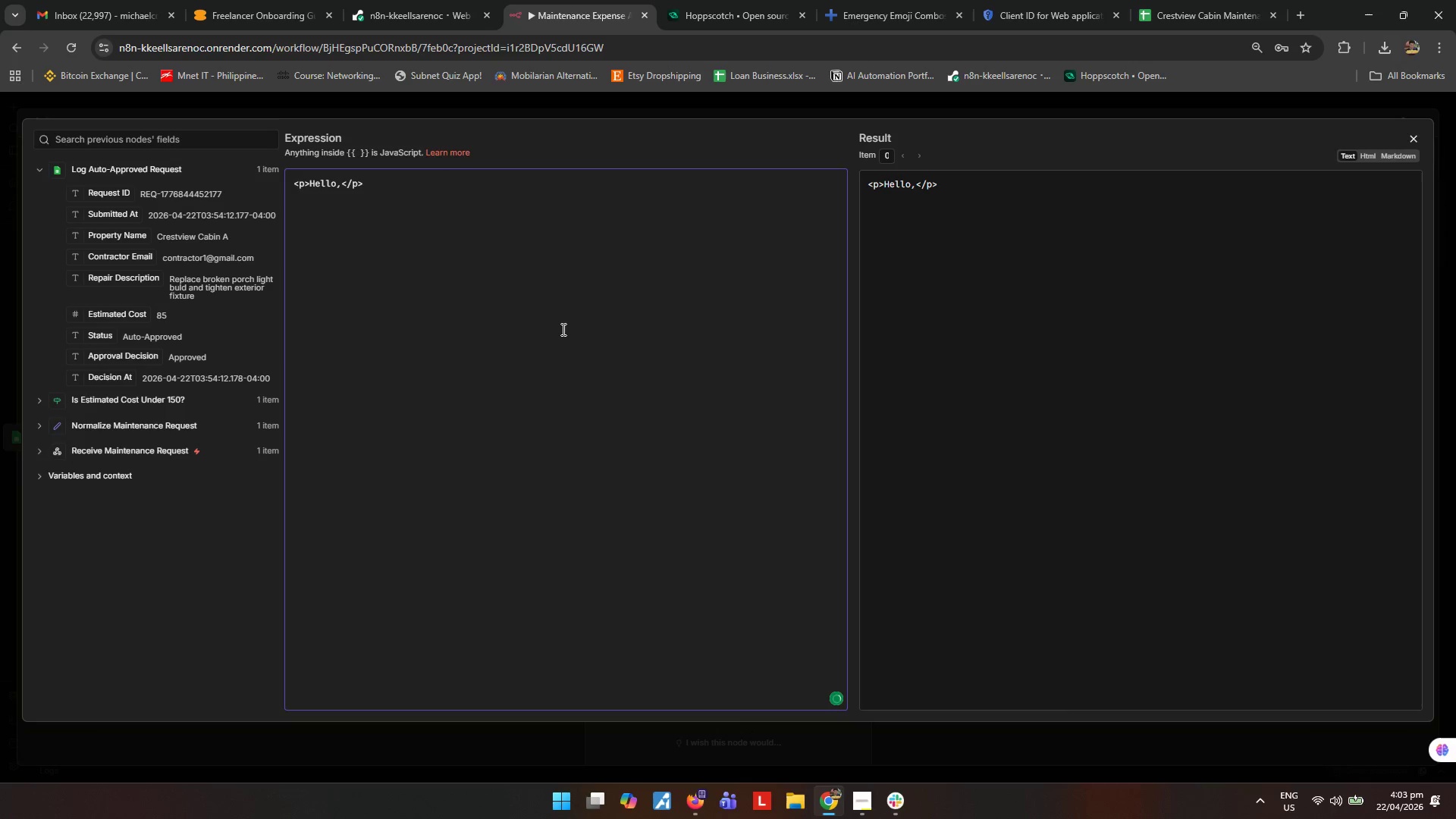 
key(Enter)
 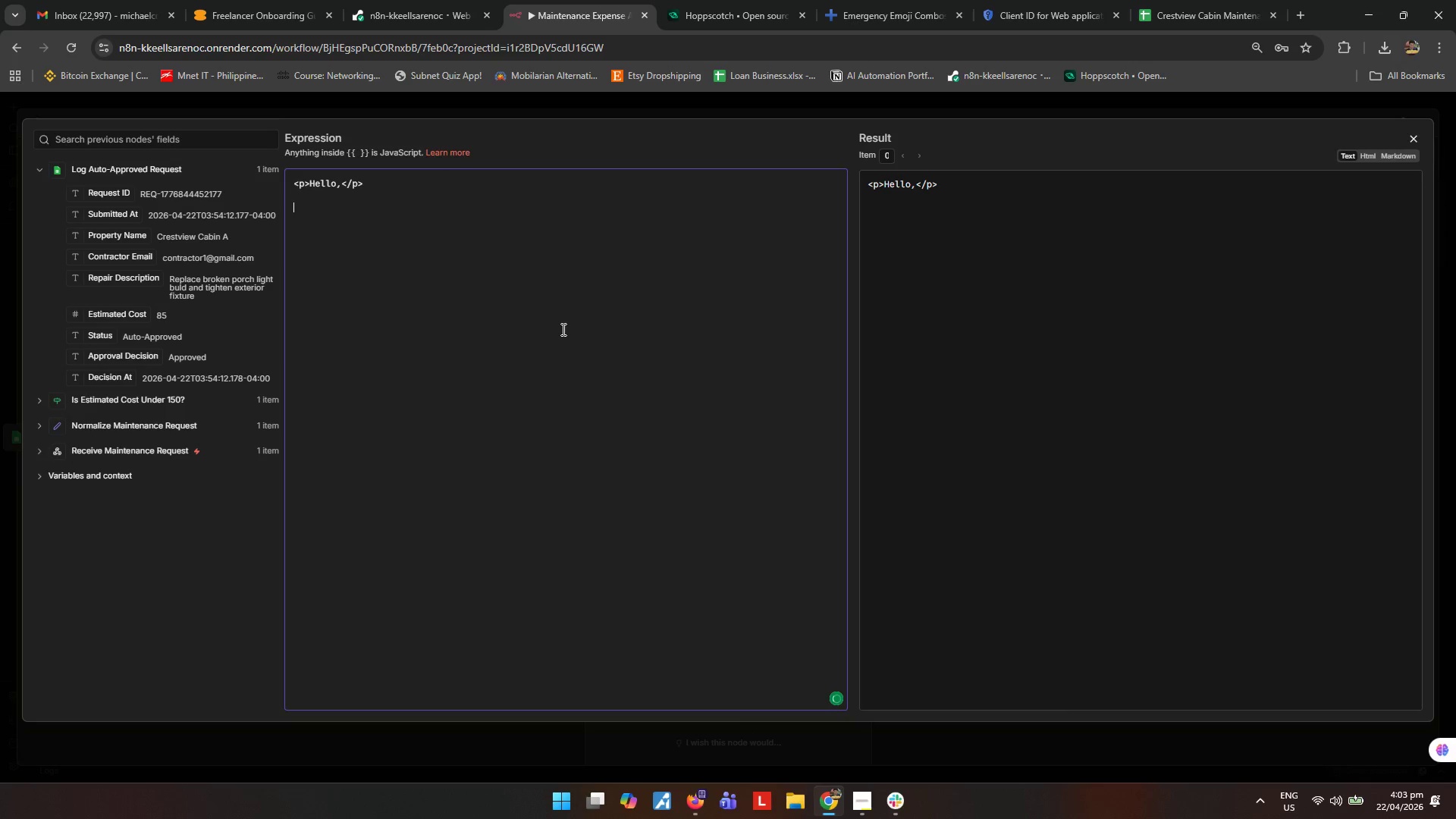 
type(<p>Your maintenance request has been <strong>)
 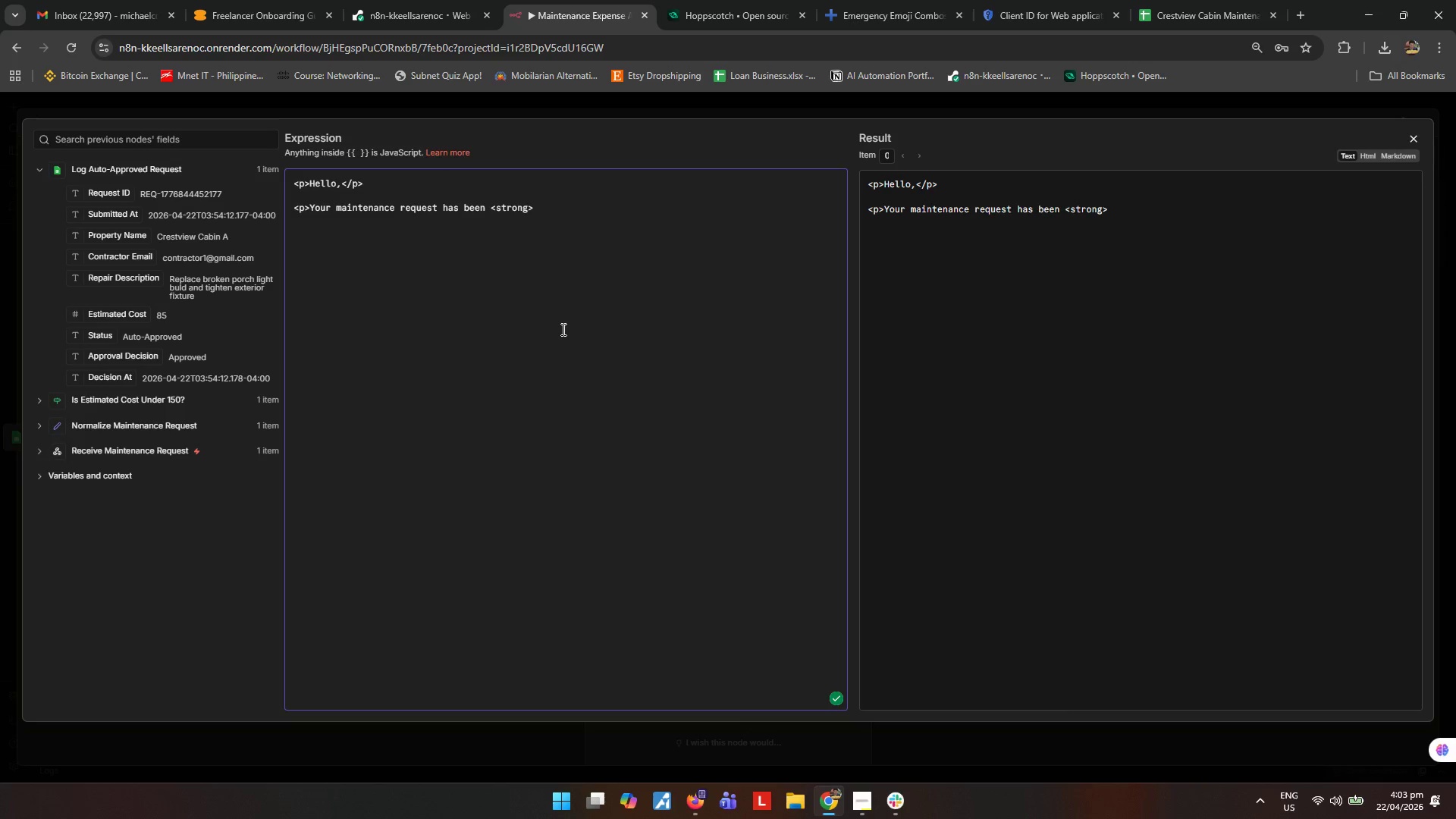 
type(automatically approved</strong>)
 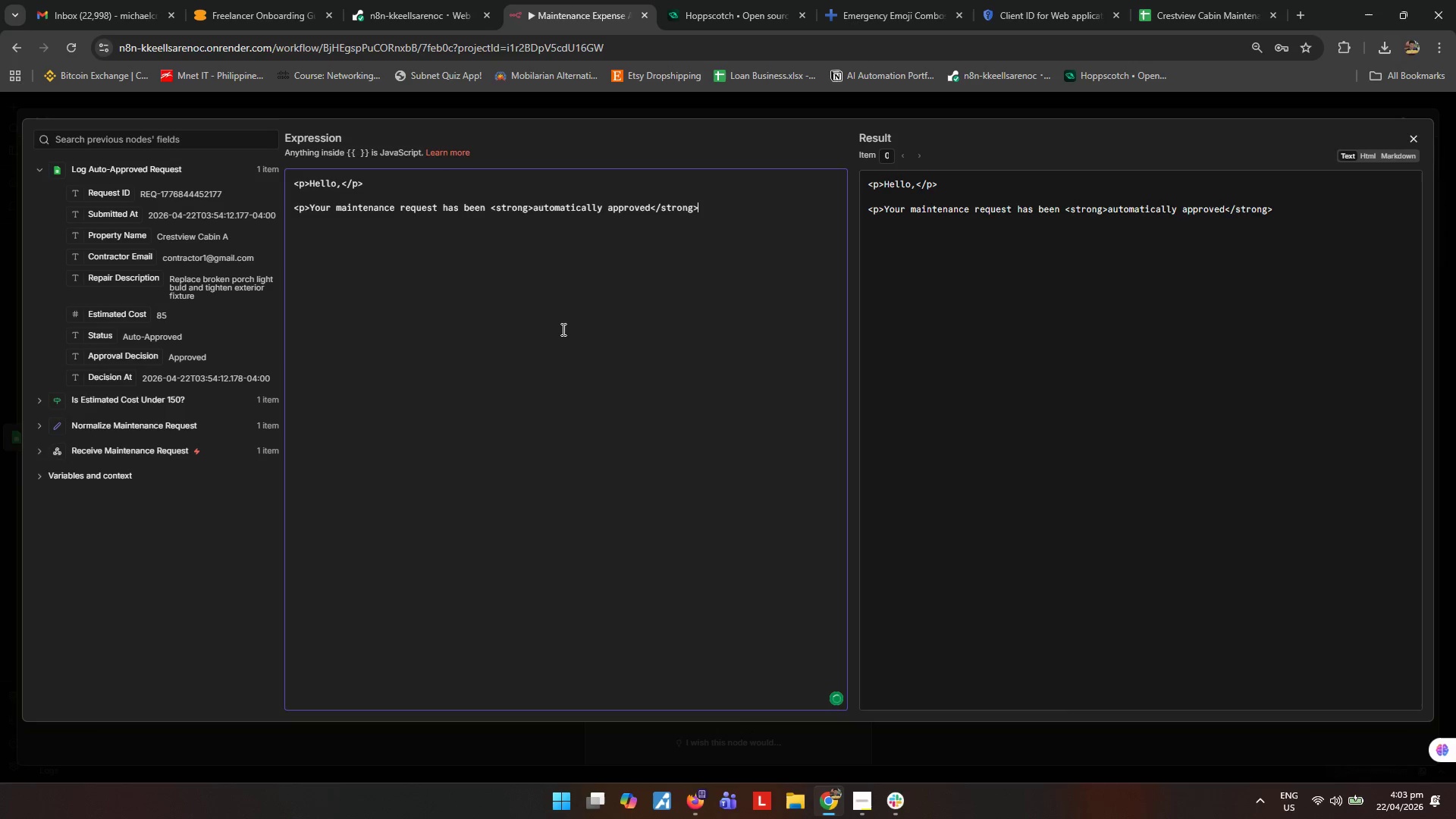 
key(Period)
 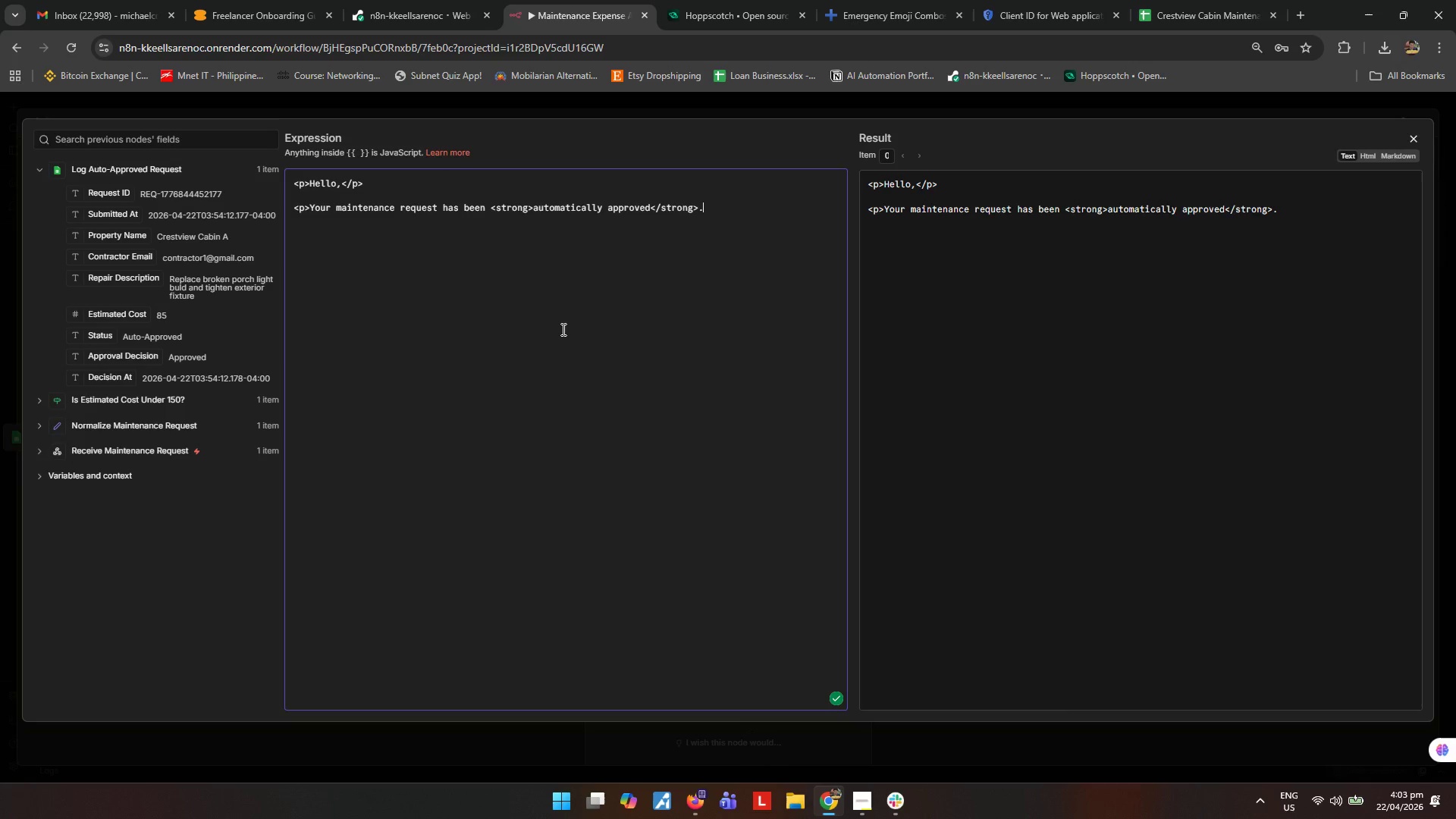 
key(Shift+ShiftRight)
 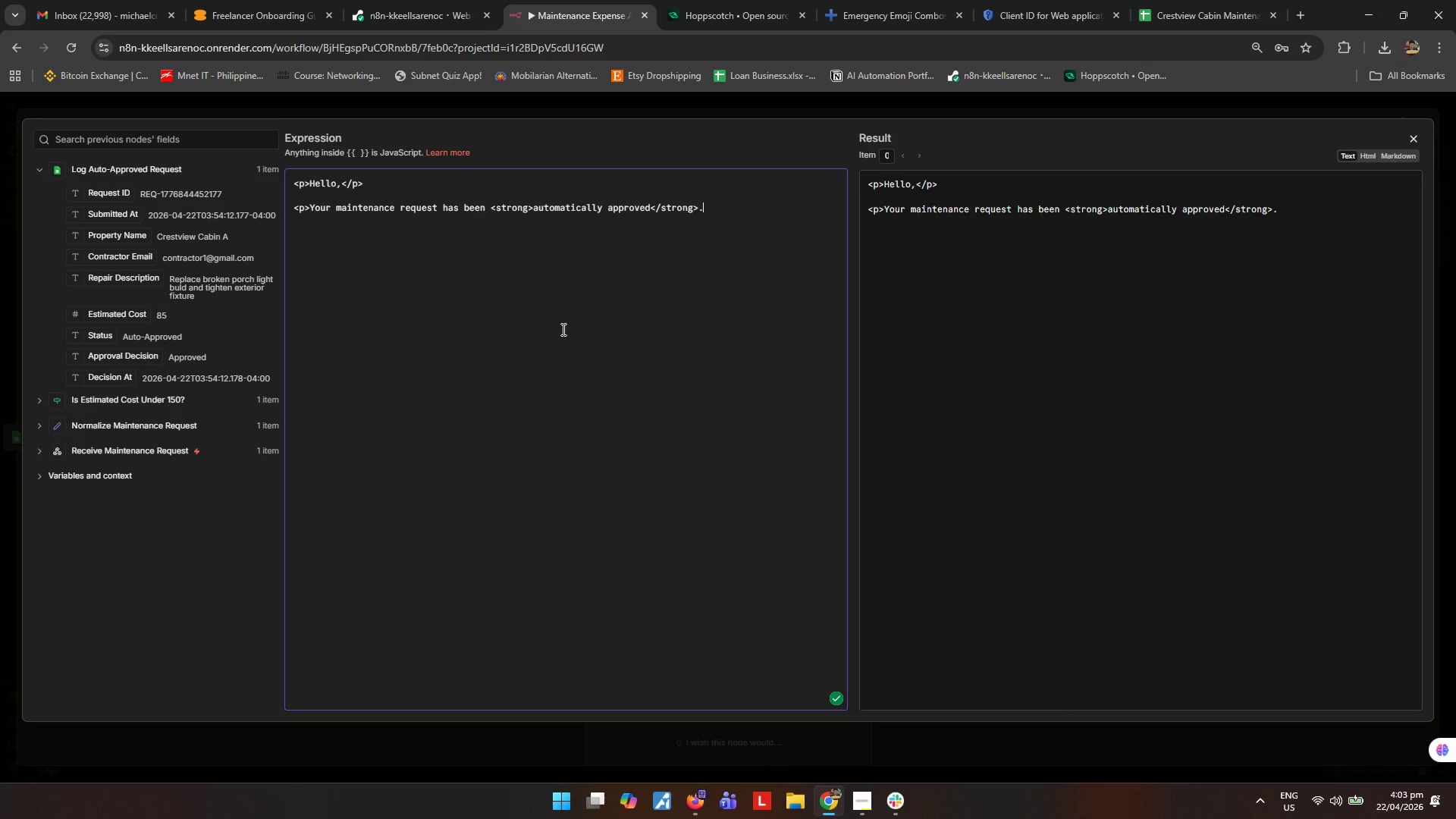 
key(Shift+Comma)
 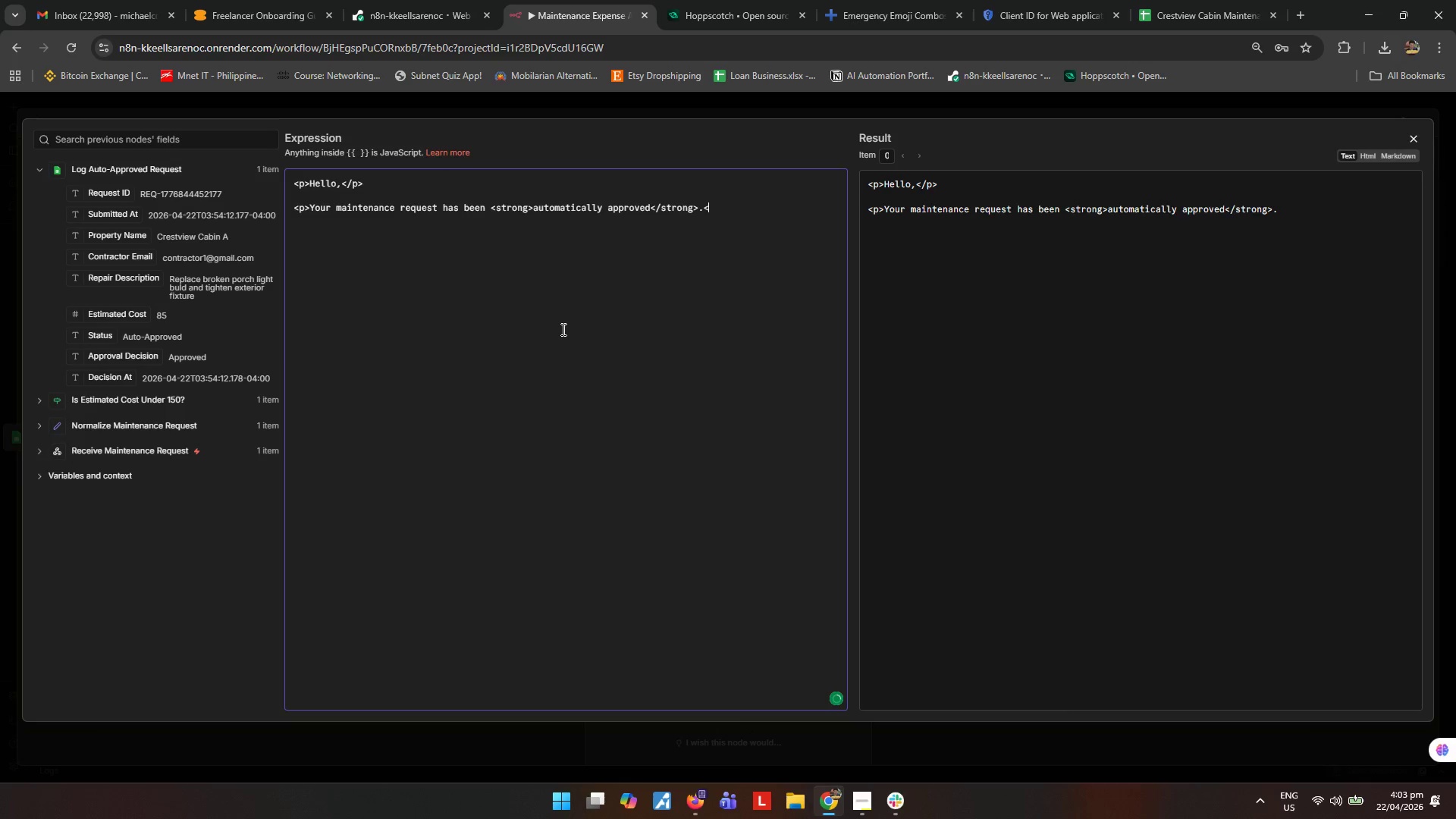 
key(Slash)
 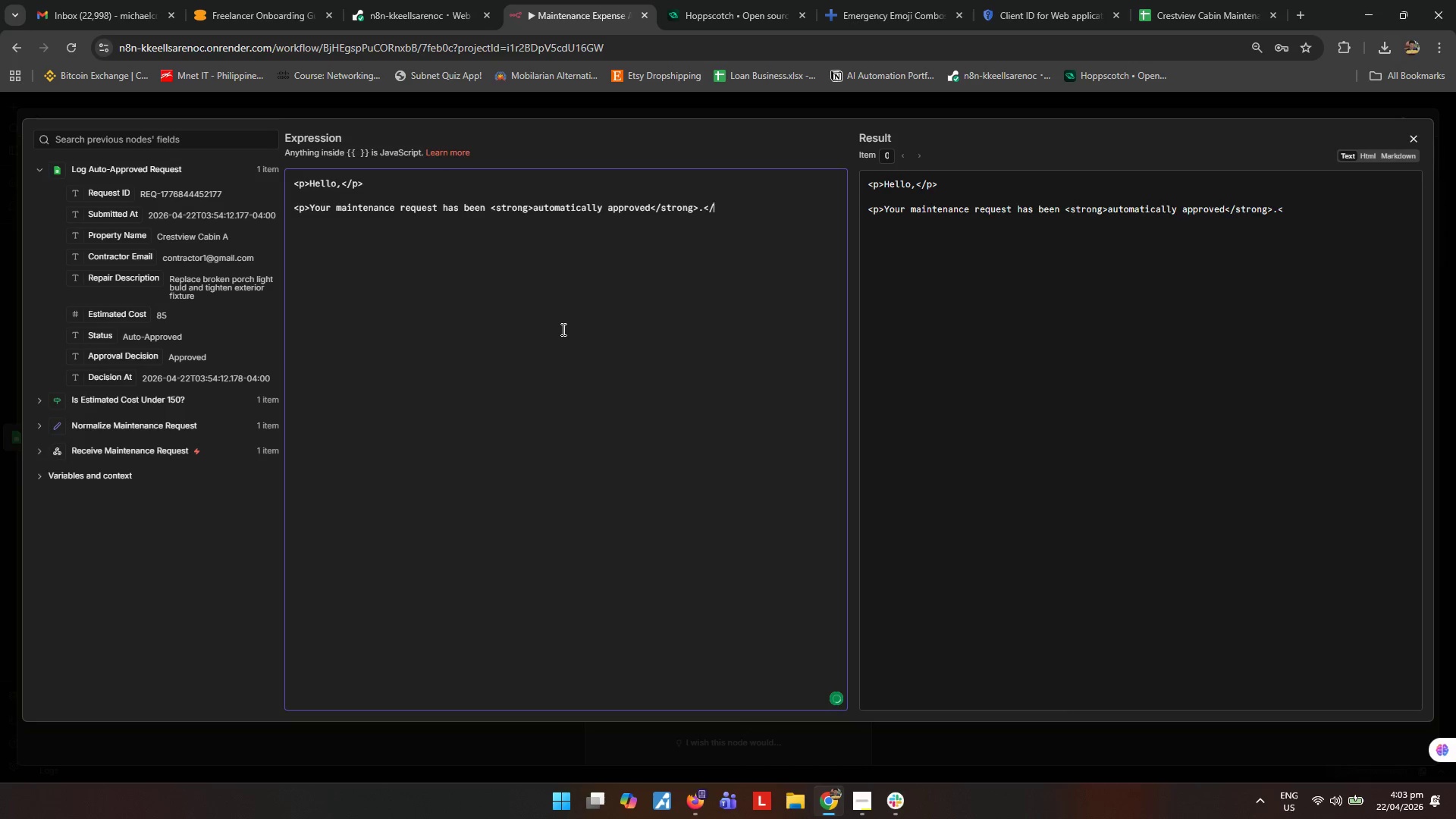 
key(P)
 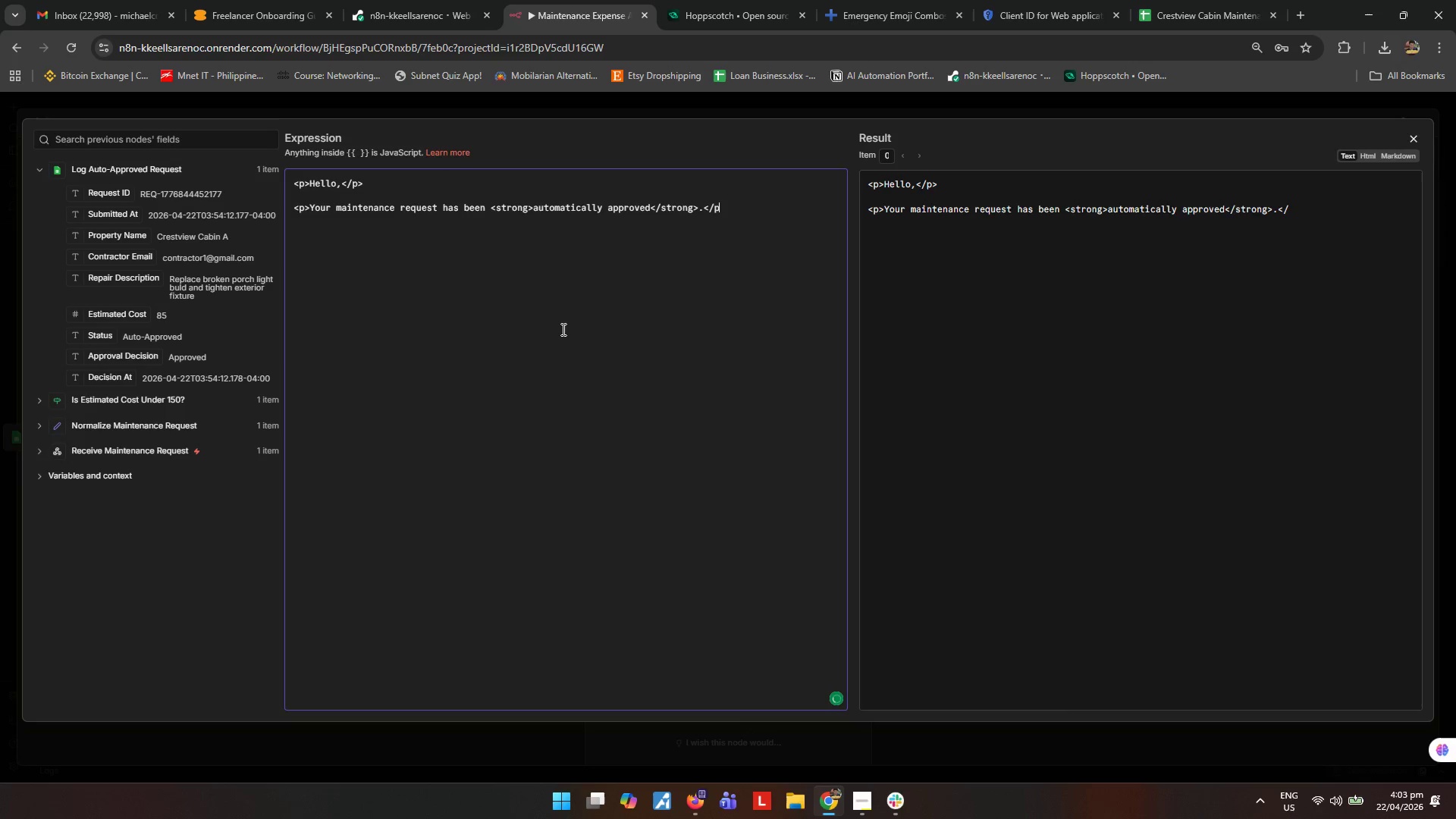 
key(Shift+ShiftRight)
 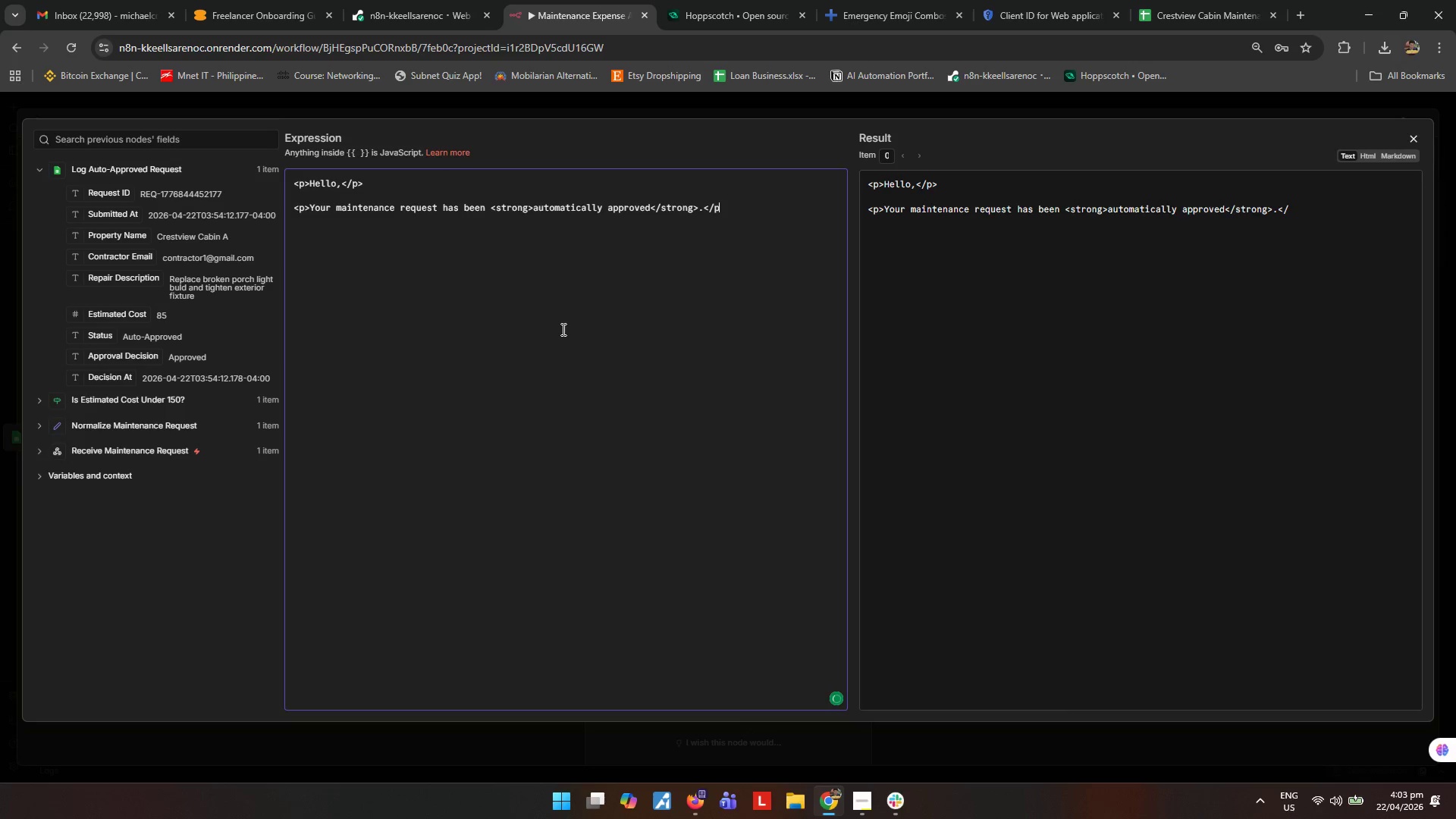 
key(Shift+Period)
 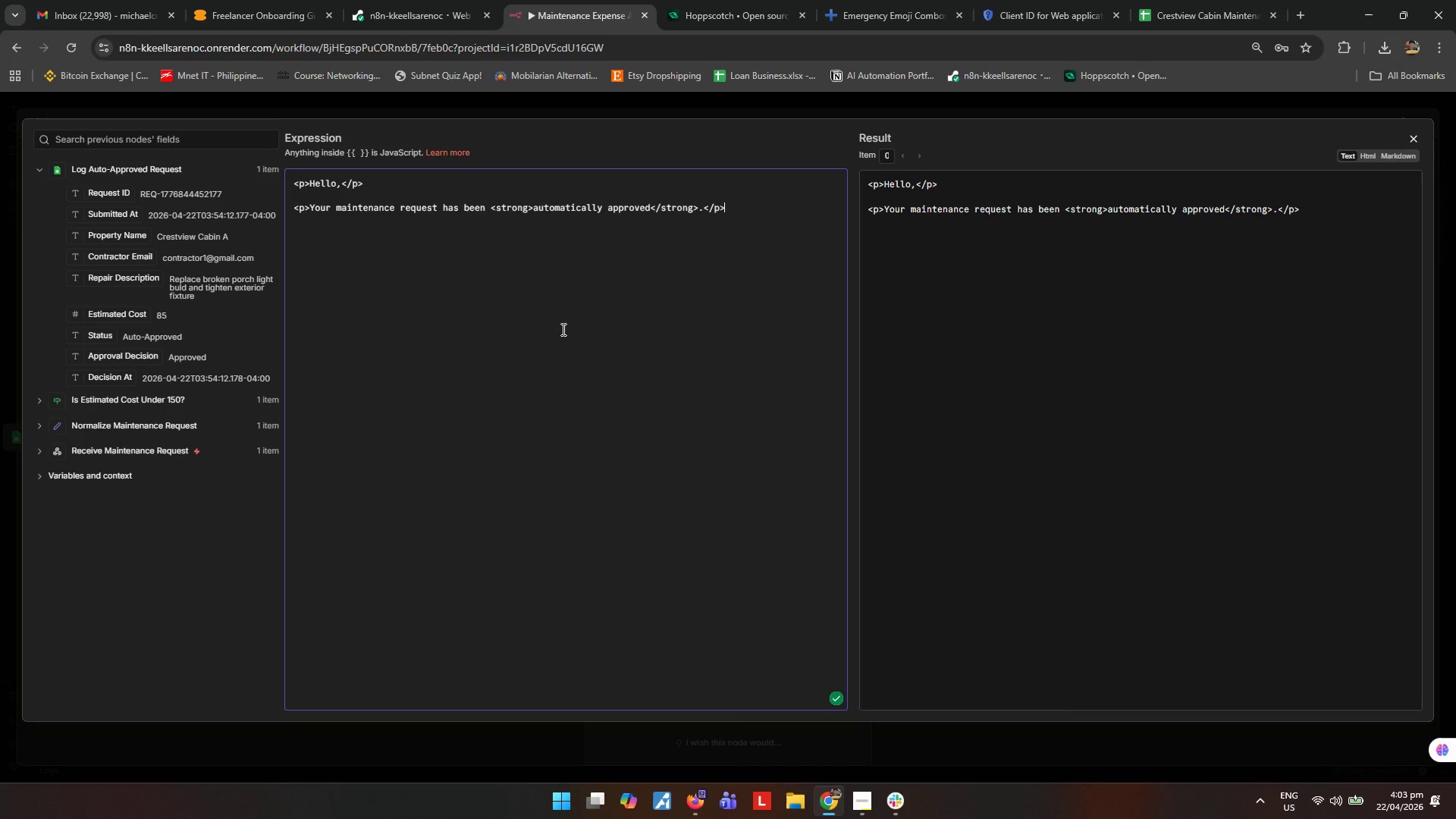 
key(Enter)
 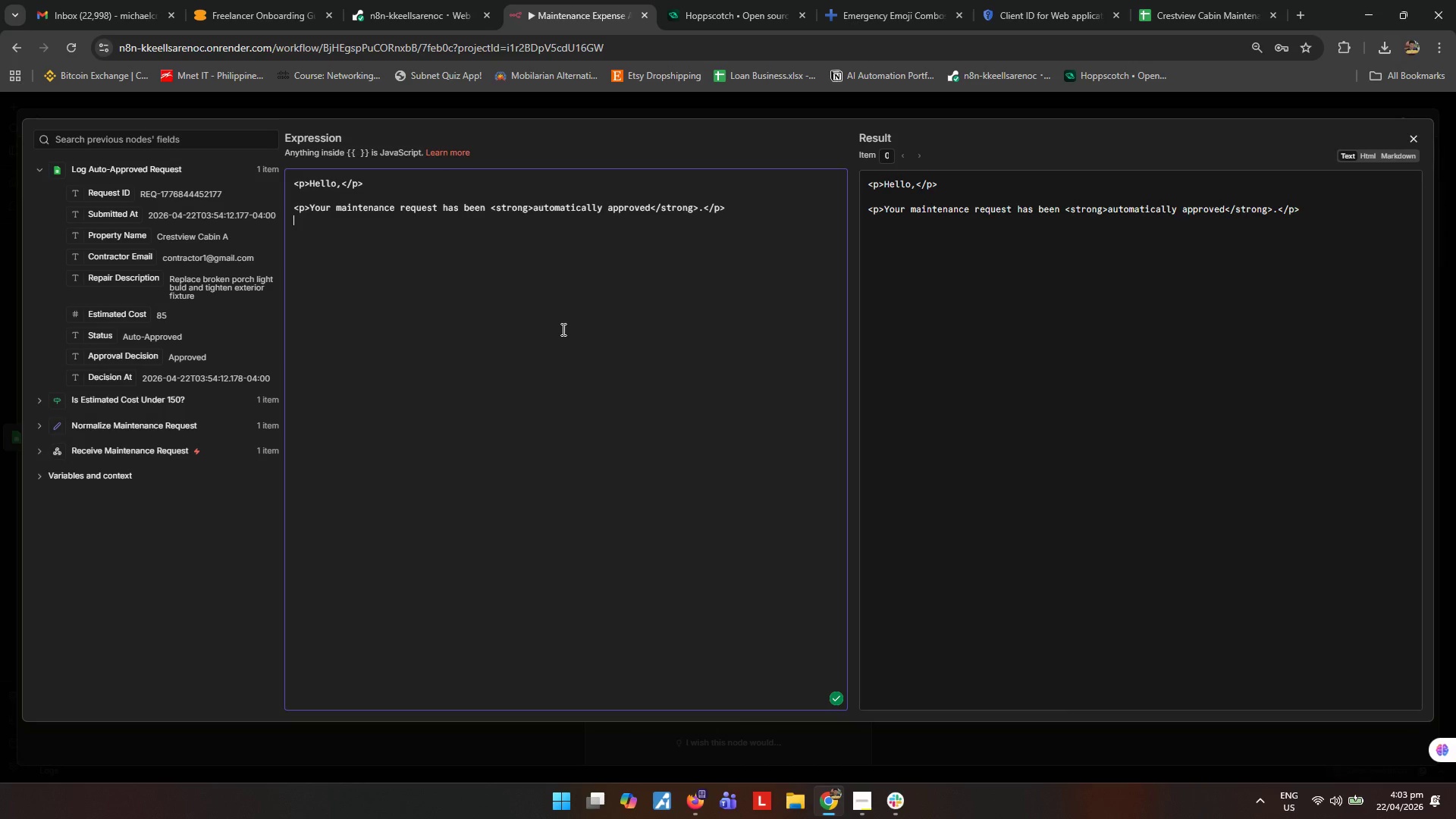 
key(Enter)
 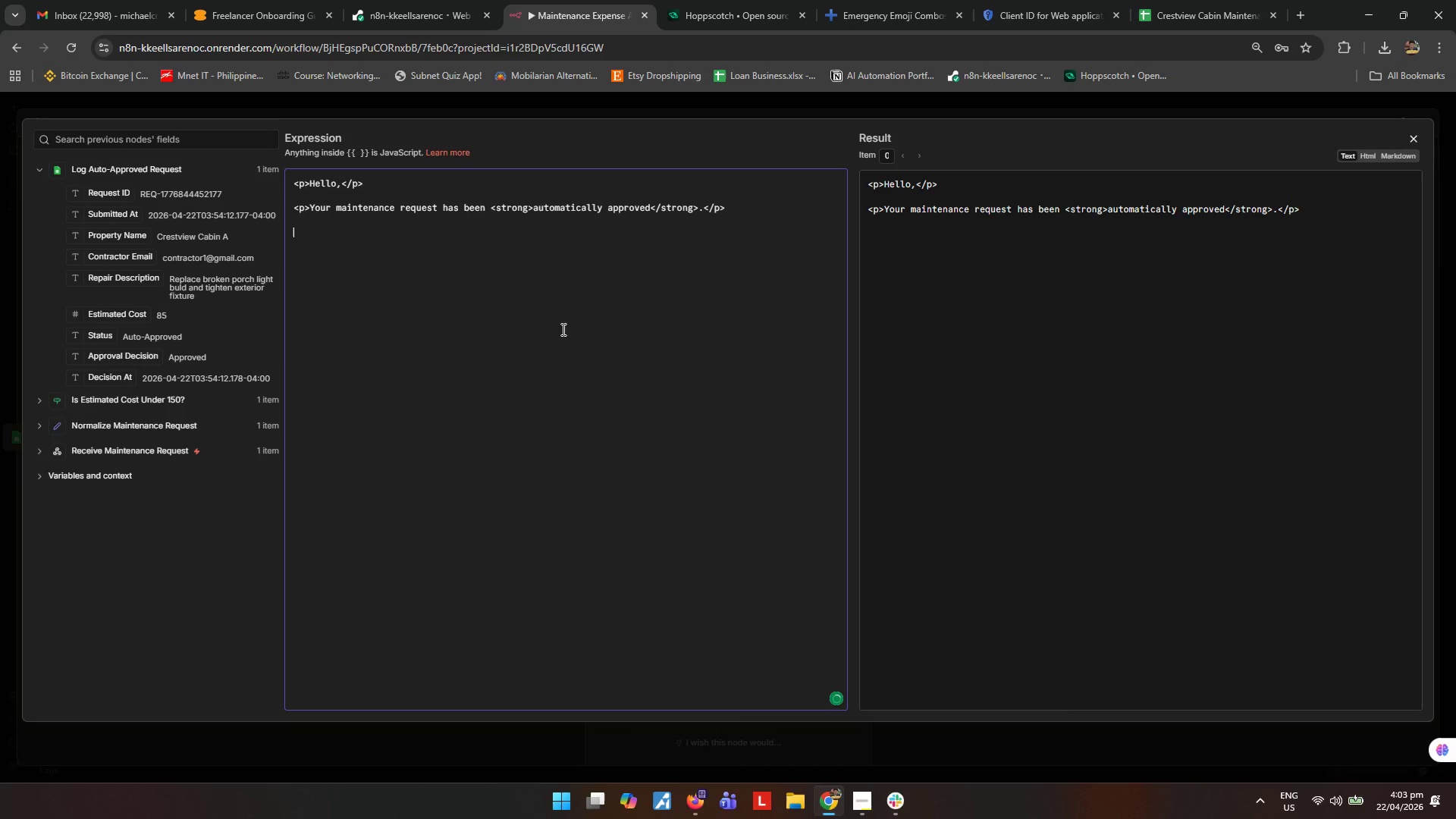 
type(<p><strong>Request Details:</storng)
key(Backspace)
key(Backspace)
key(Backspace)
key(Backspace)
type(rong></p>)
 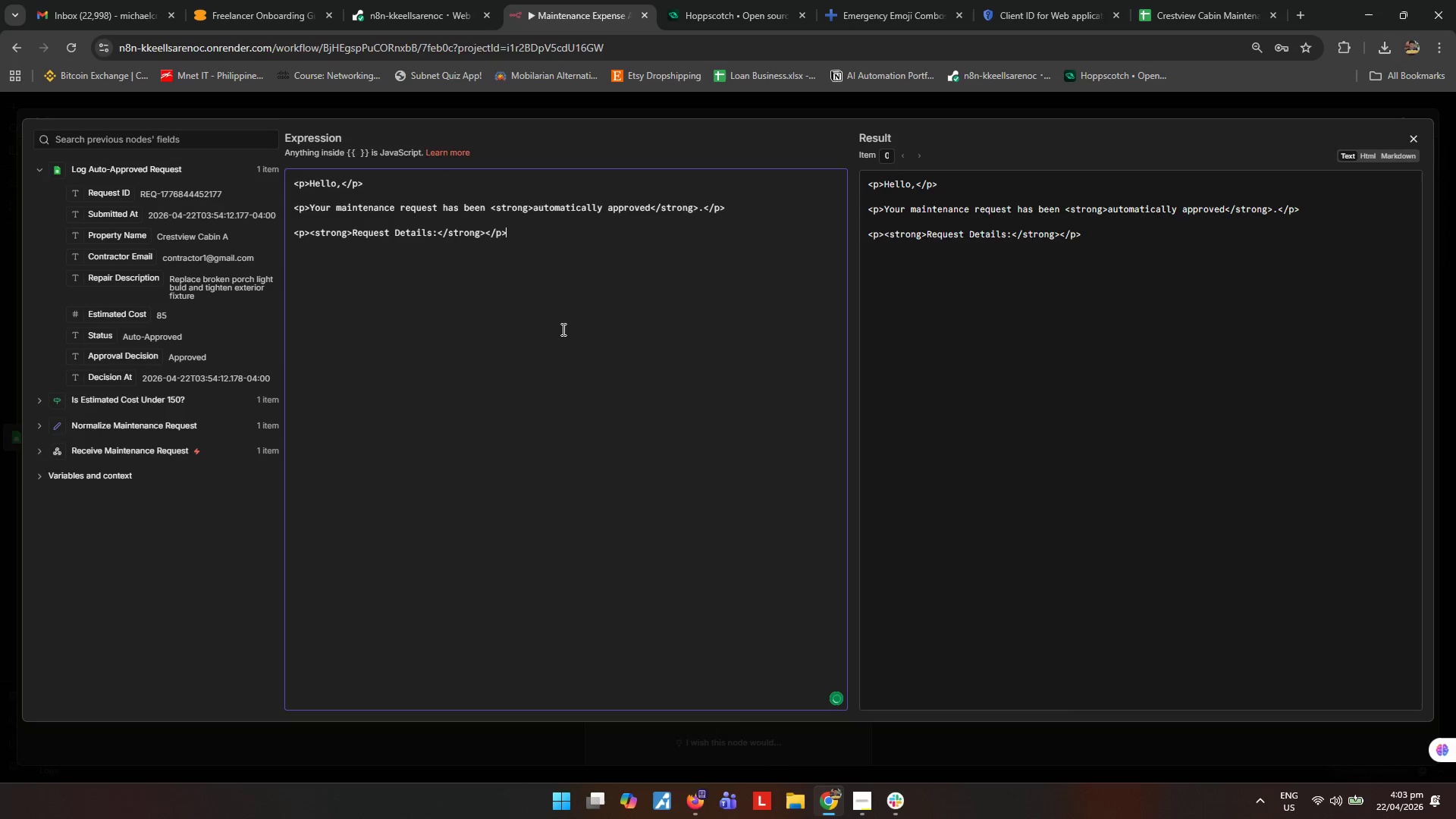 
key(Enter)
 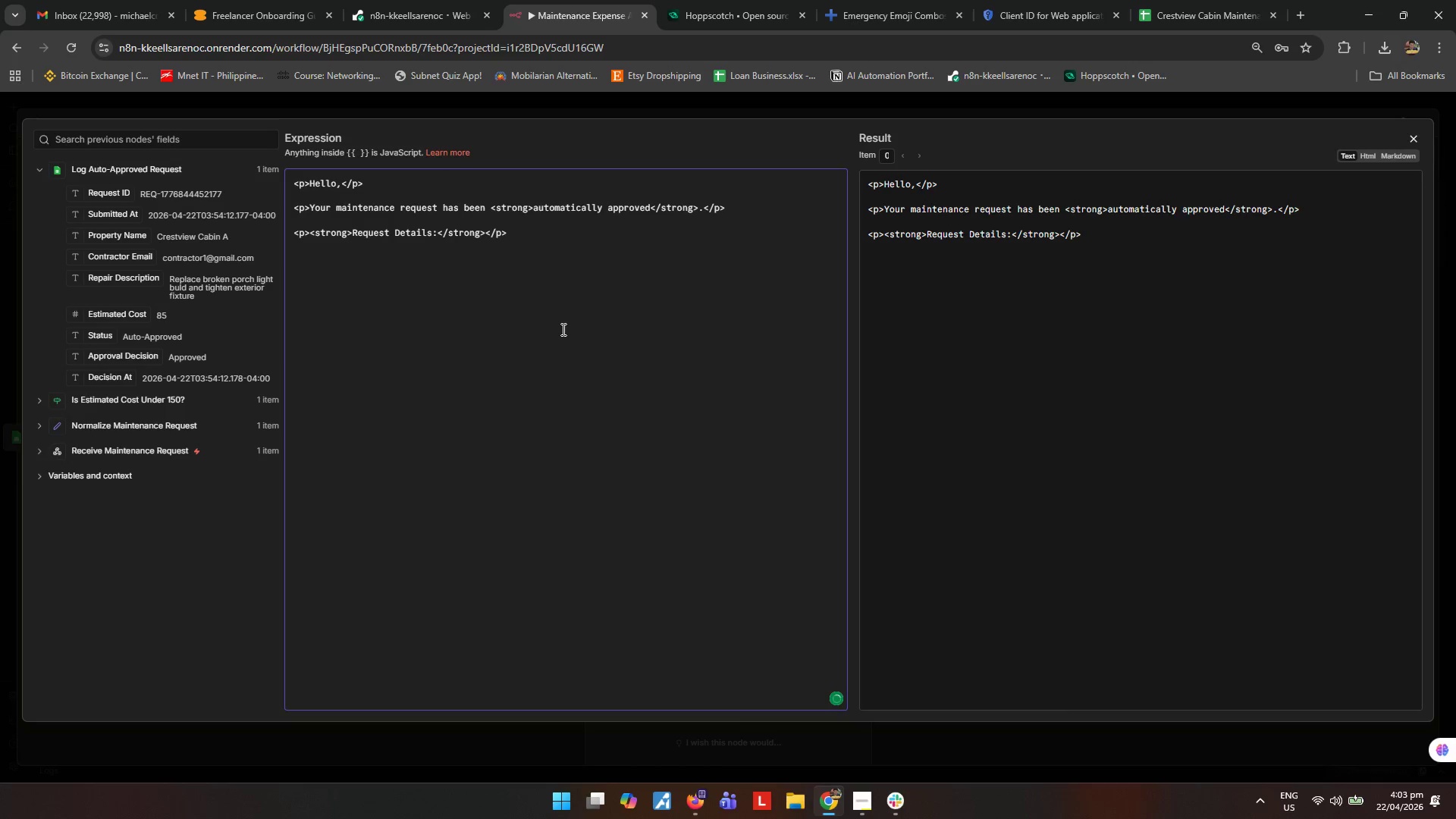 
key(Shift+ShiftRight)
 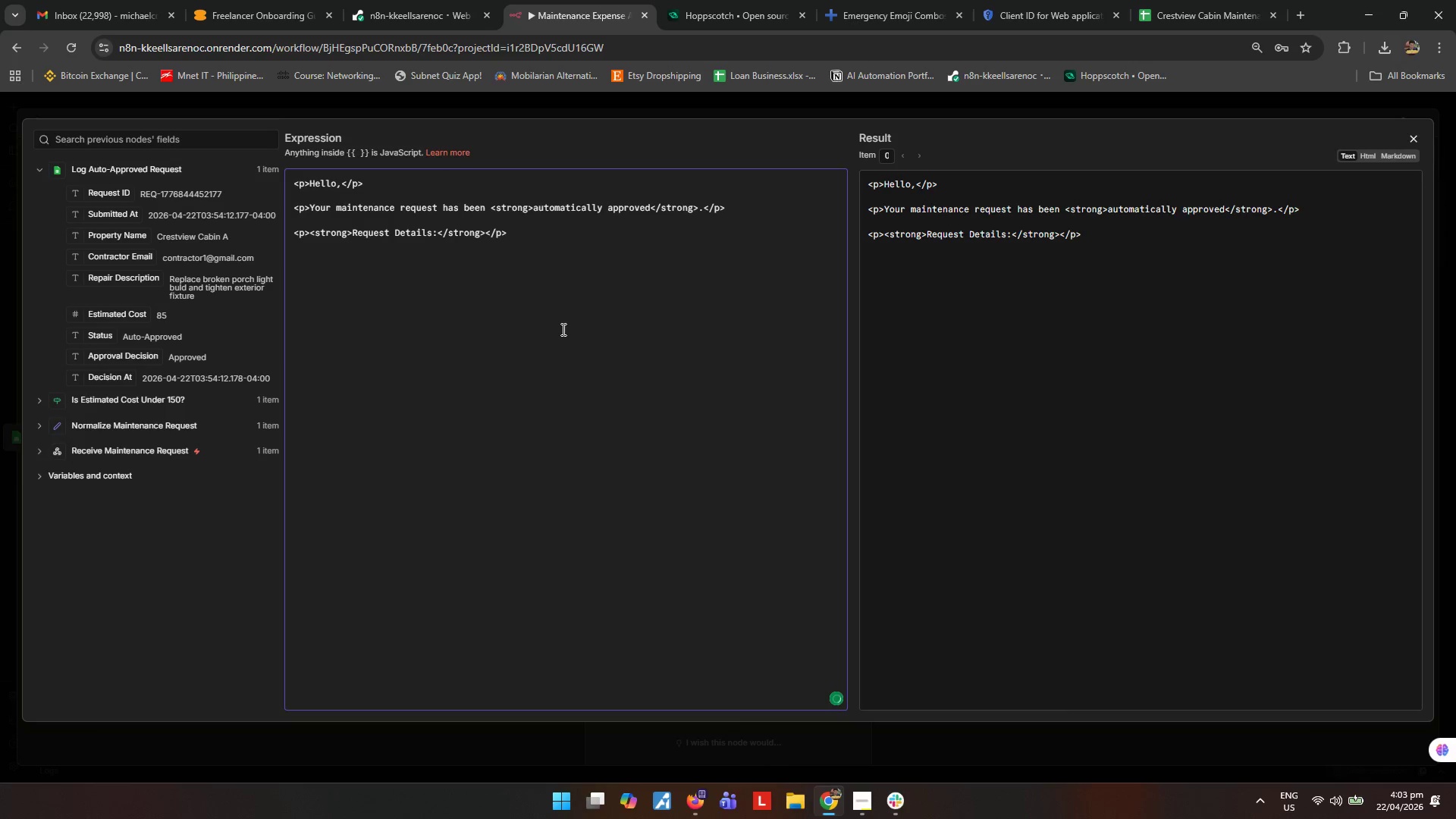 
key(Shift+Comma)
 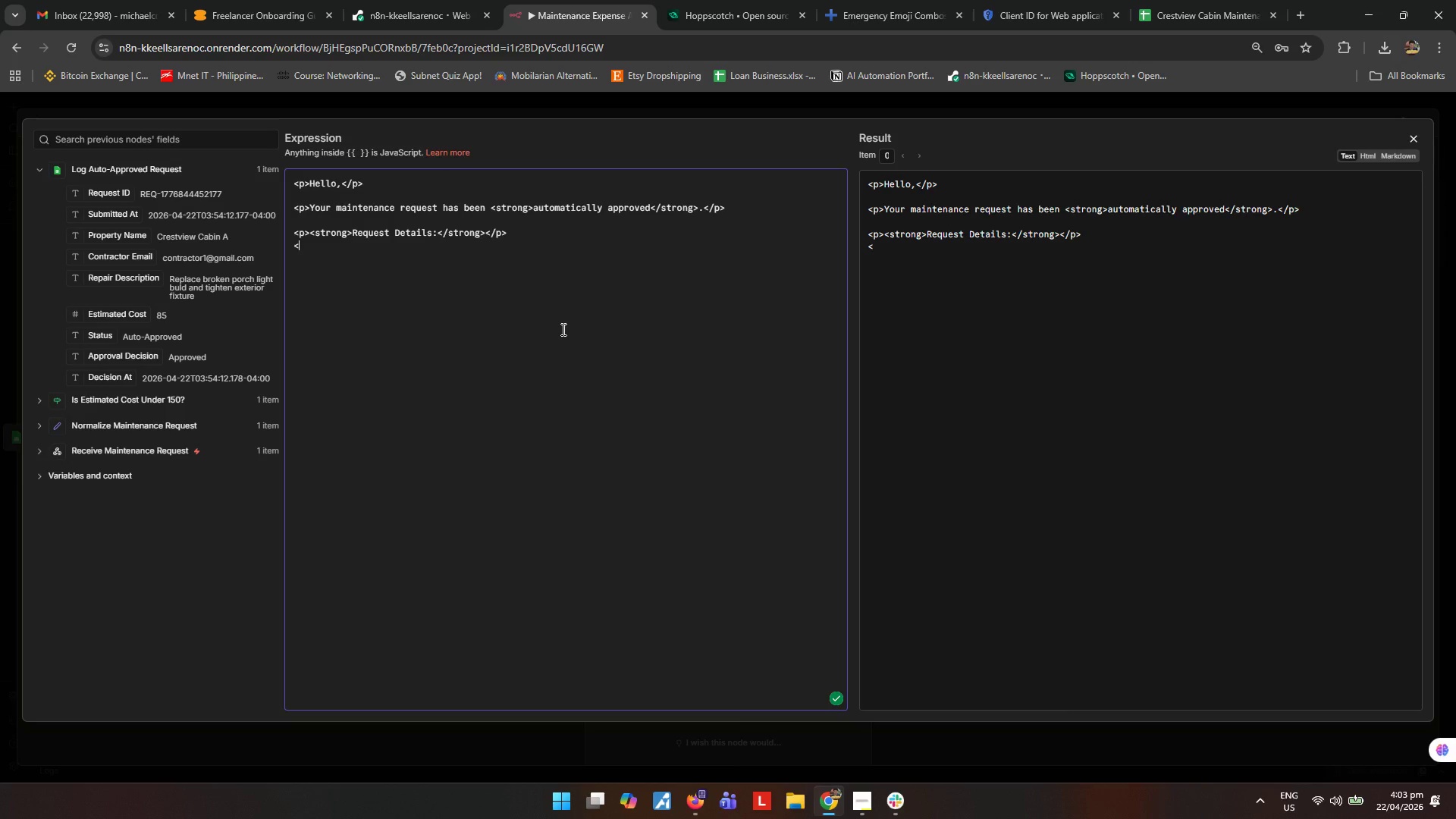 
key(Backspace)
 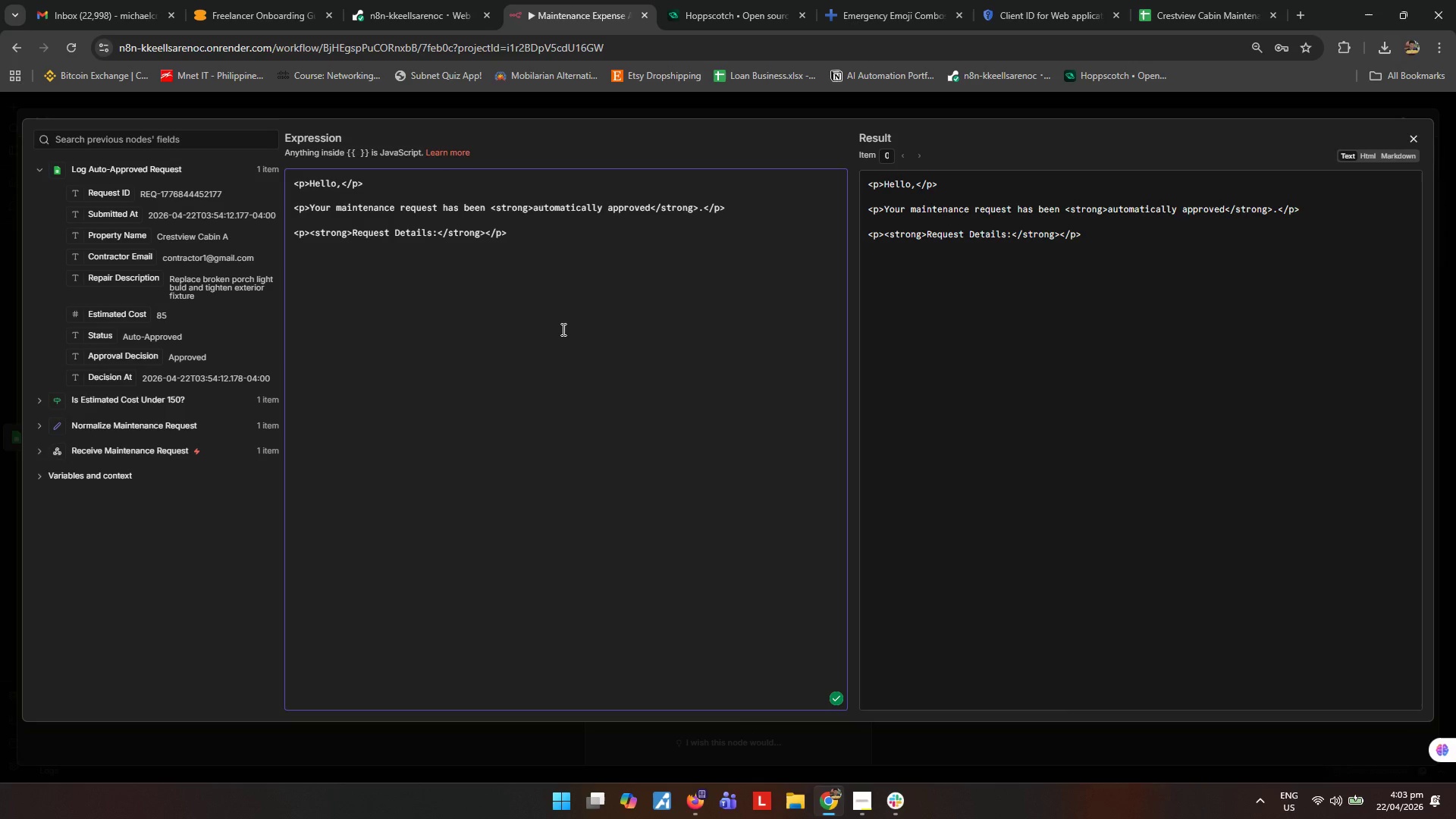 
key(ArrowLeft)
 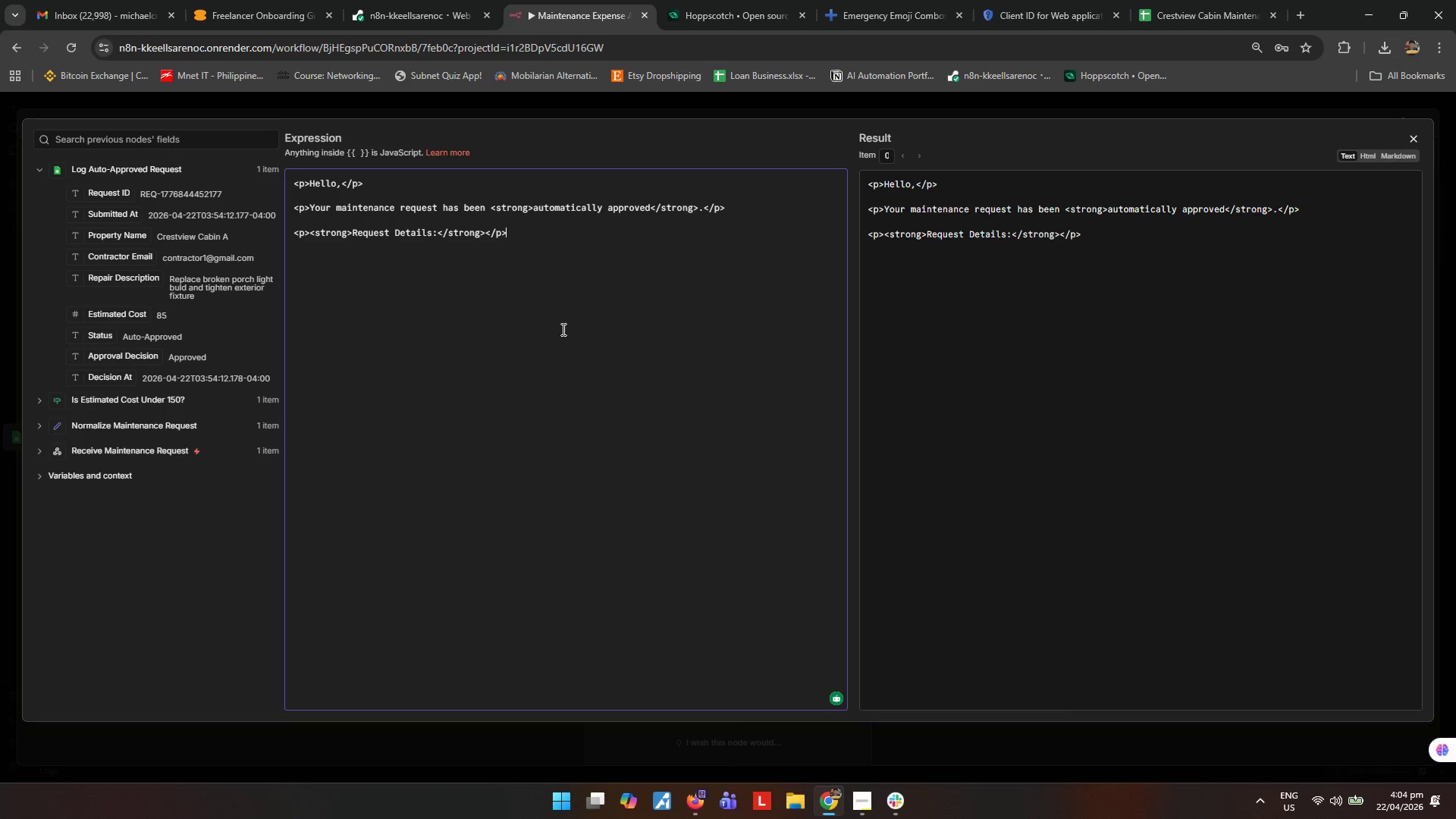 
type(<br>)
 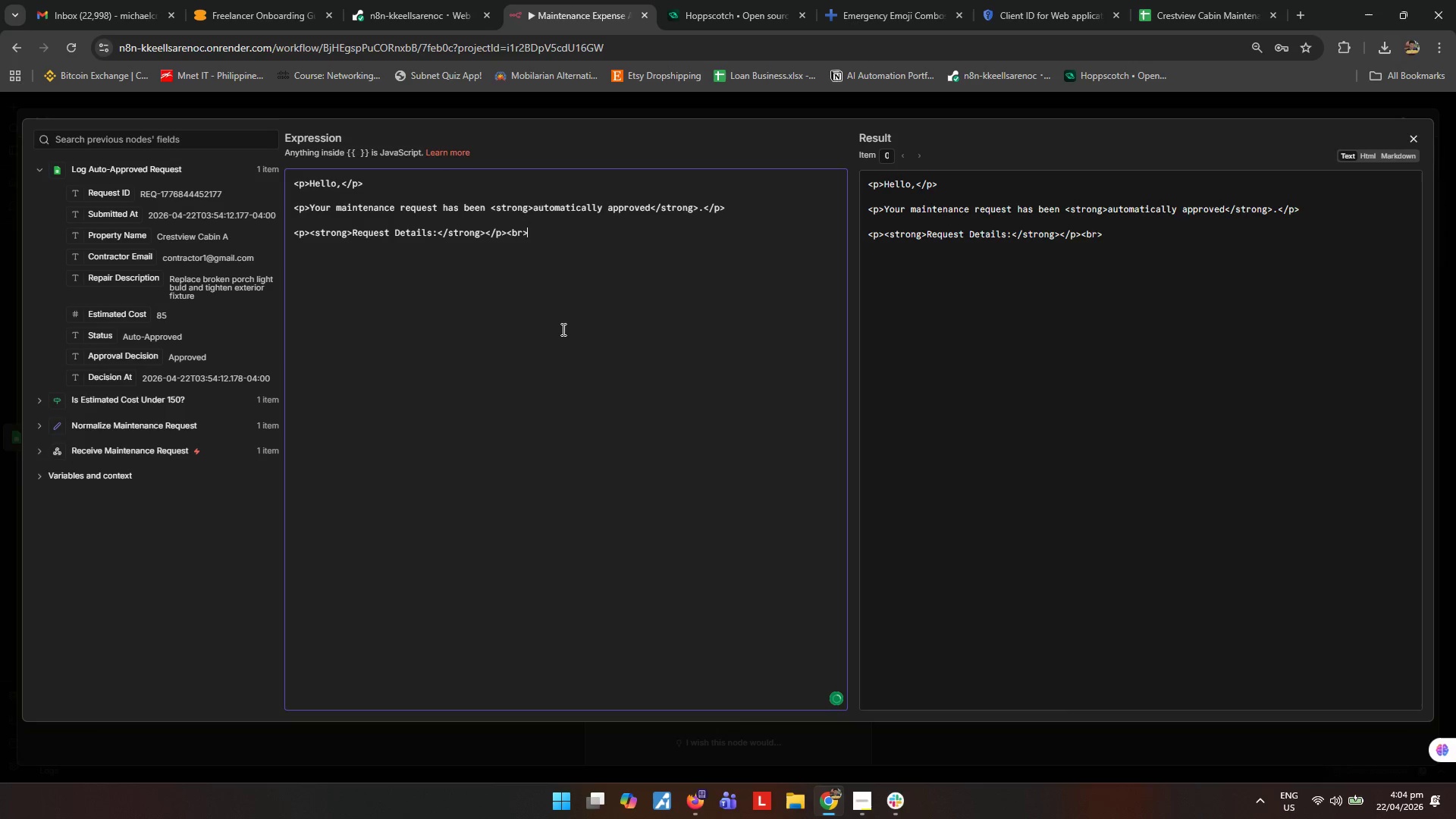 
key(ArrowLeft)
 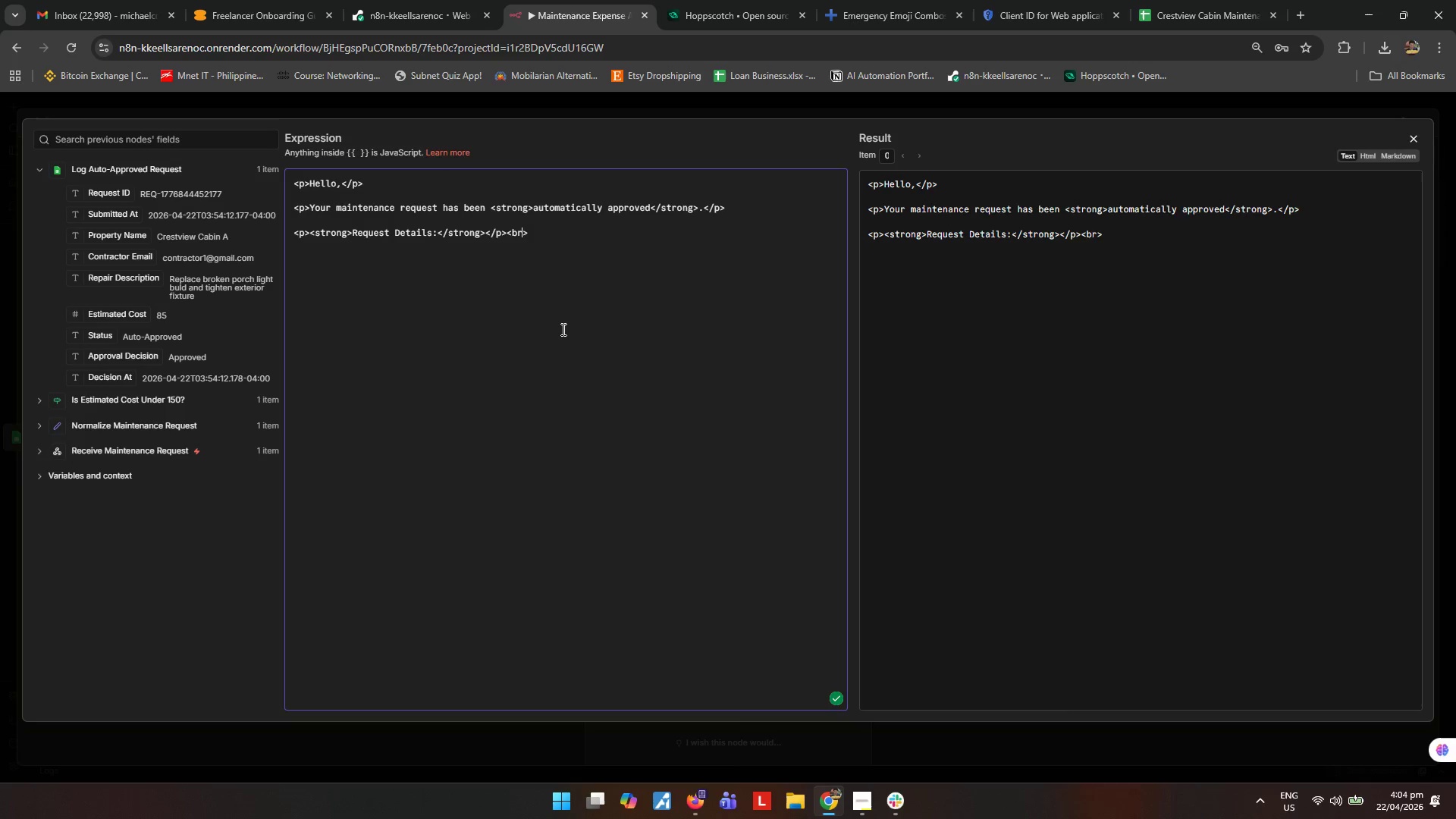 
key(ArrowLeft)
 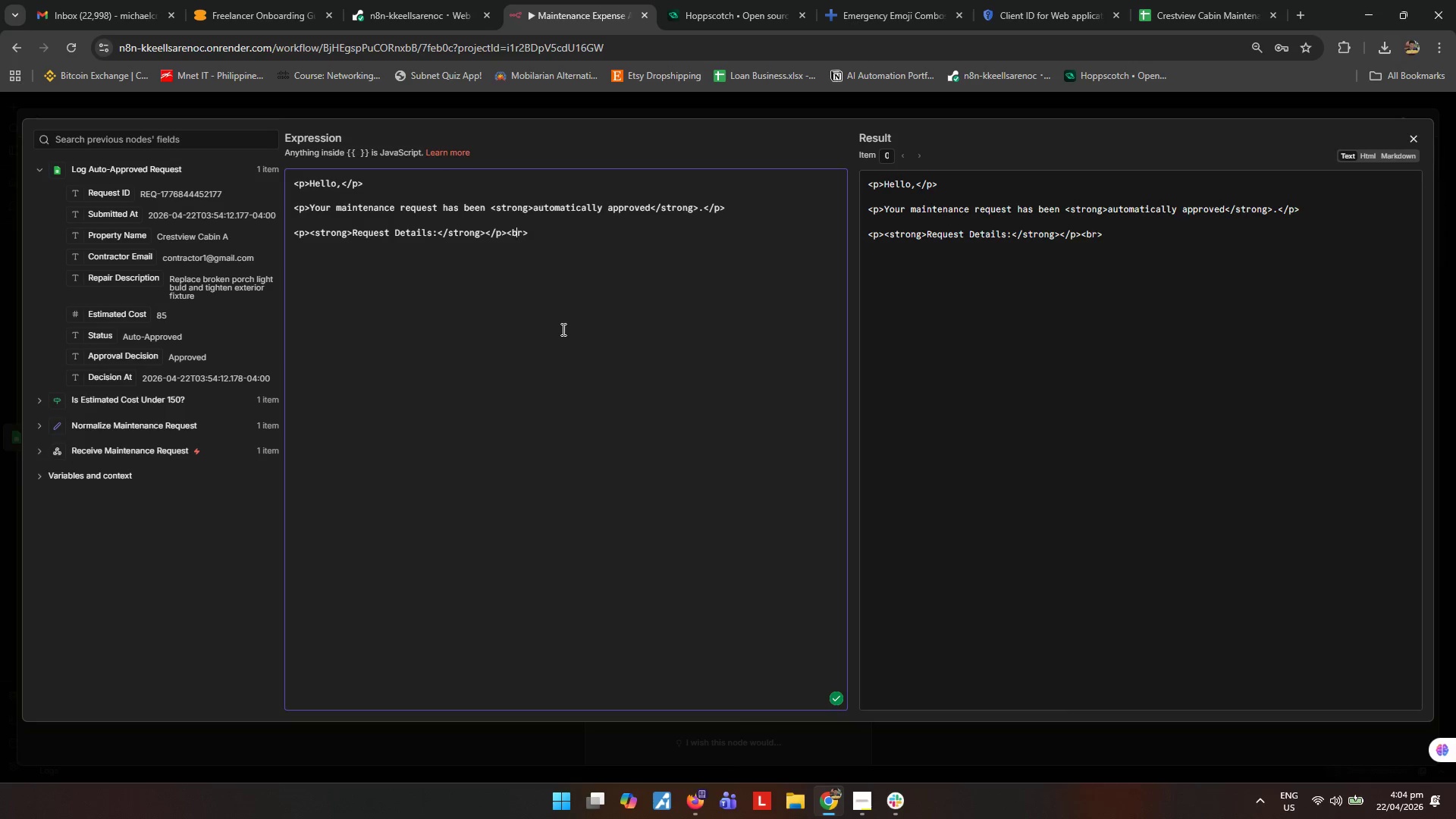 
key(ArrowLeft)
 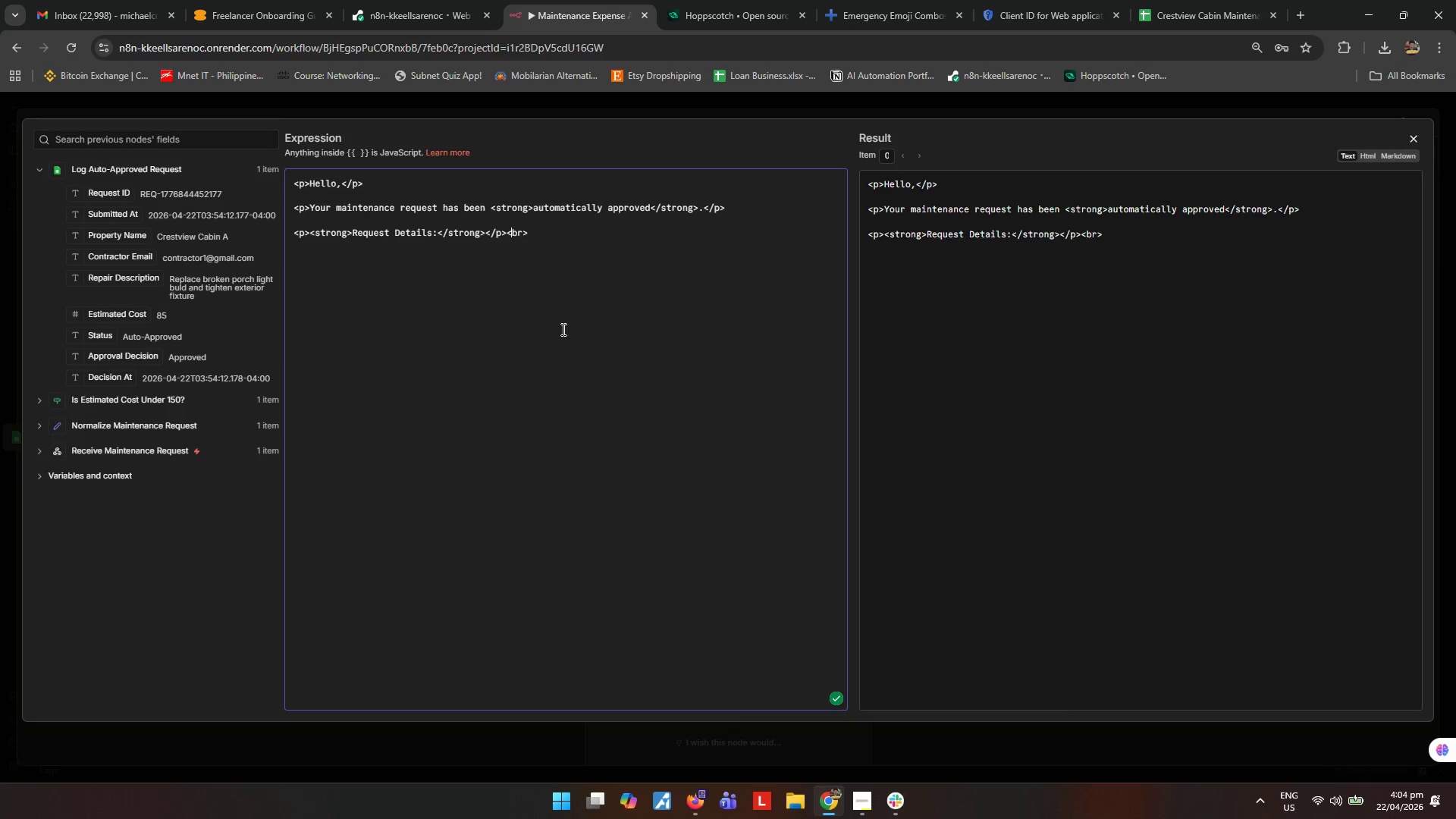 
key(ArrowLeft)
 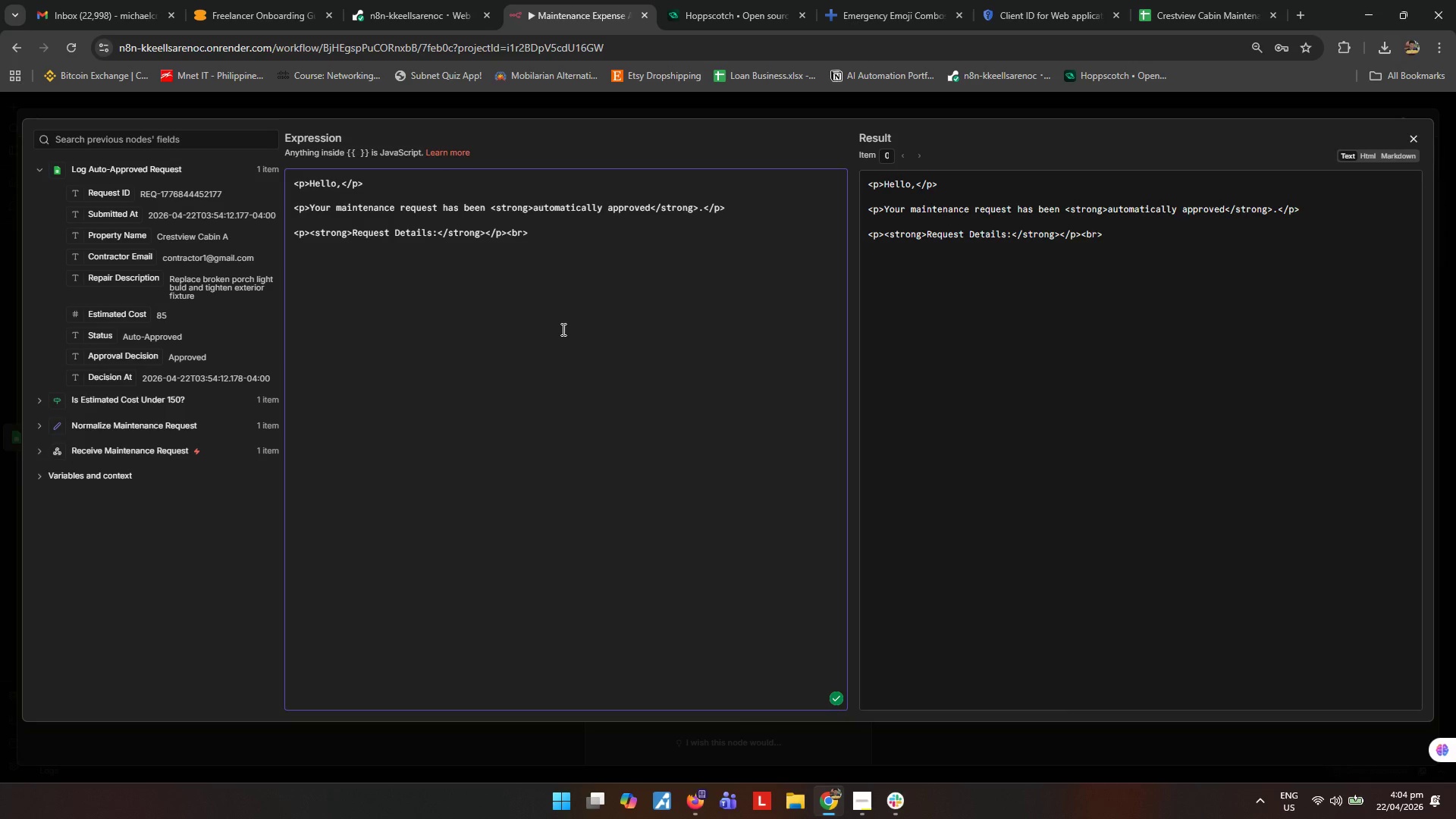 
key(Backspace)
 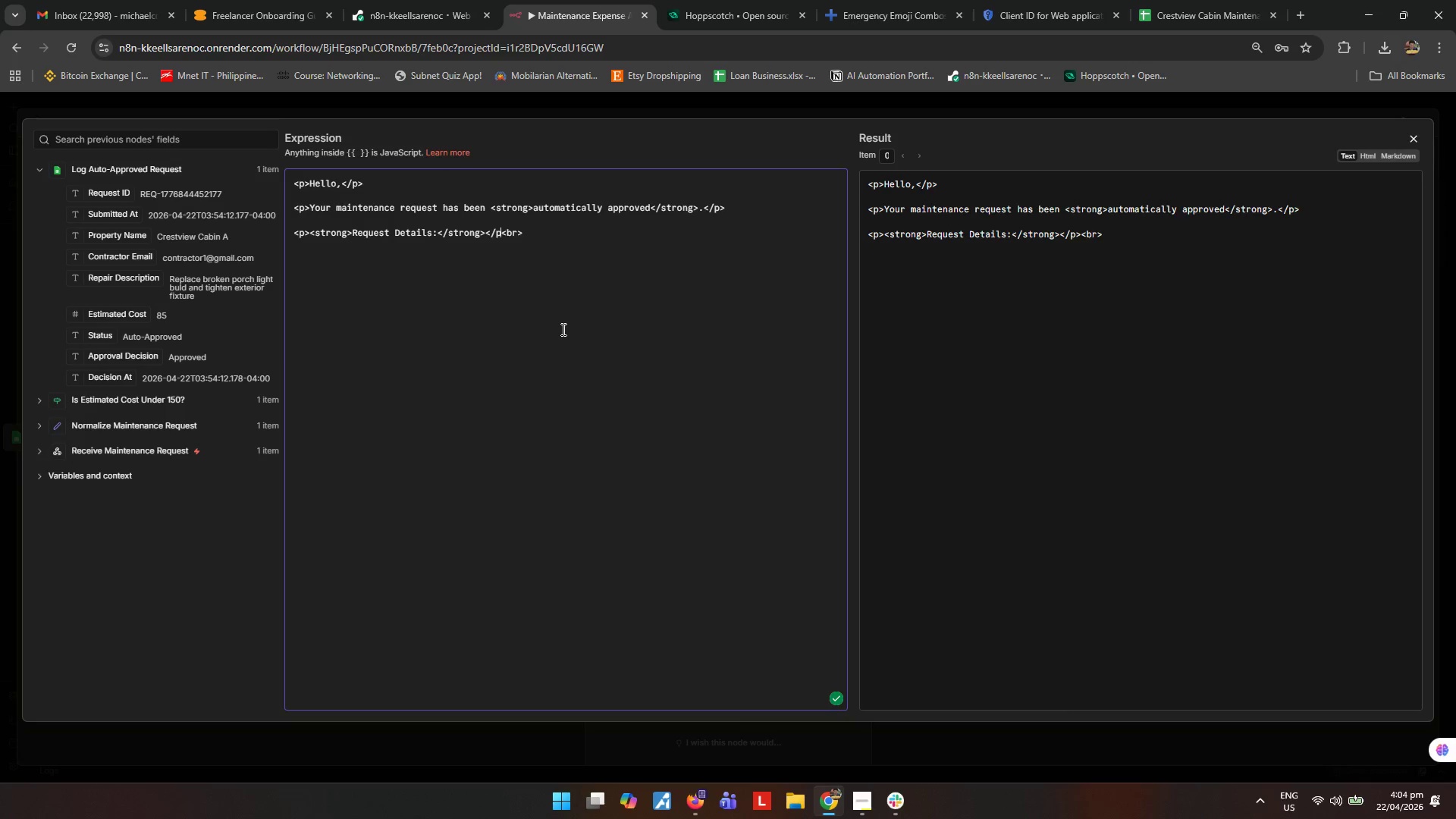 
key(Backspace)
 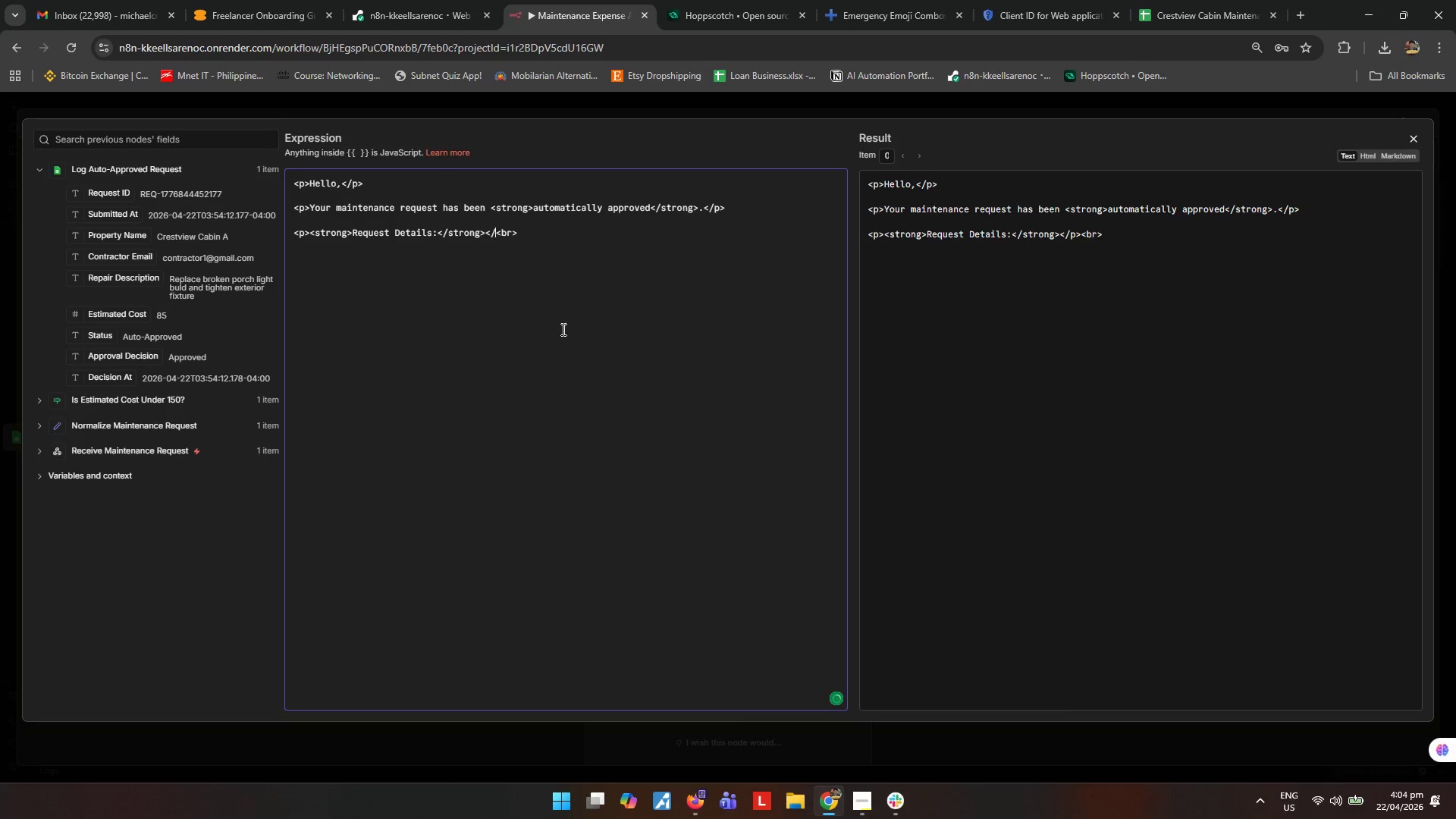 
key(Backspace)
 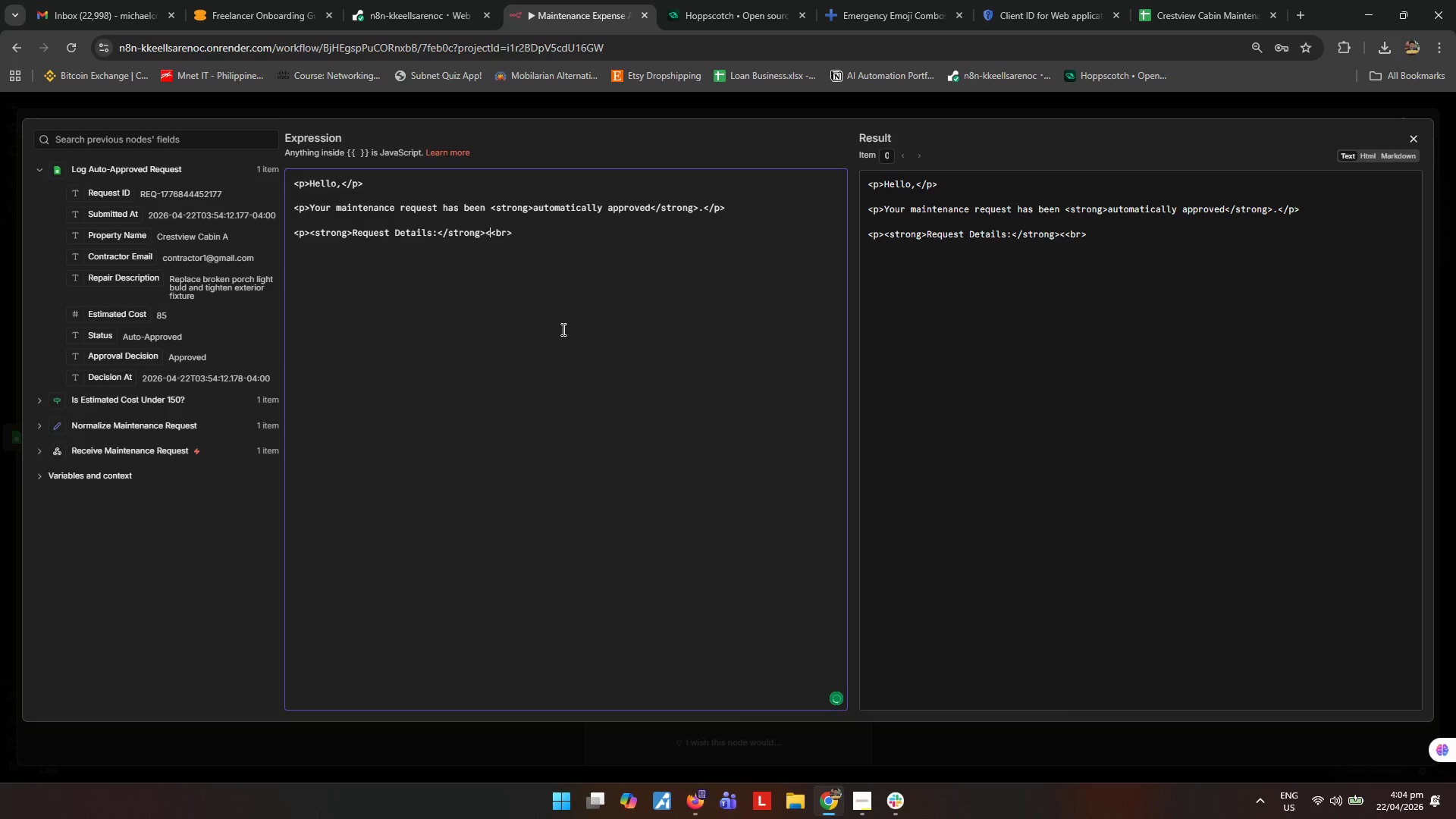 
key(Backspace)
 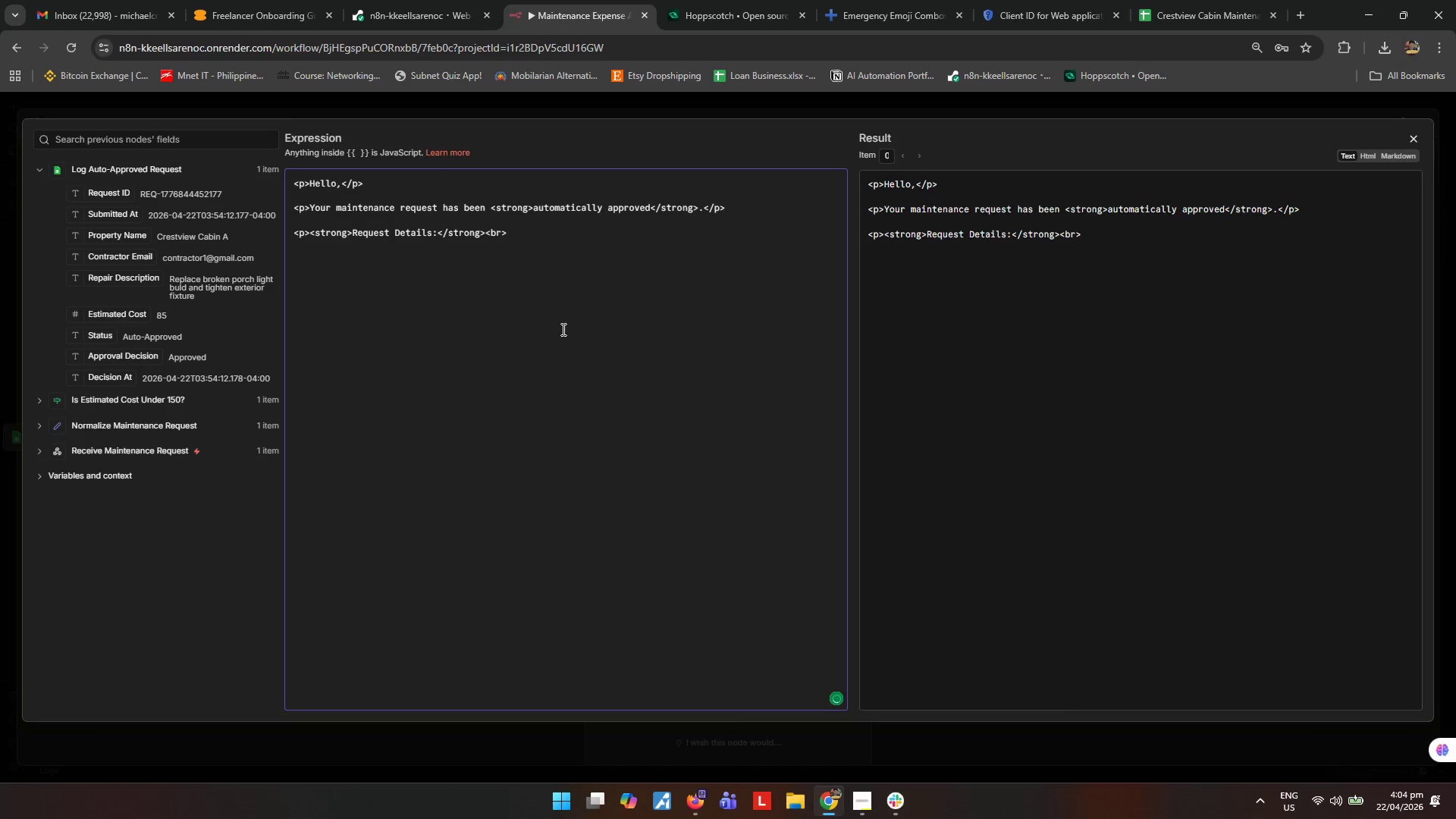 
key(ArrowDown)
 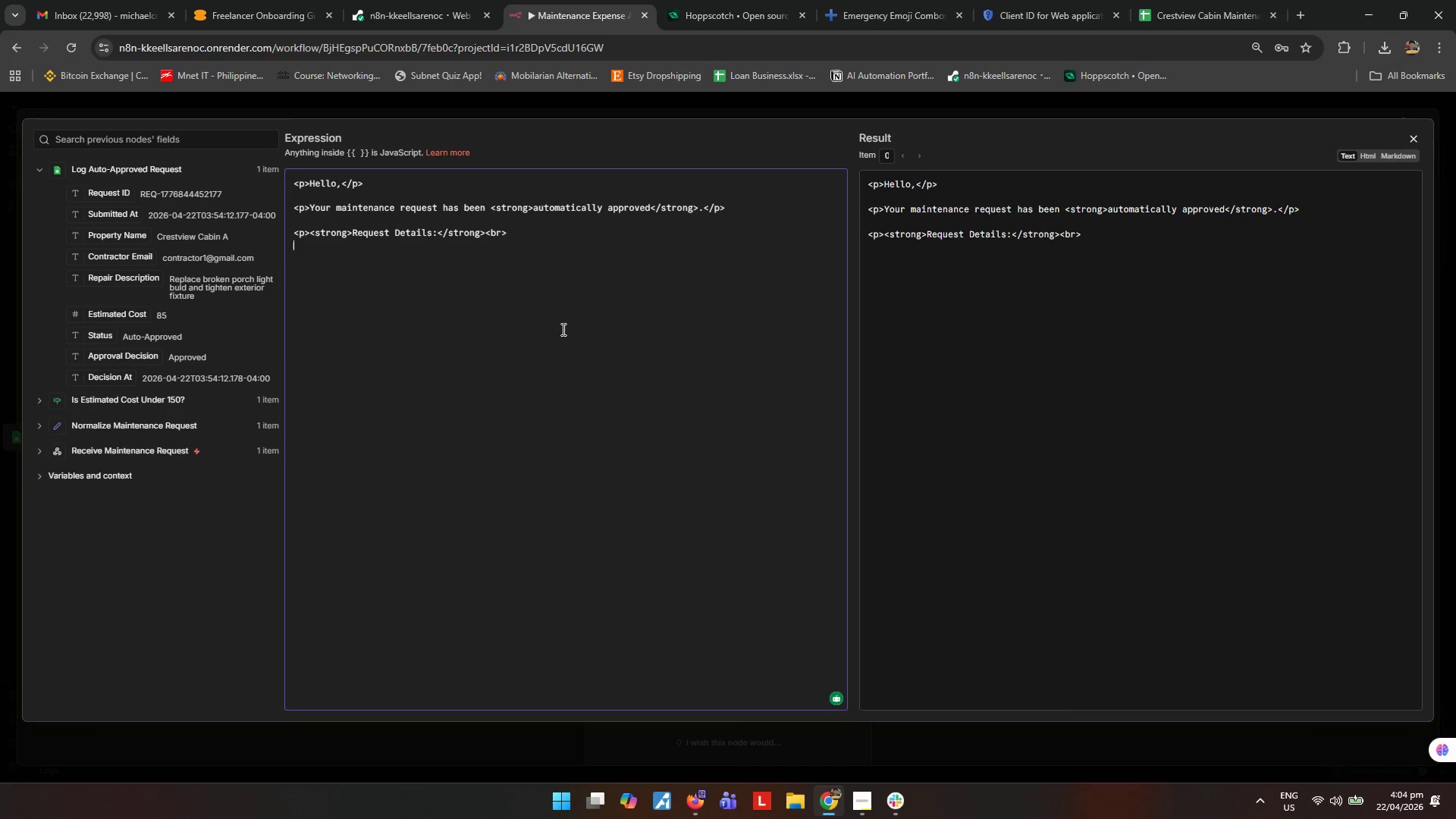 
wait(19.81)
 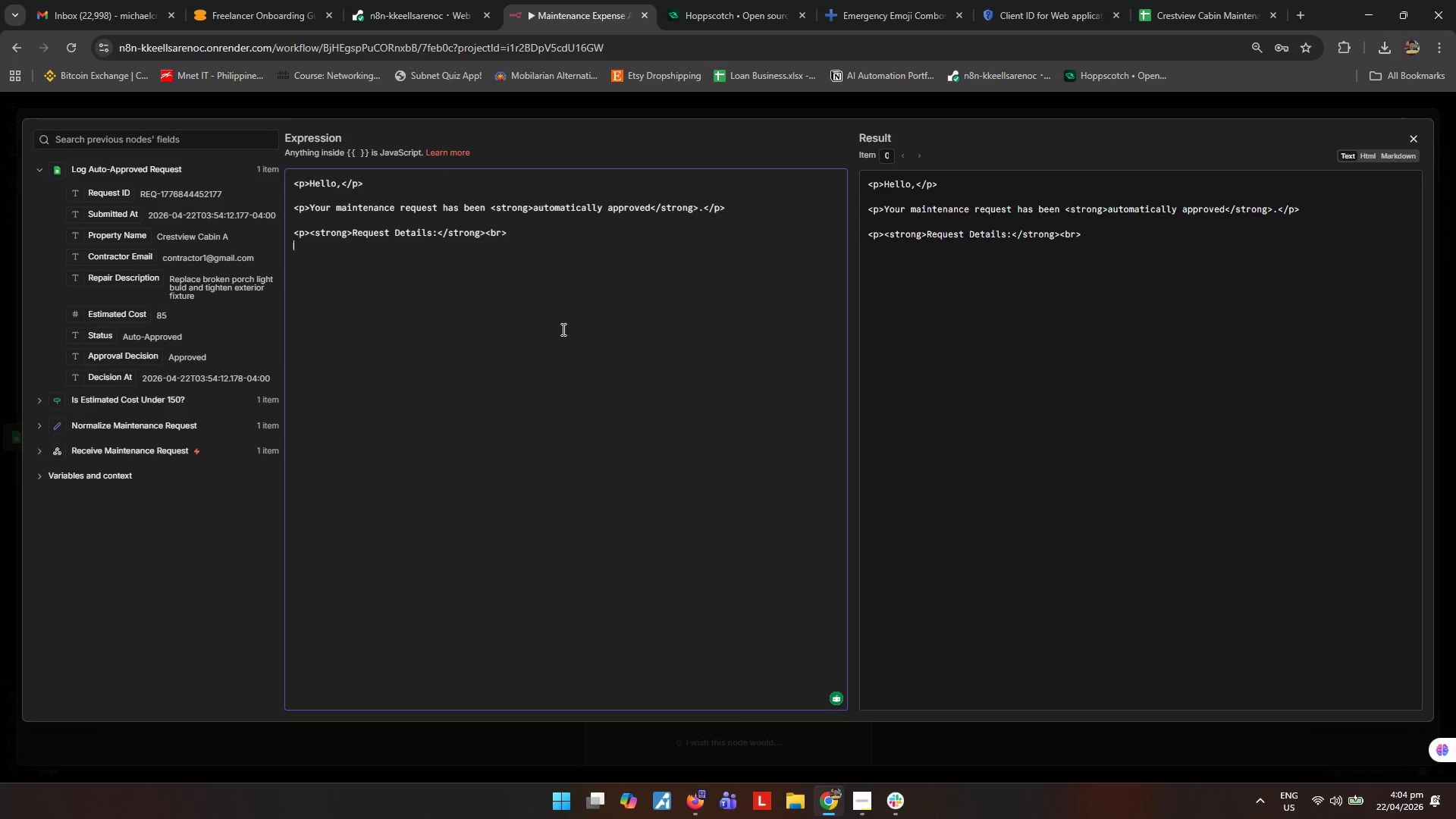 
type(Request ID: )
 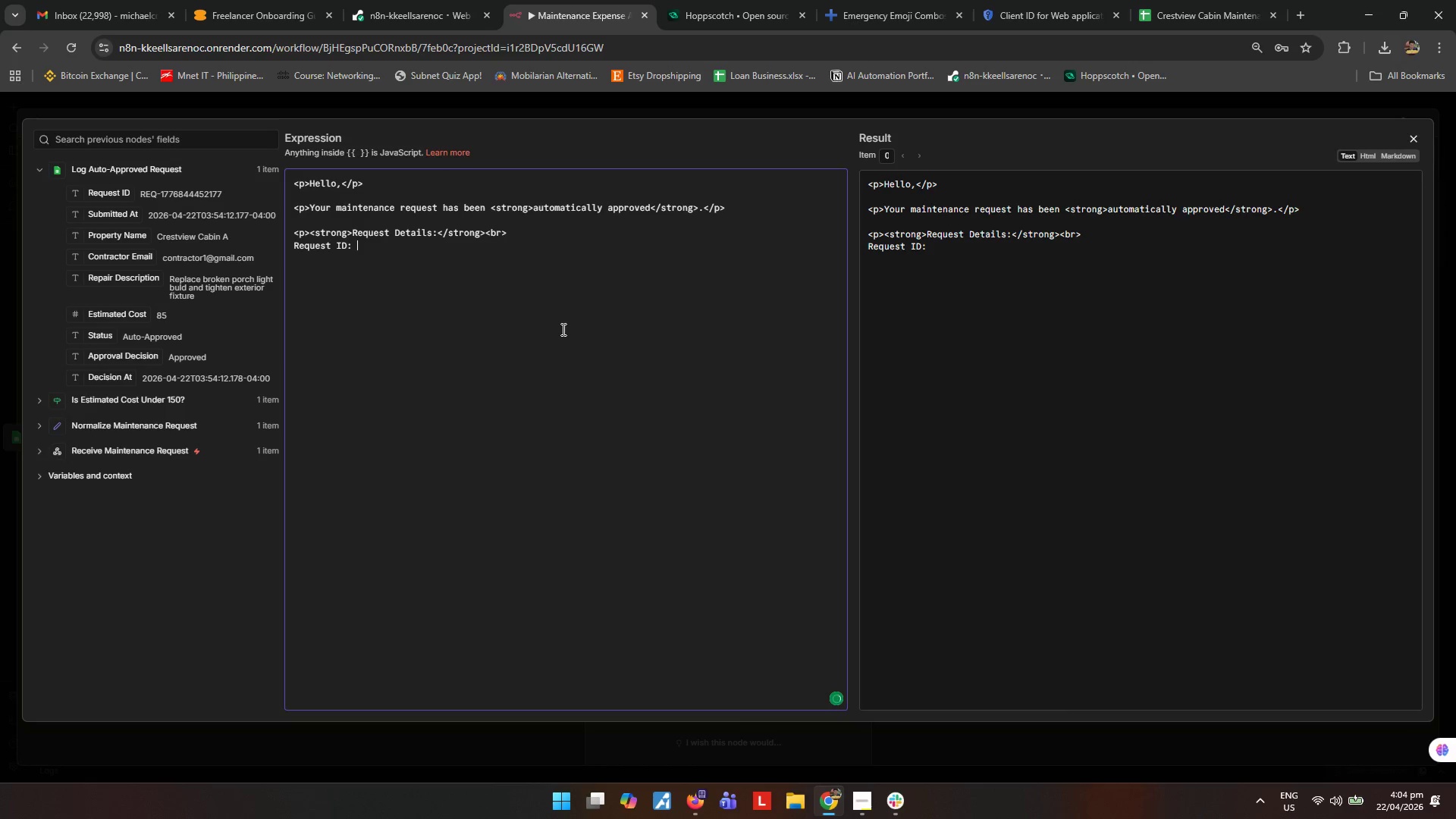 
wait(5.69)
 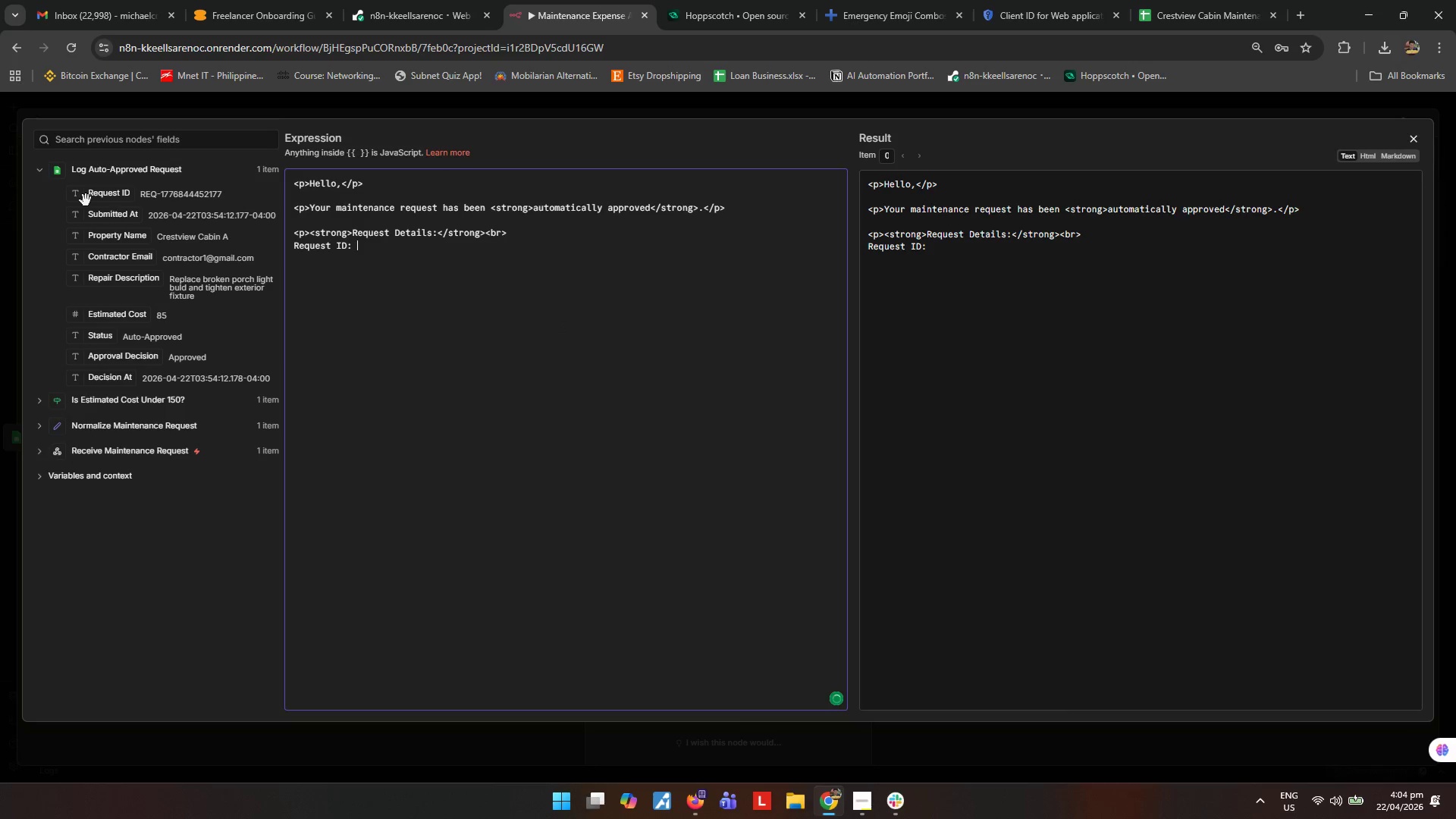 
type(<br>)
 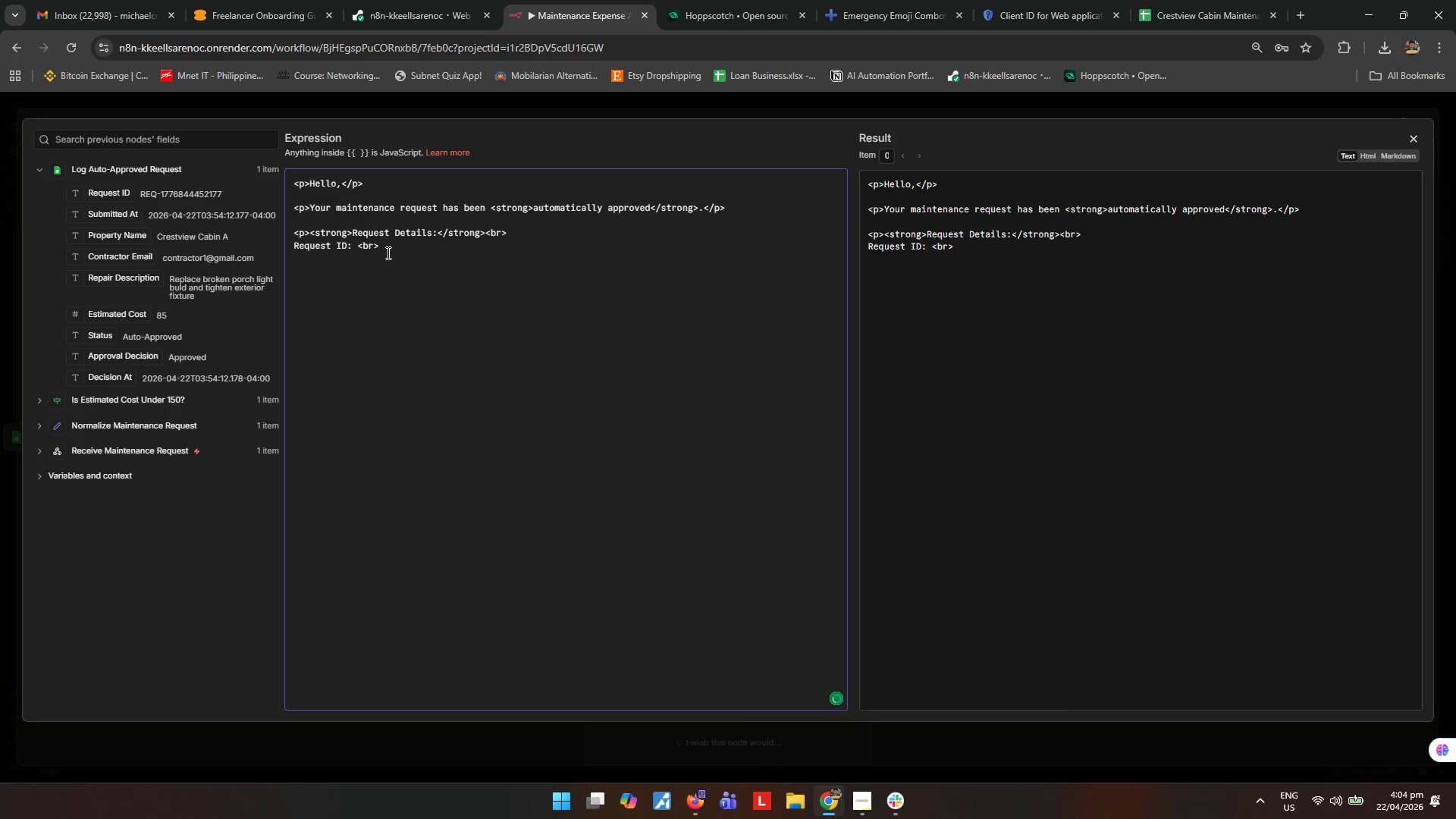 
key(Enter)
 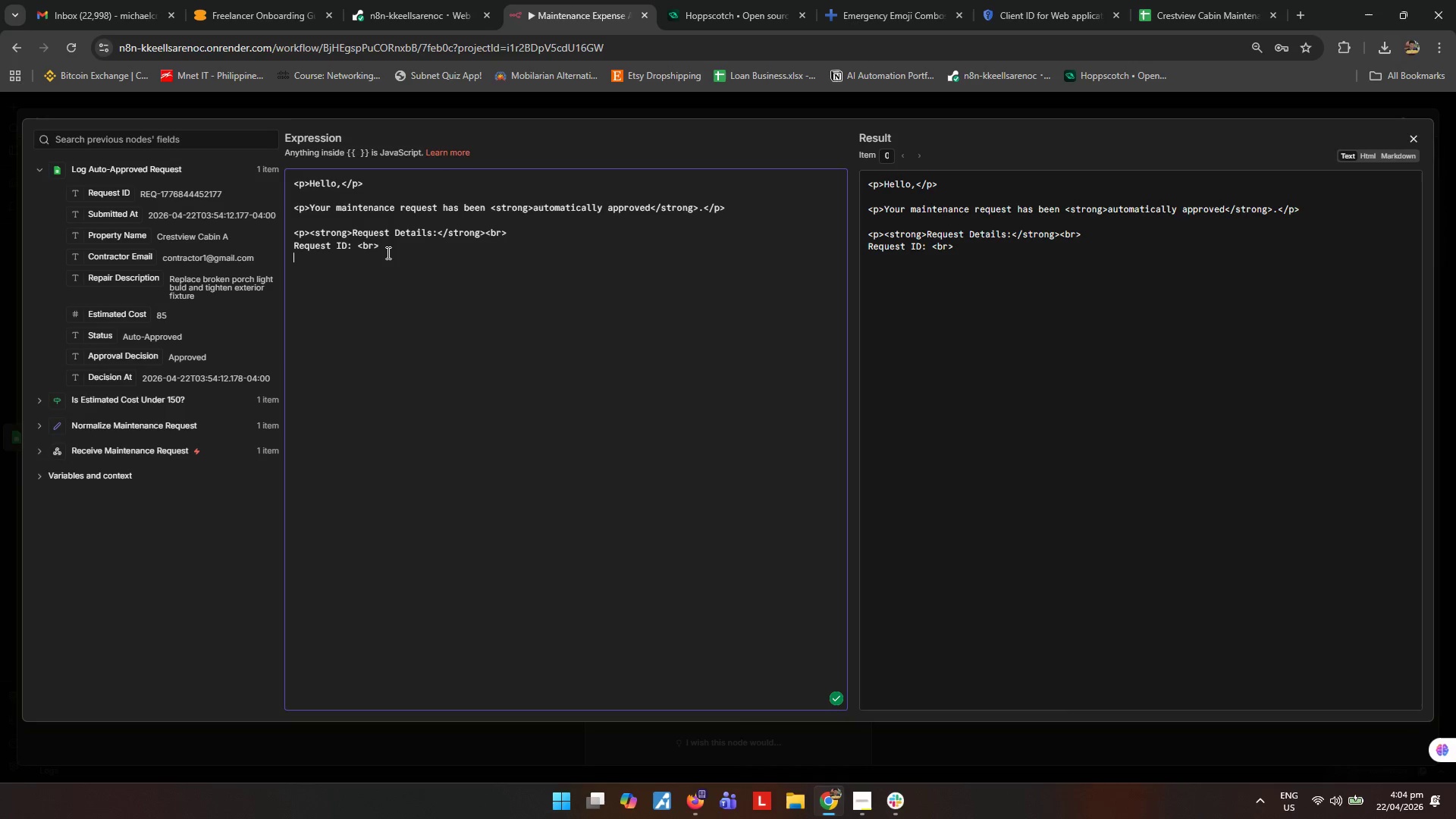 
type(Property Name: <br>)
 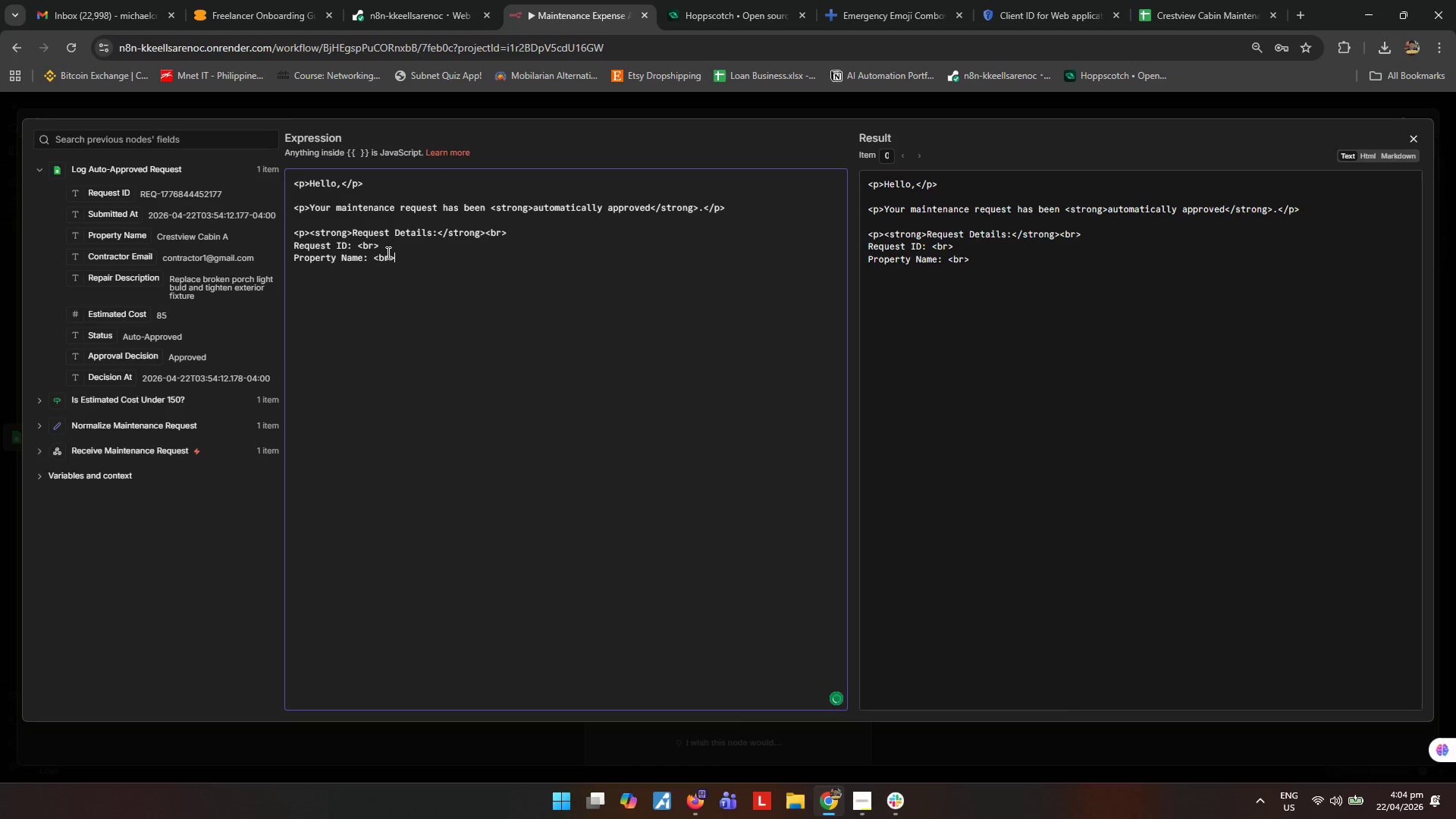 
key(Enter)
 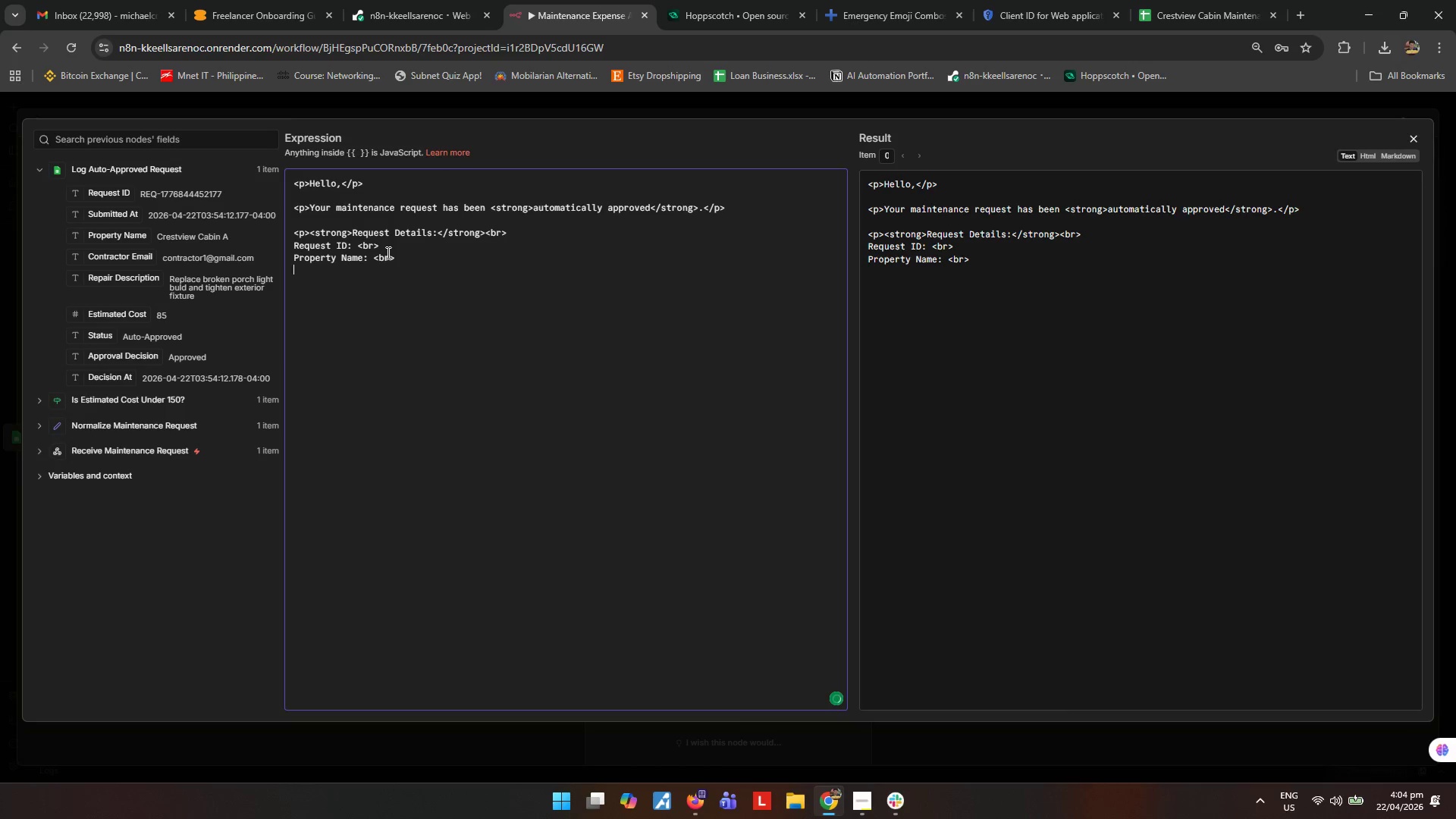 
type(Repair Description )
key(Backspace)
type(: <br>)
 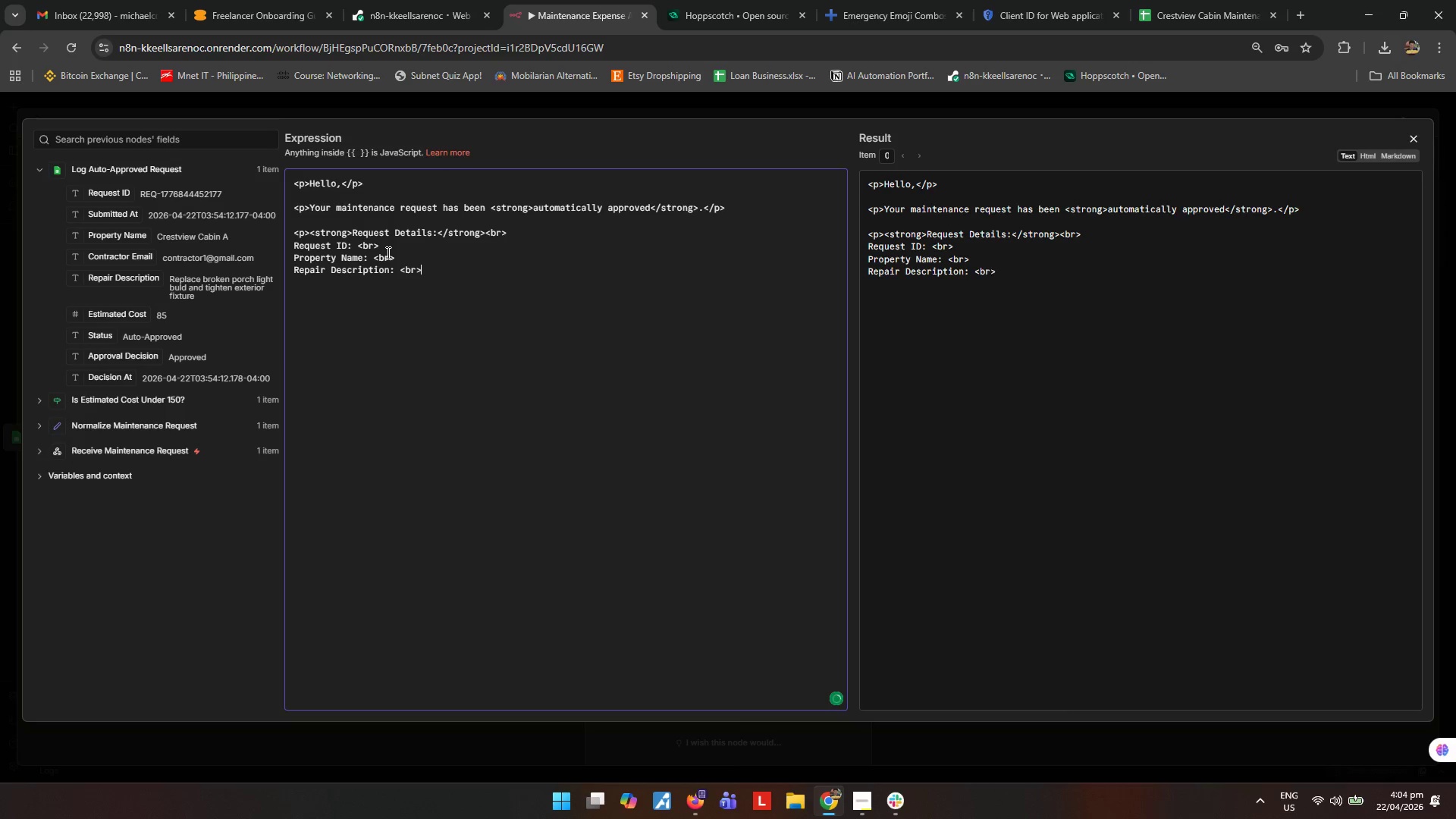 
key(Enter)
 